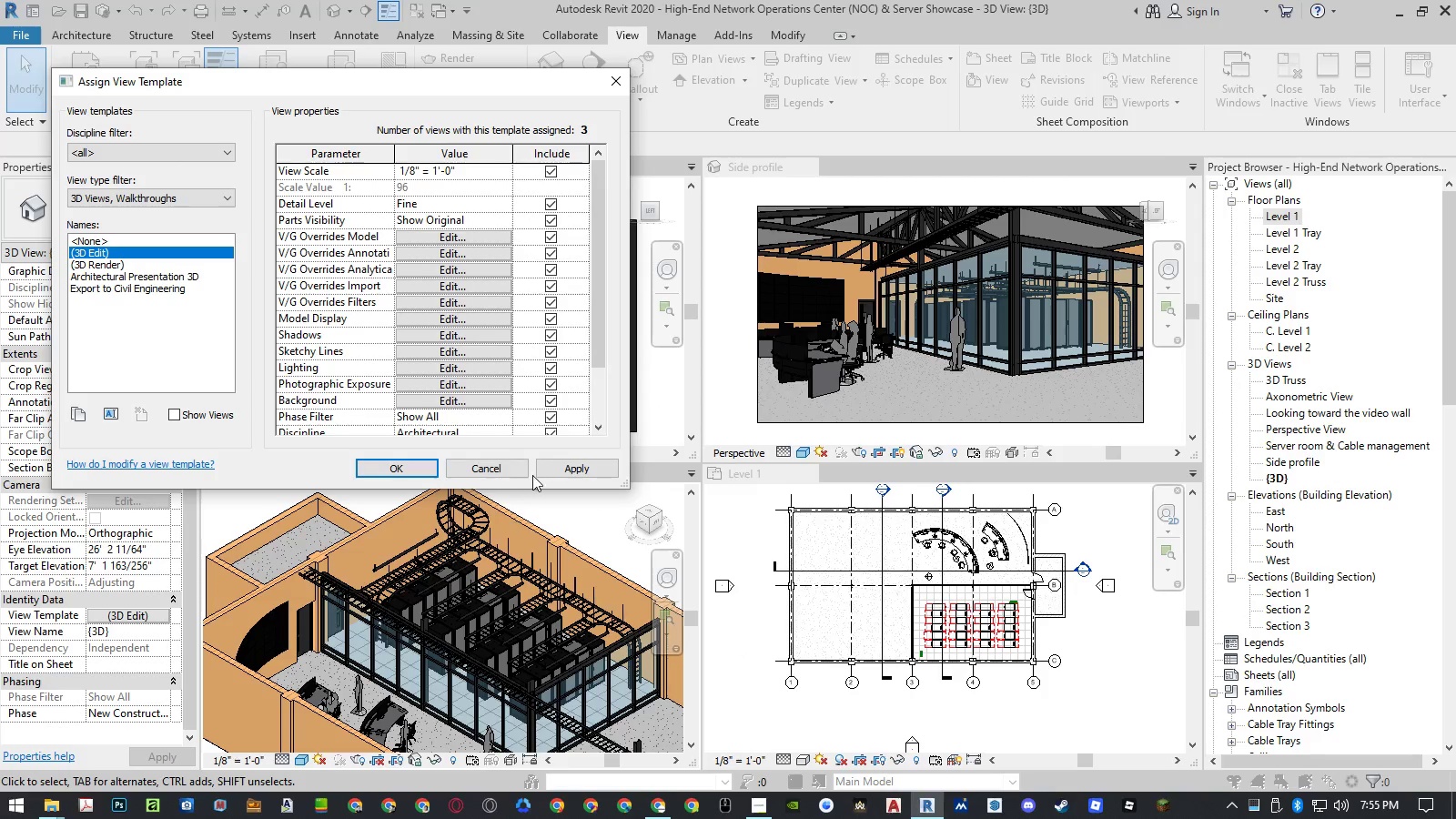 
left_click([425, 470])
 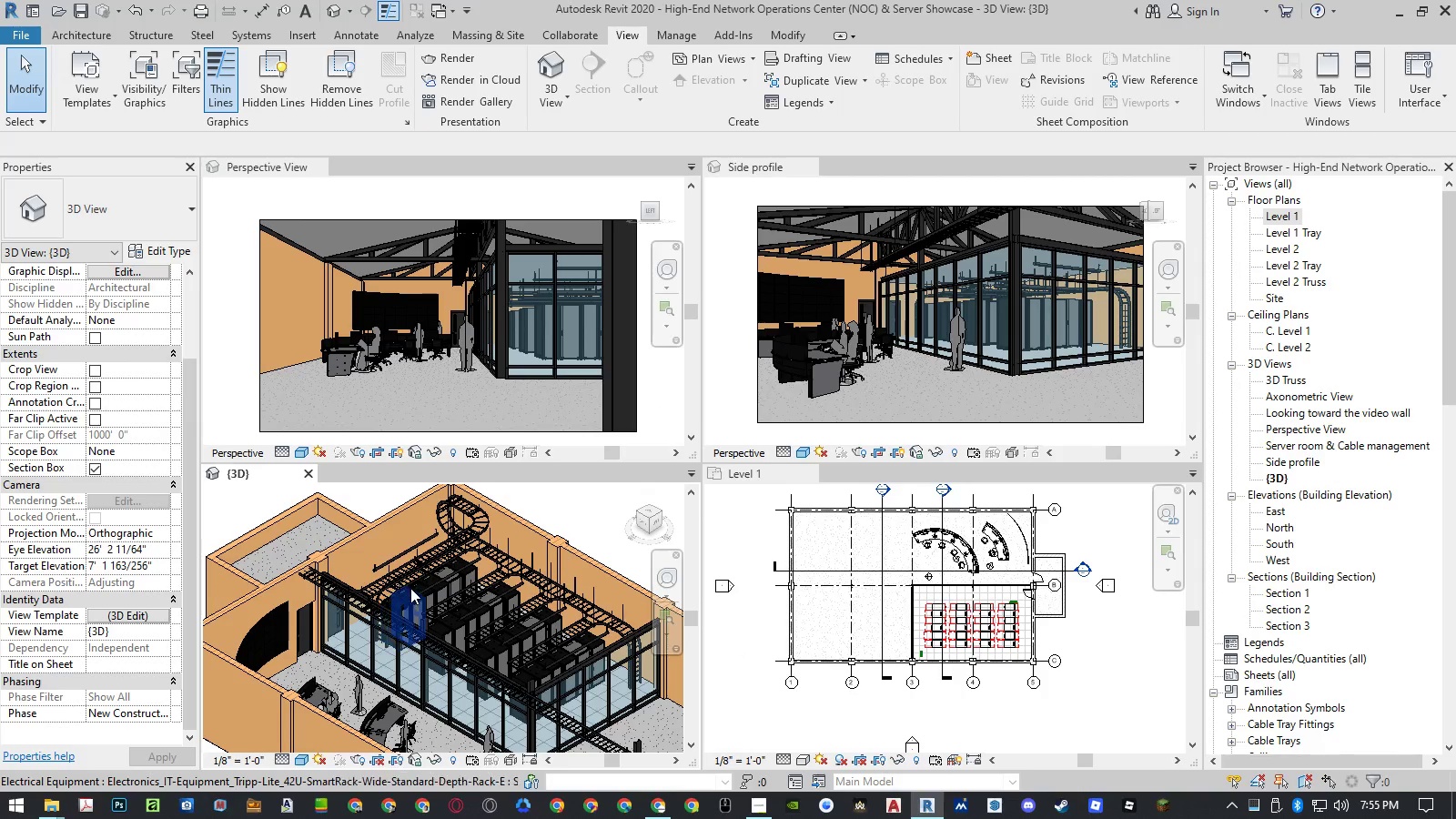 
scroll: coordinate [410, 584], scroll_direction: up, amount: 3.0
 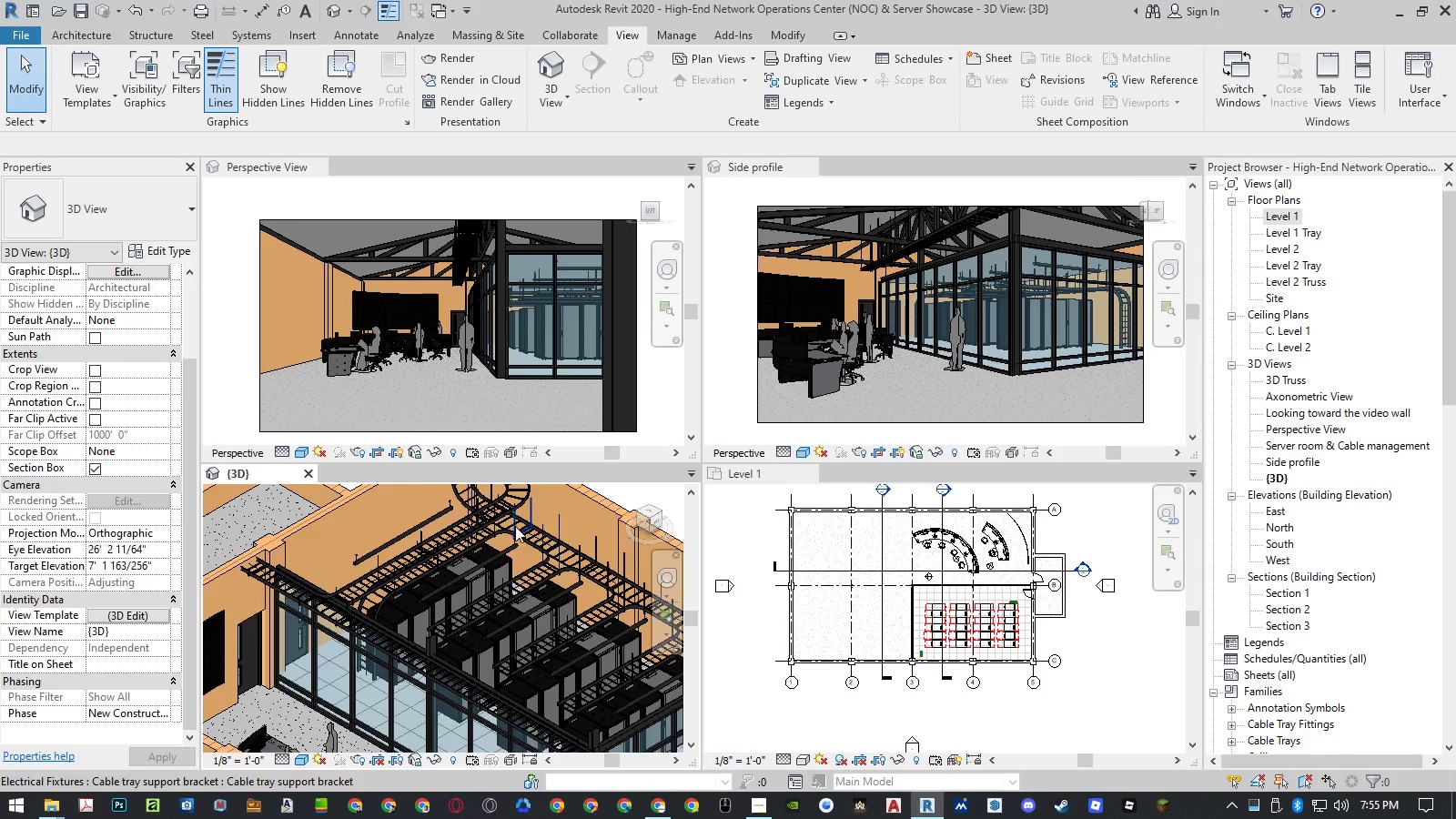 
scroll: coordinate [548, 539], scroll_direction: down, amount: 2.0
 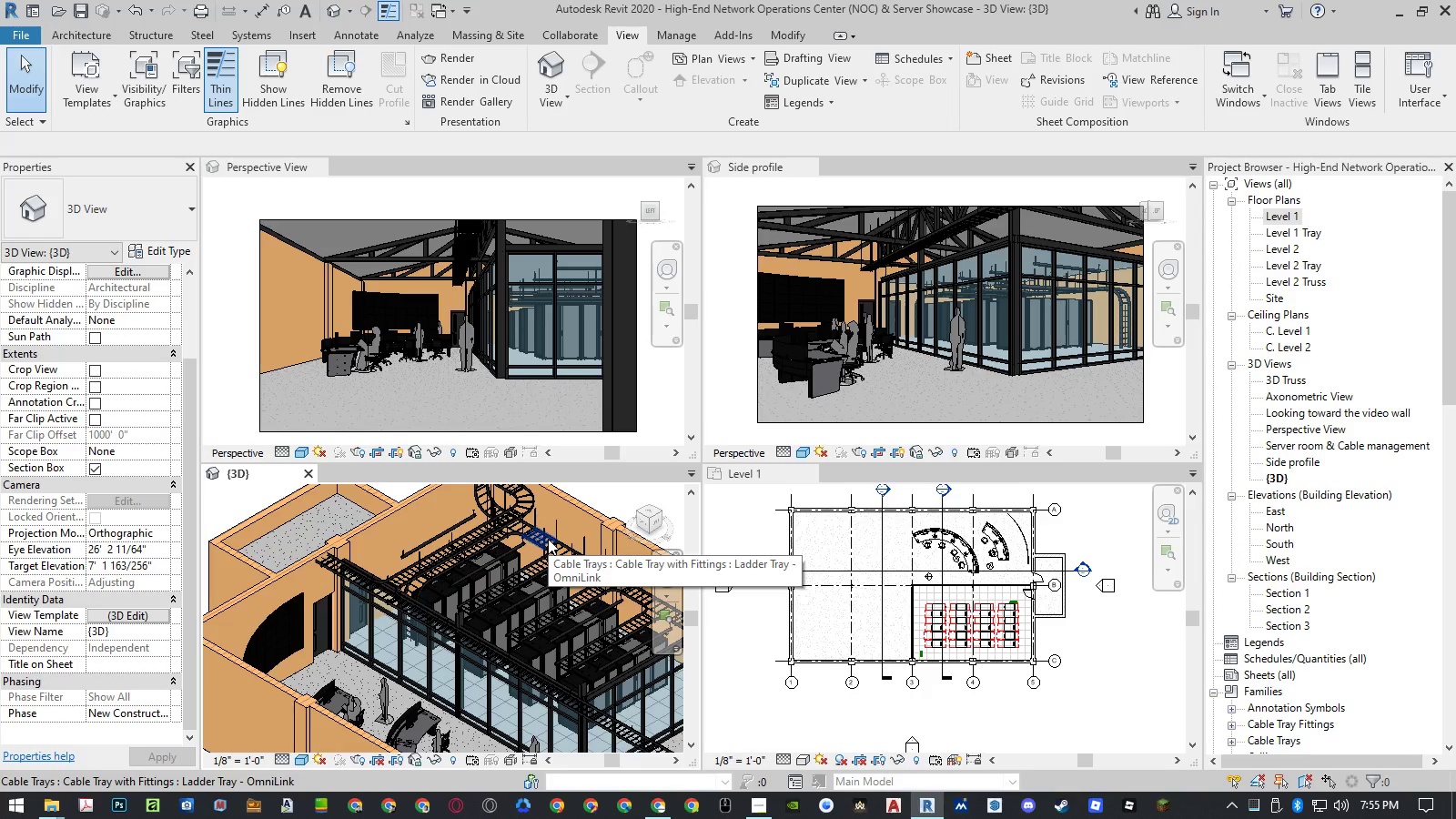 
wait(5.17)
 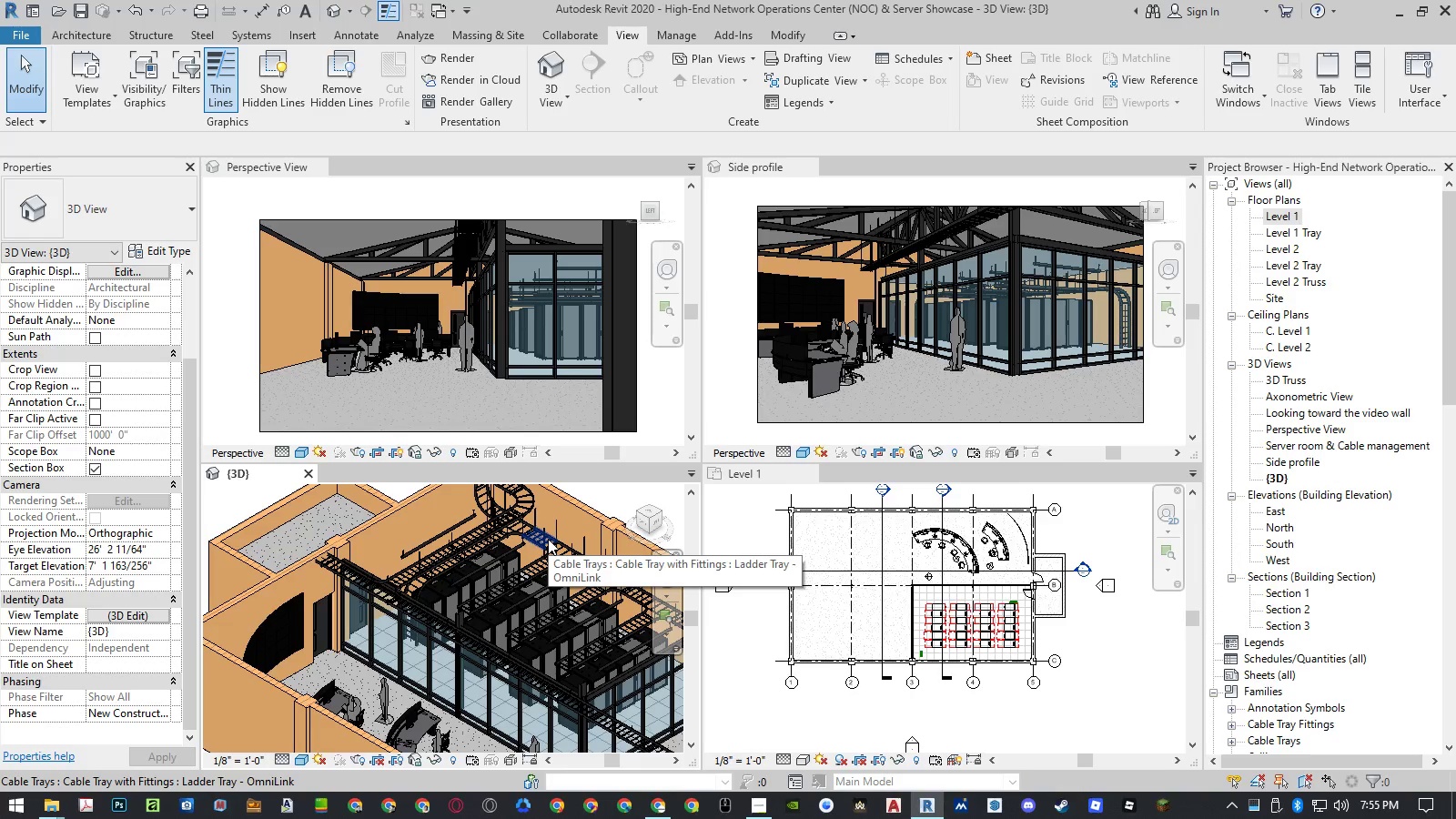 
left_click([153, 612])
 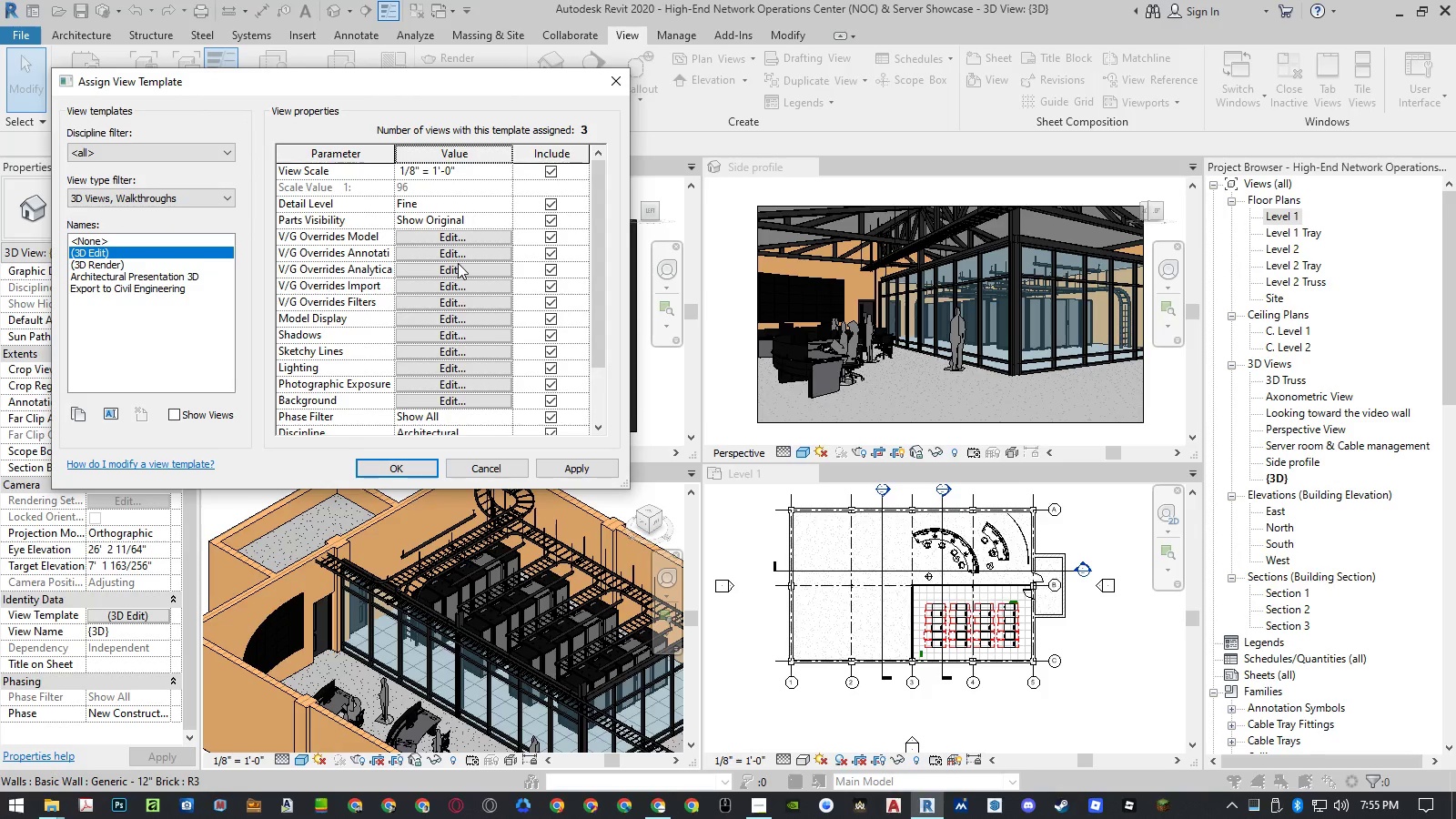 
left_click([418, 466])
 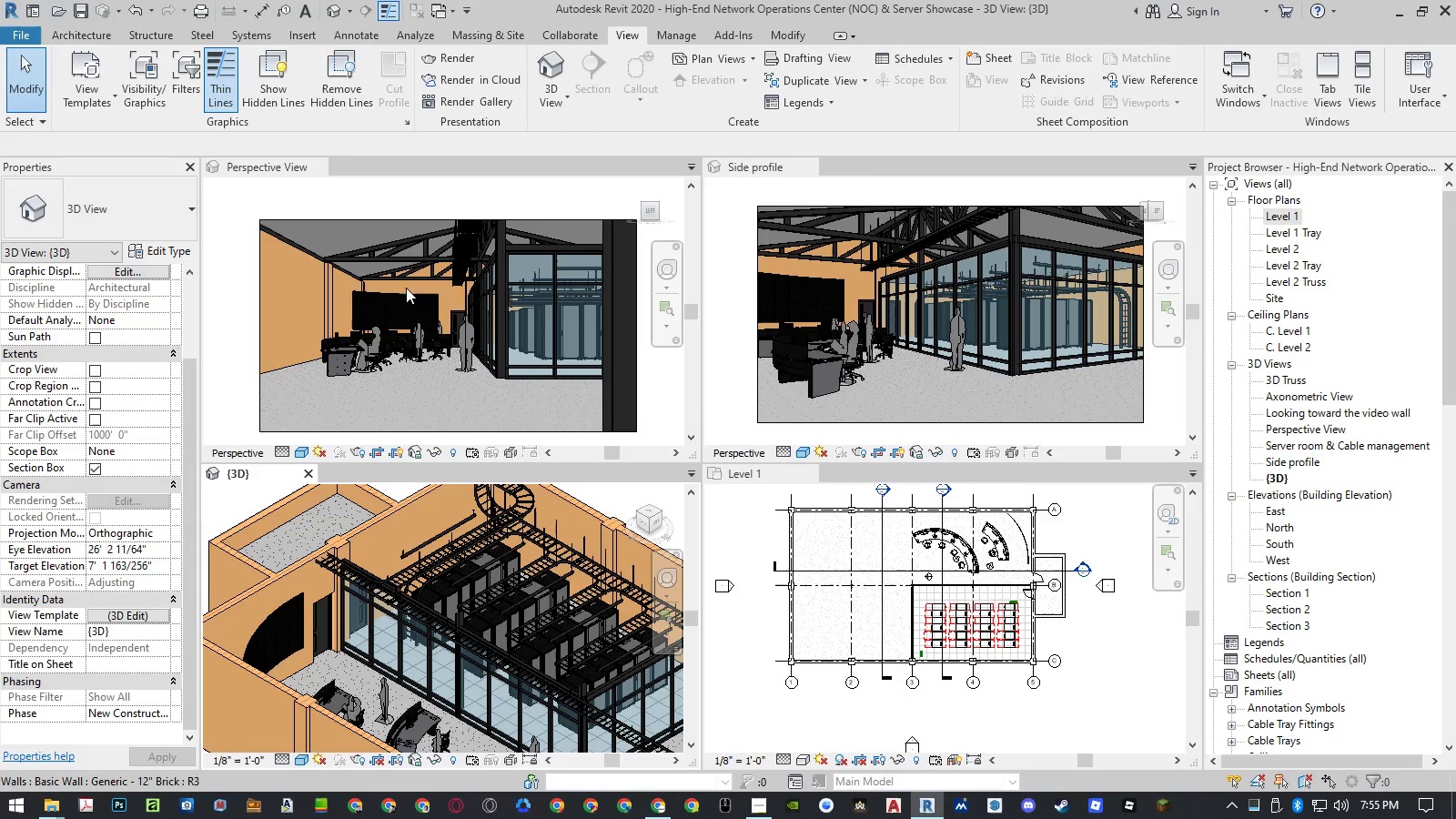 
left_click([241, 308])
 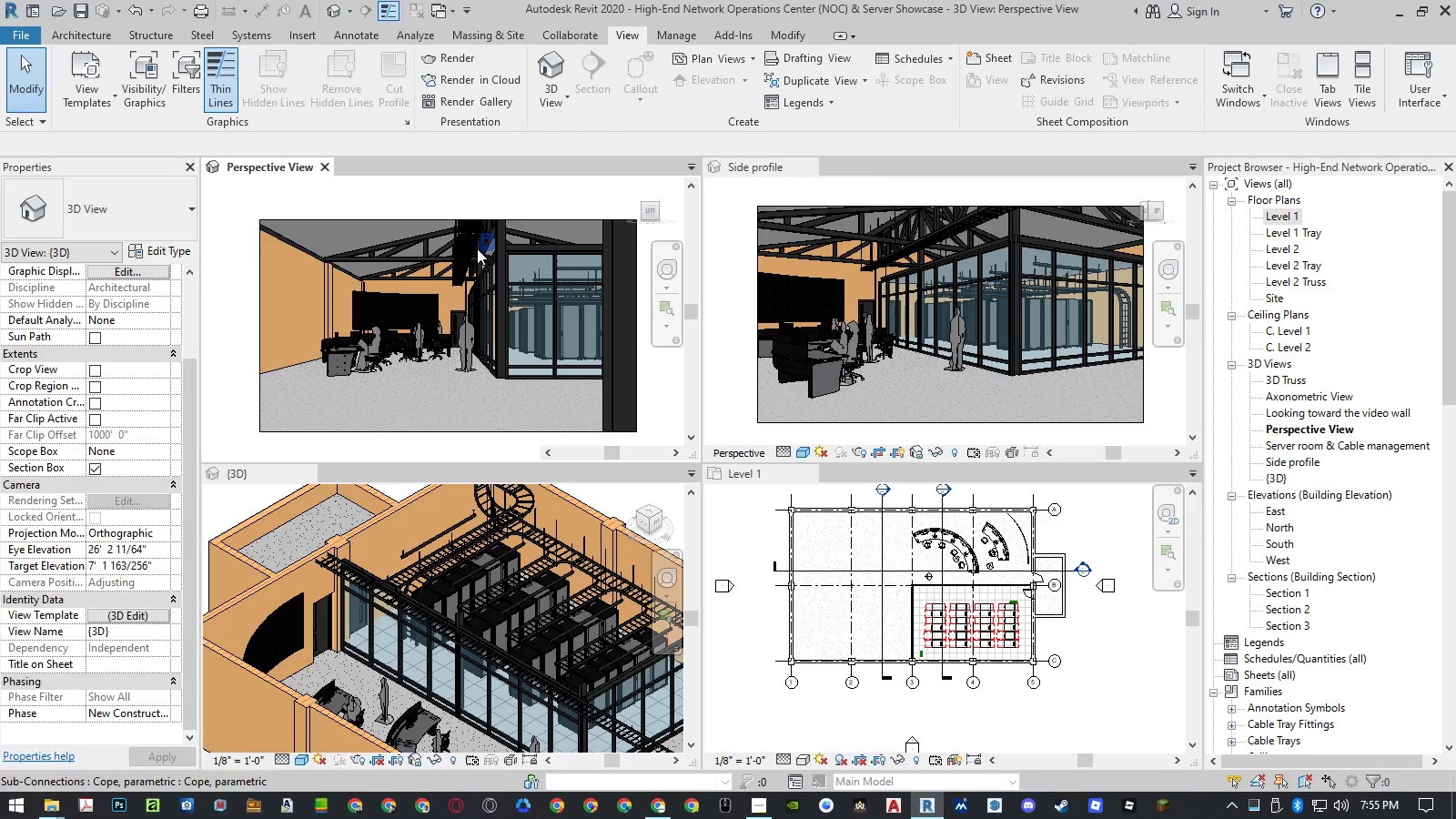 
scroll: coordinate [470, 239], scroll_direction: up, amount: 10.0
 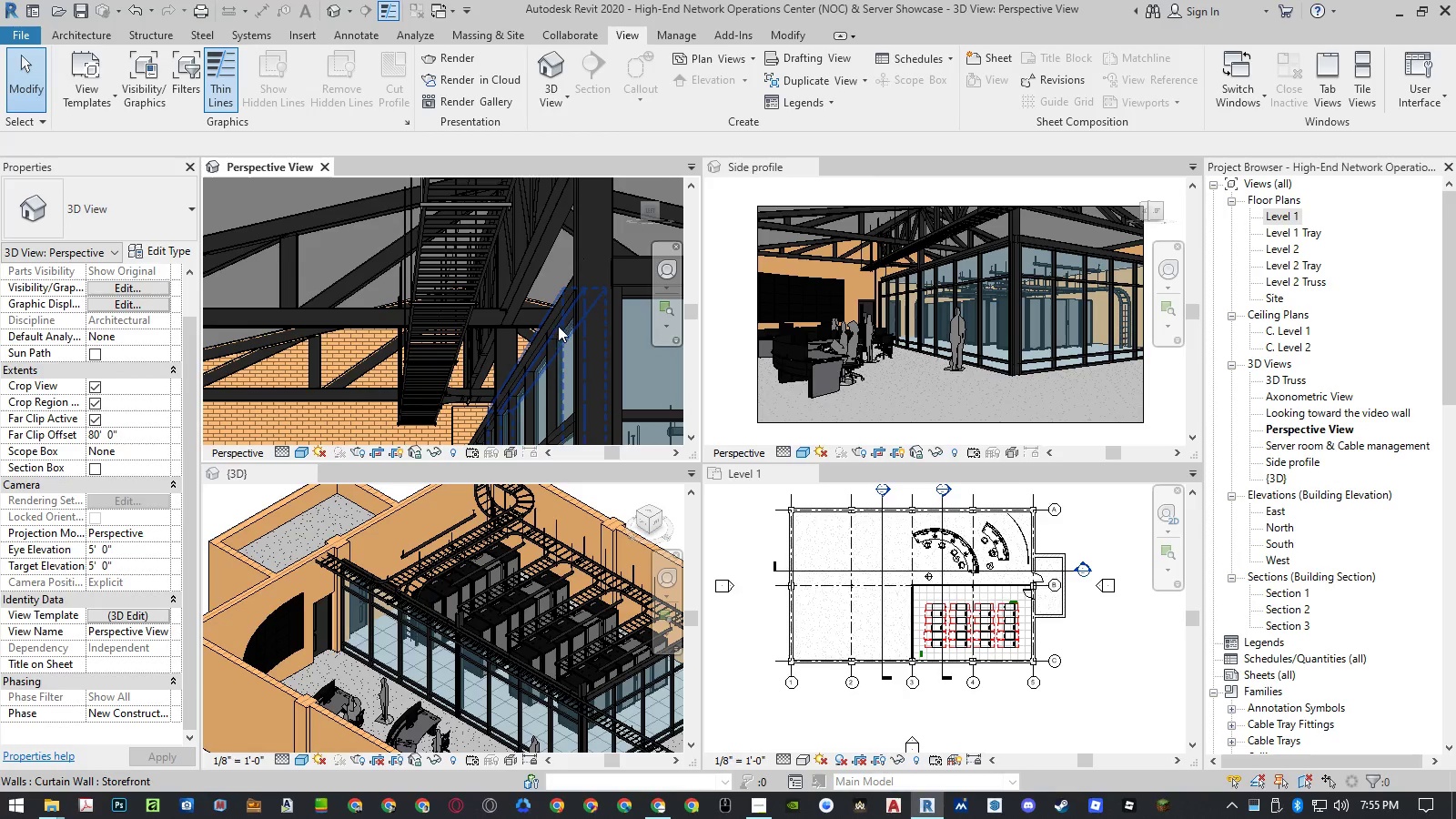 
scroll: coordinate [487, 281], scroll_direction: down, amount: 13.0
 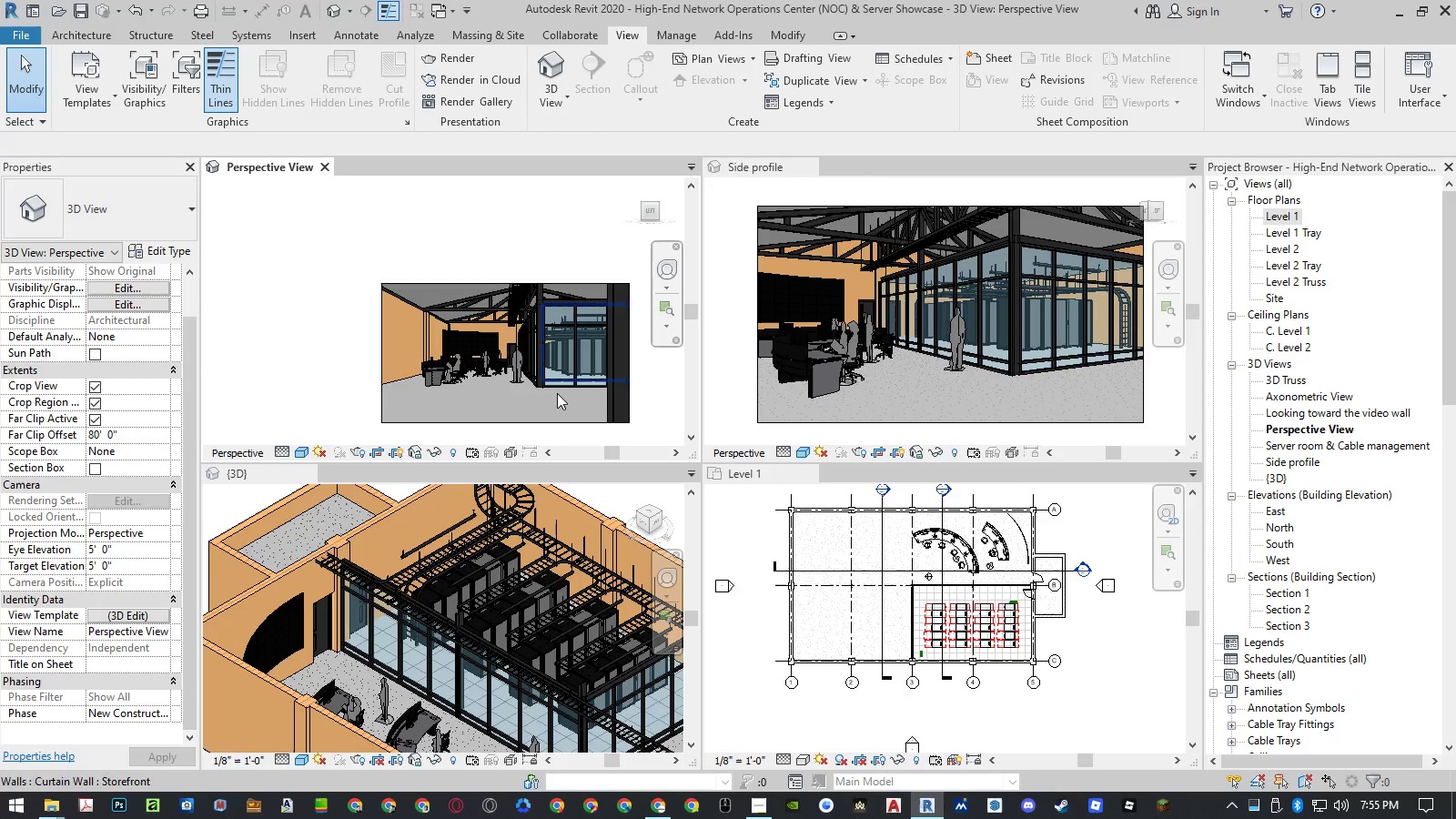 
scroll: coordinate [558, 395], scroll_direction: up, amount: 2.0
 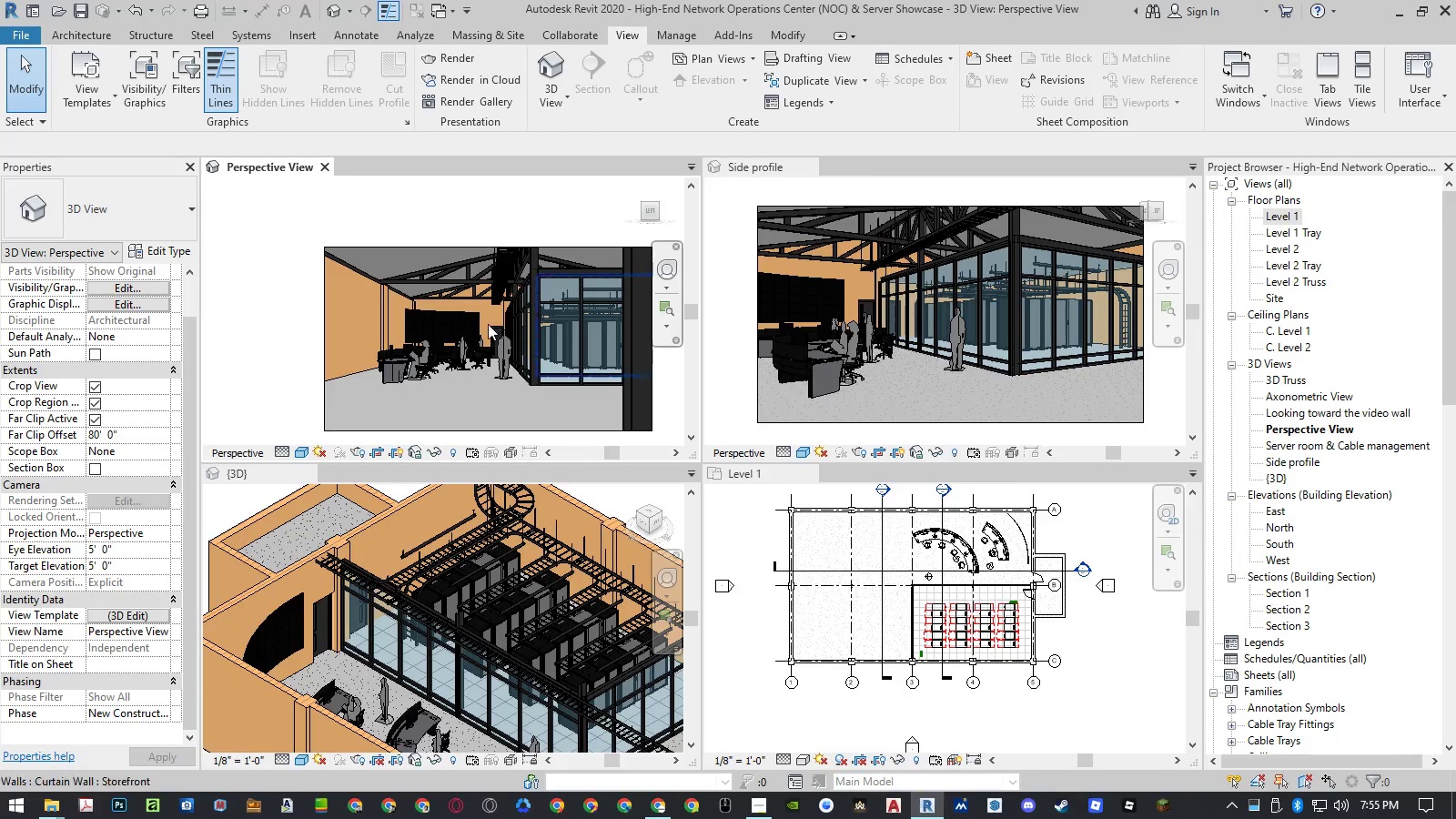 
scroll: coordinate [450, 294], scroll_direction: down, amount: 2.0
 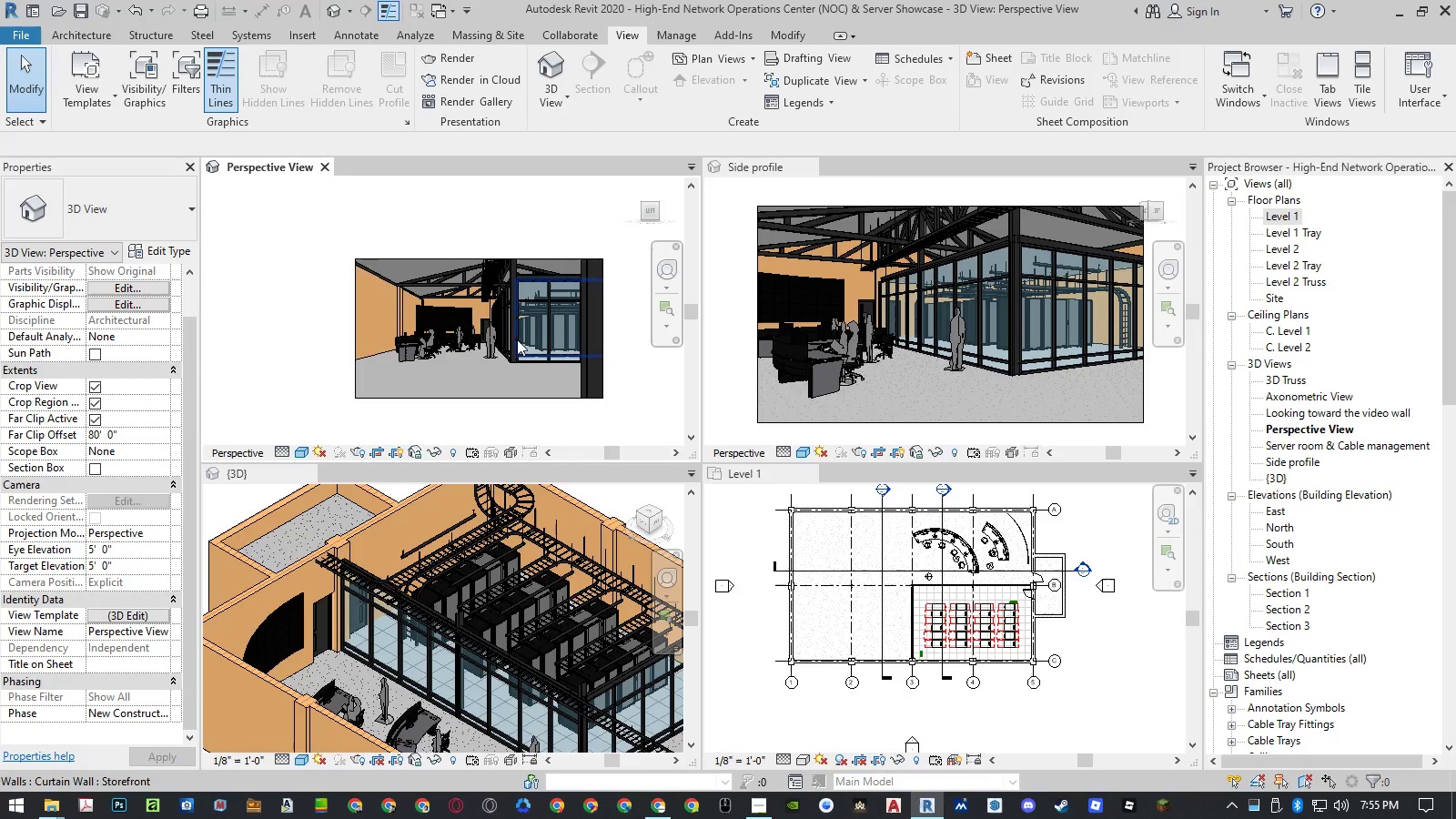 
scroll: coordinate [521, 339], scroll_direction: up, amount: 2.0
 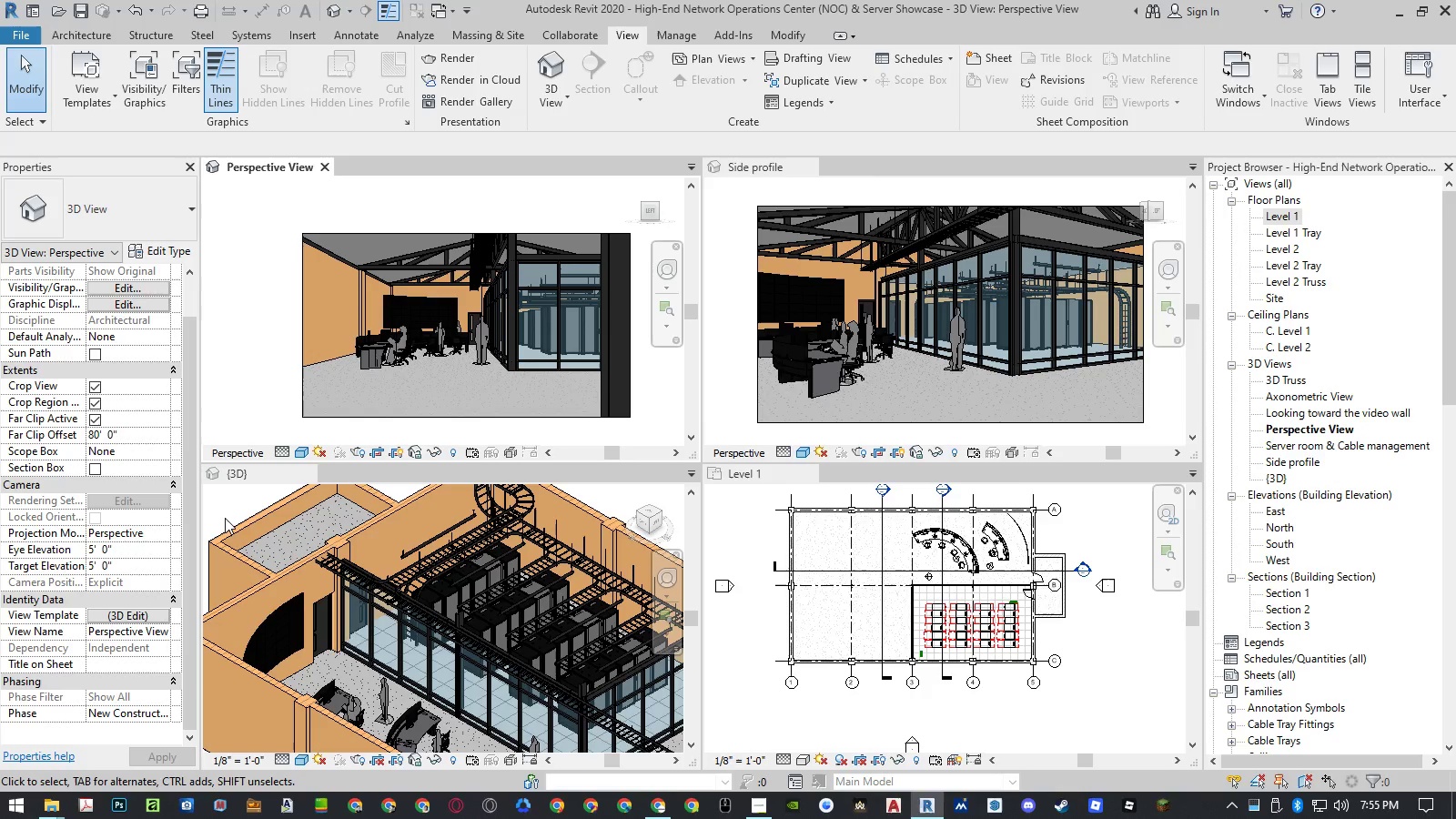 
left_click([225, 515])
 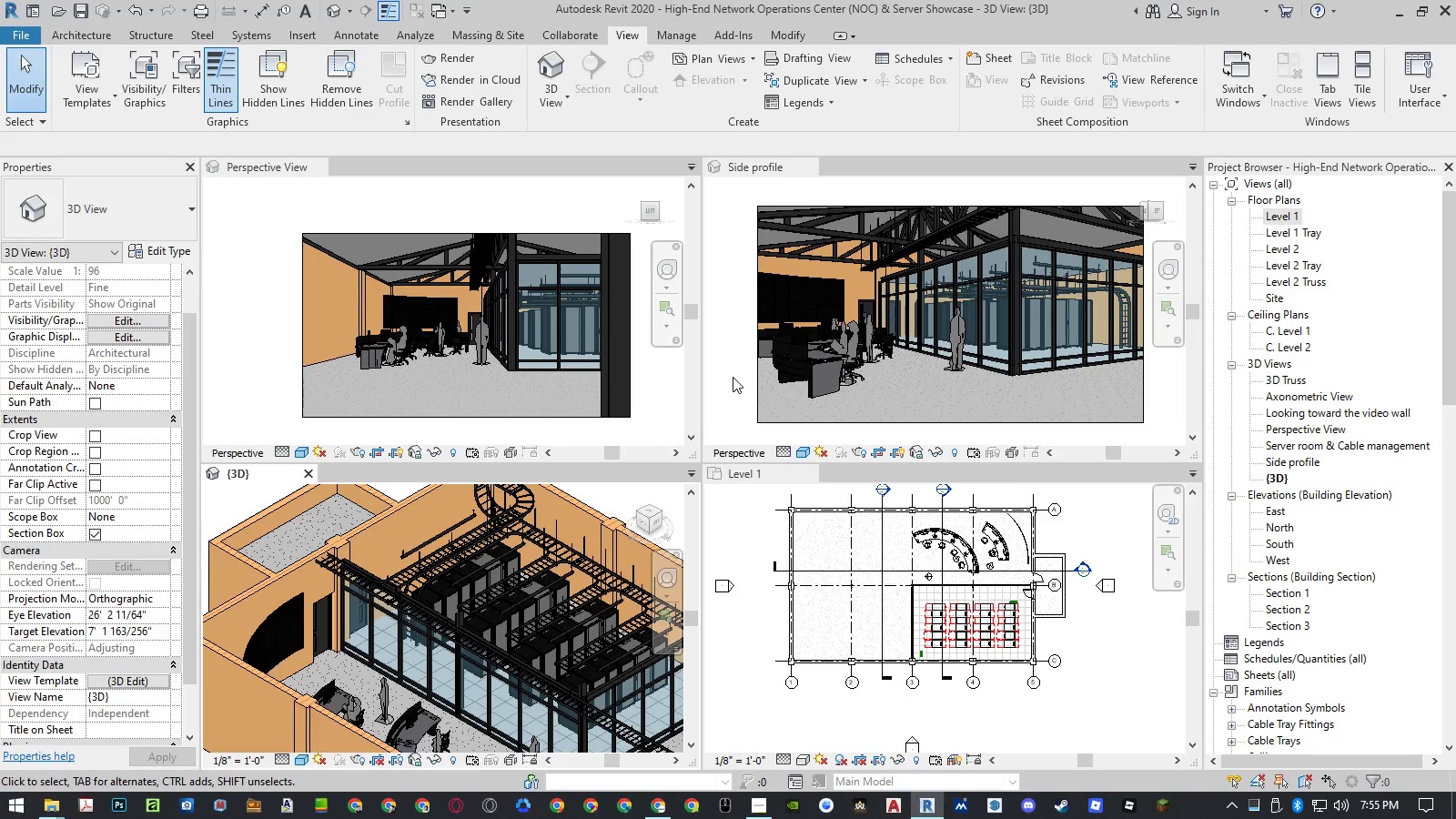 
left_click([753, 505])
 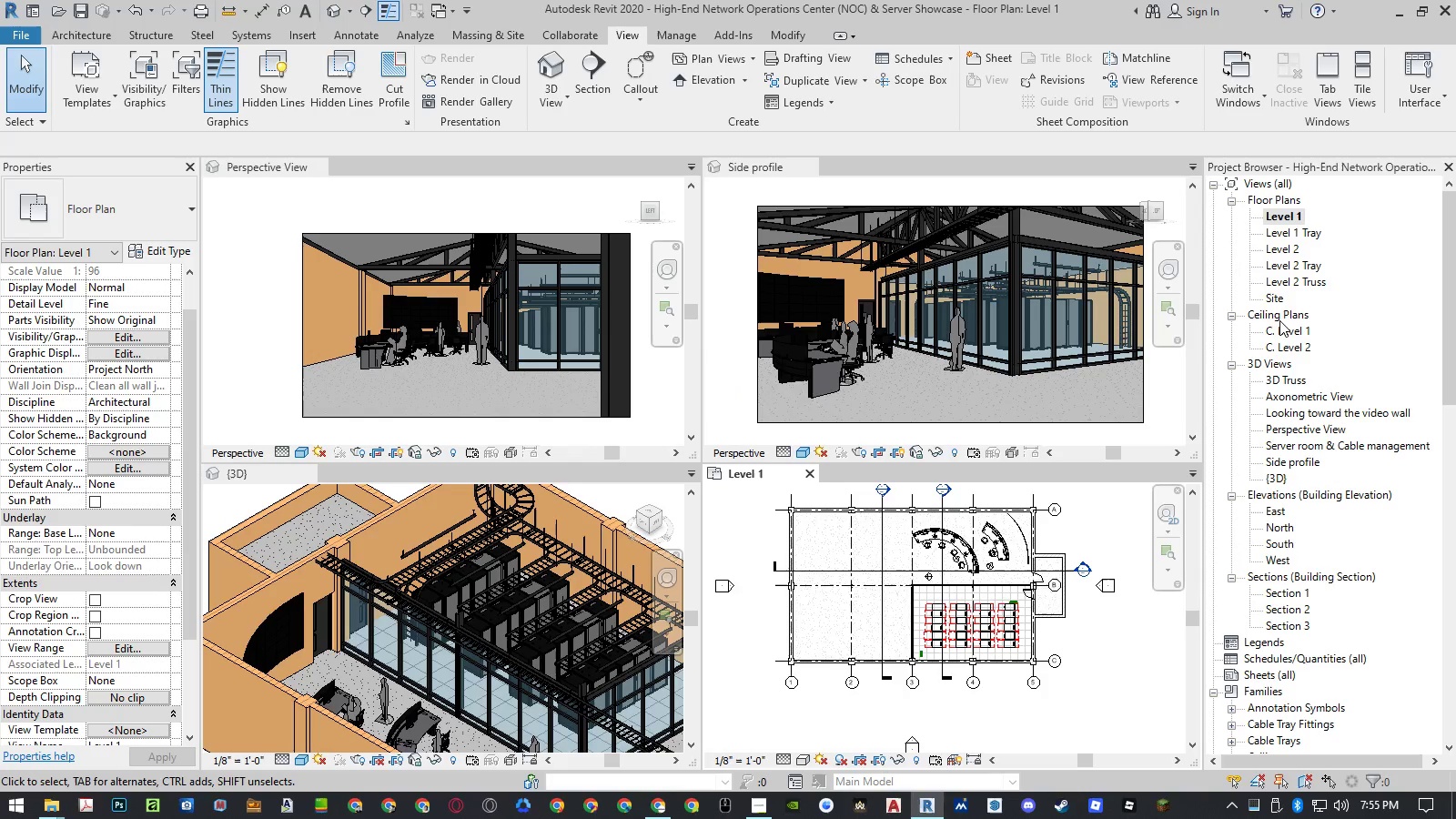 
double_click([1279, 328])
 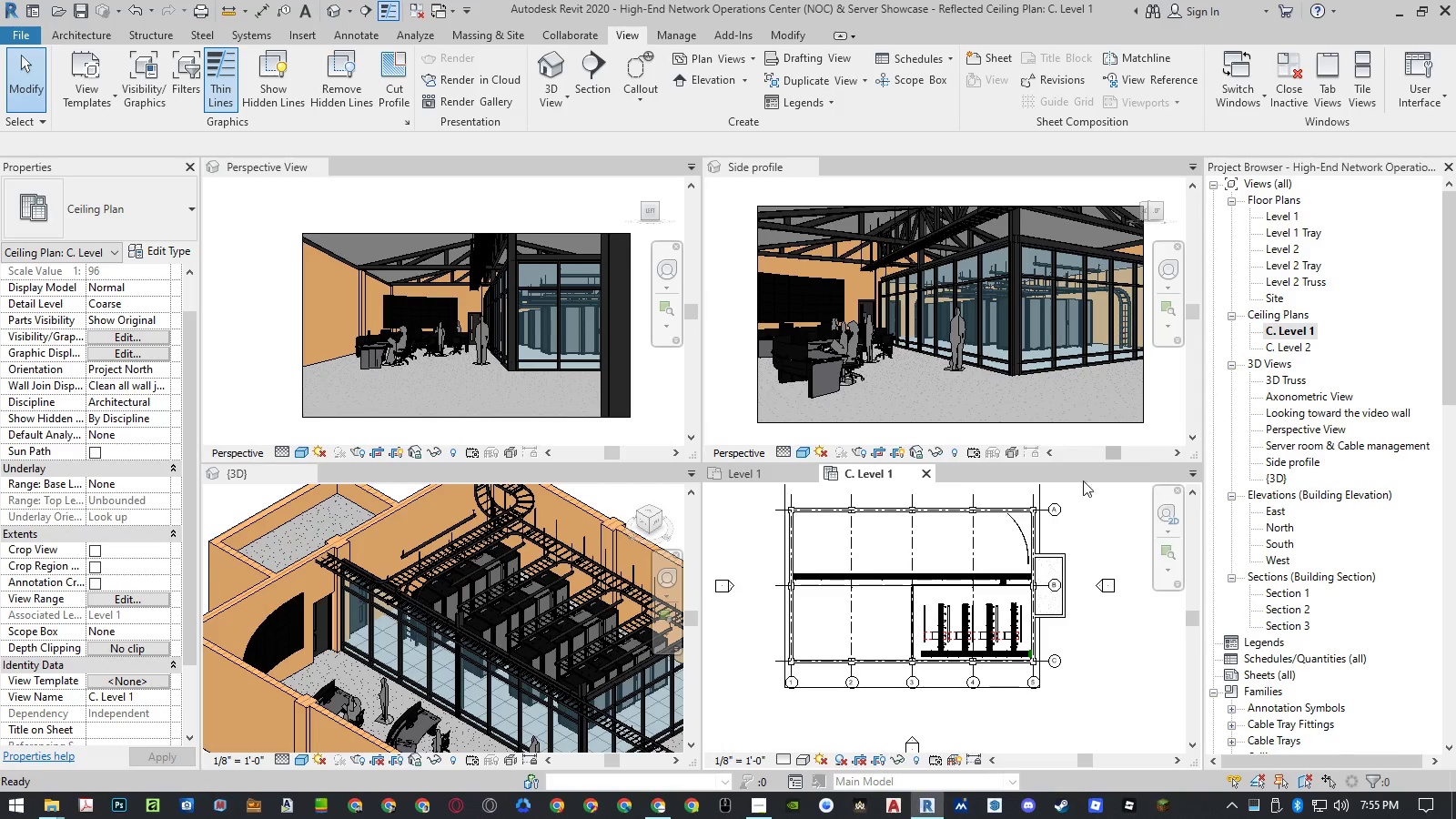 
scroll: coordinate [1026, 552], scroll_direction: up, amount: 2.0
 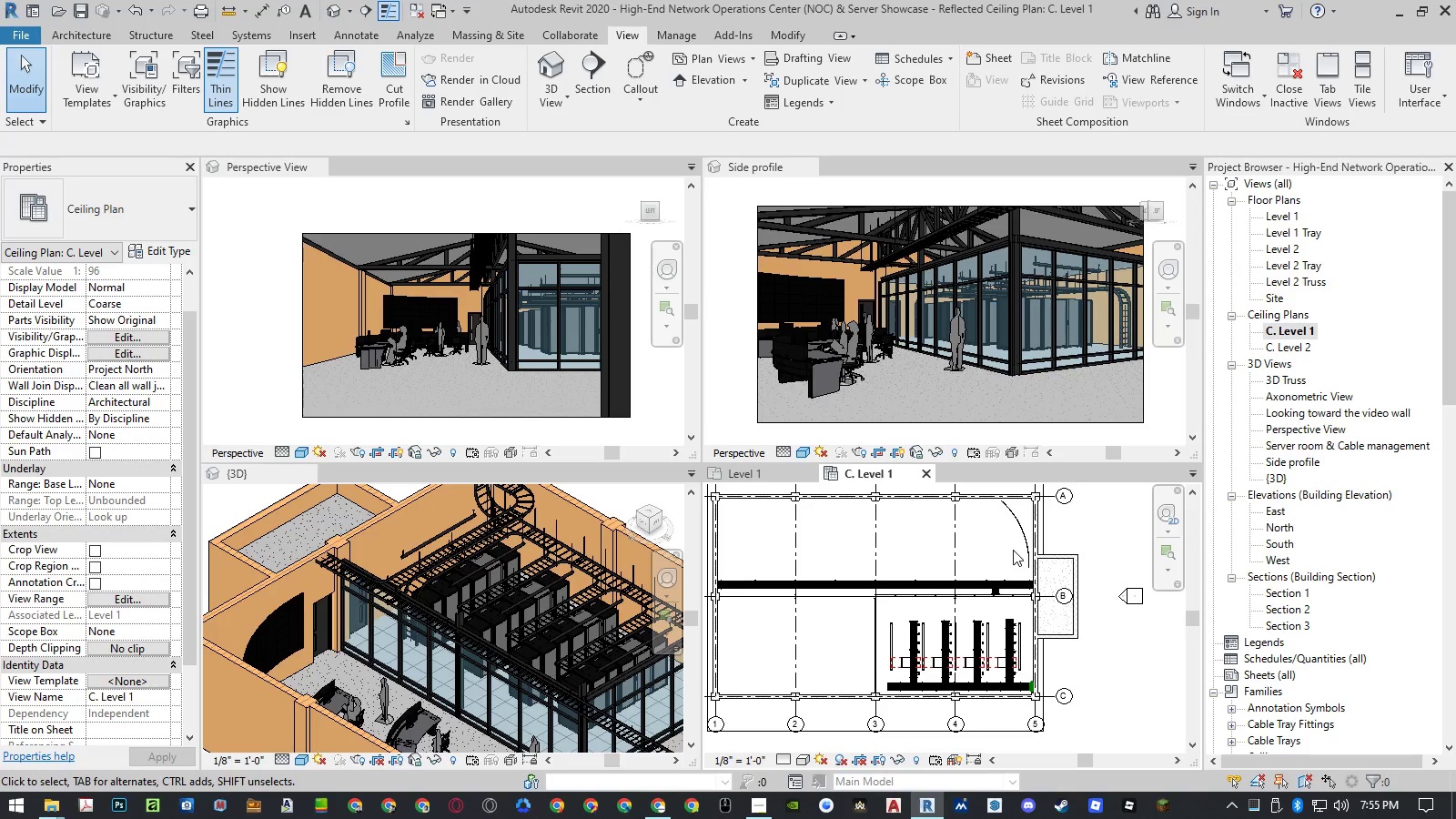 
wait(7.76)
 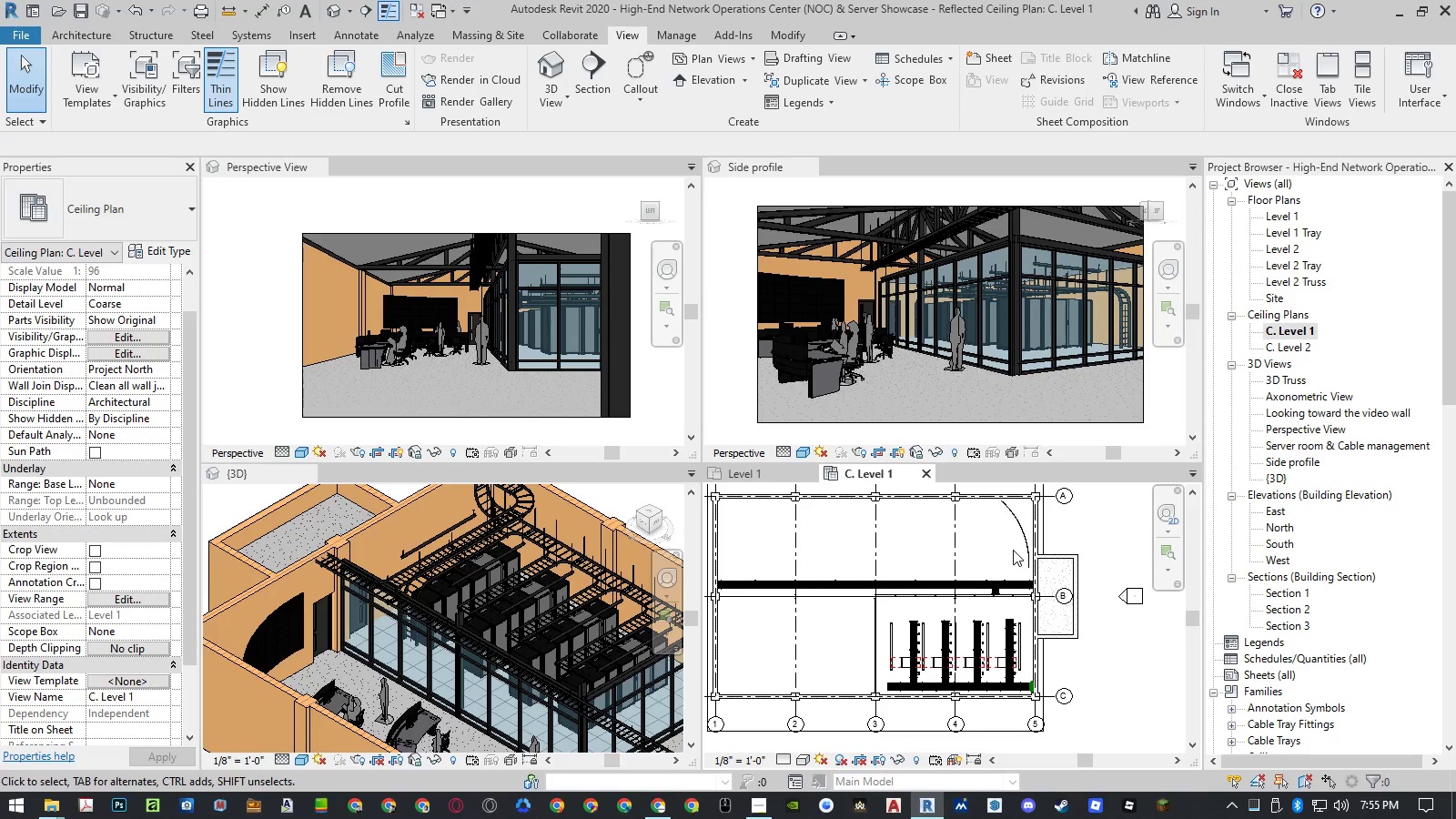 
left_click([1116, 511])
 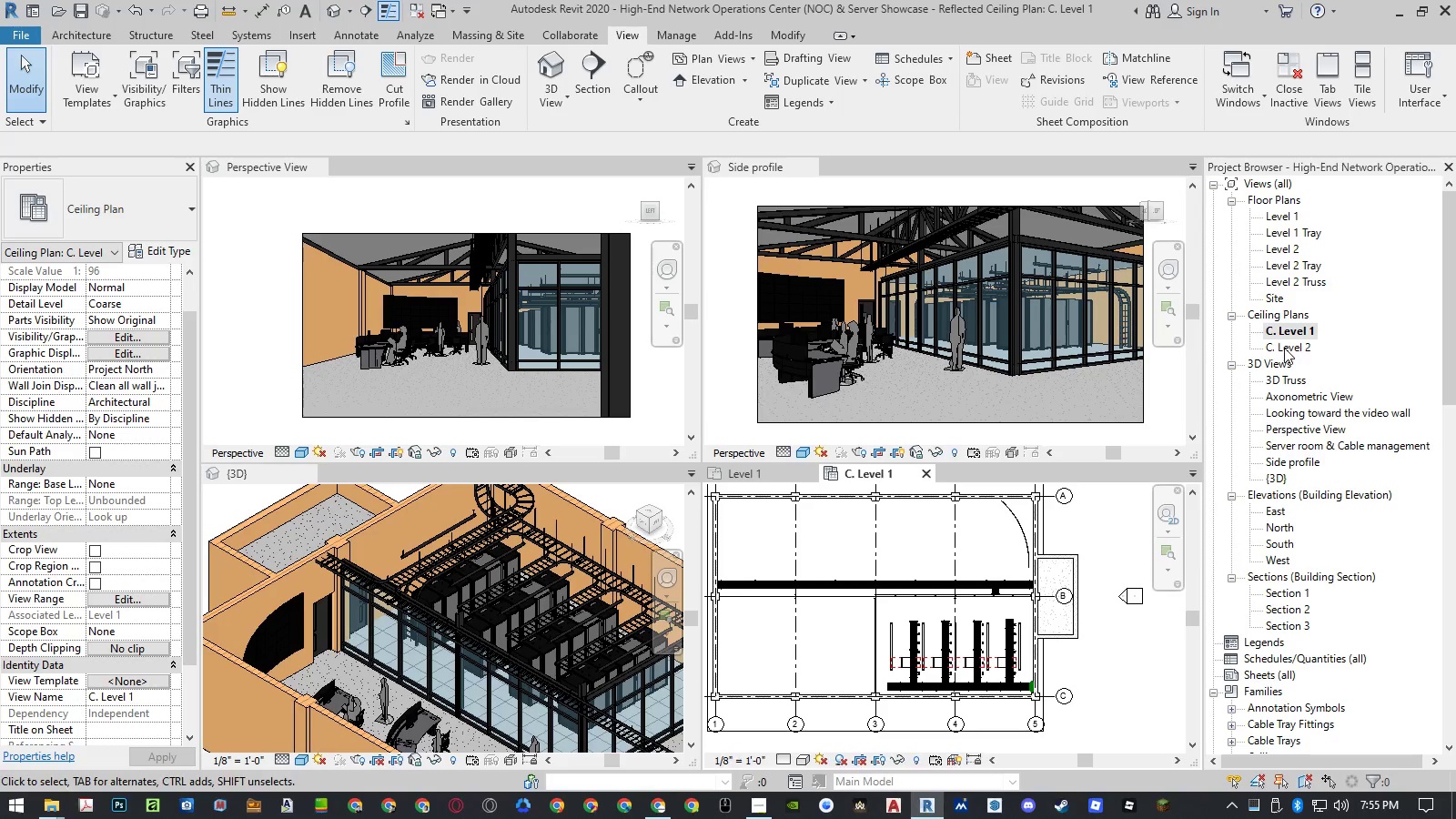 
double_click([1284, 348])
 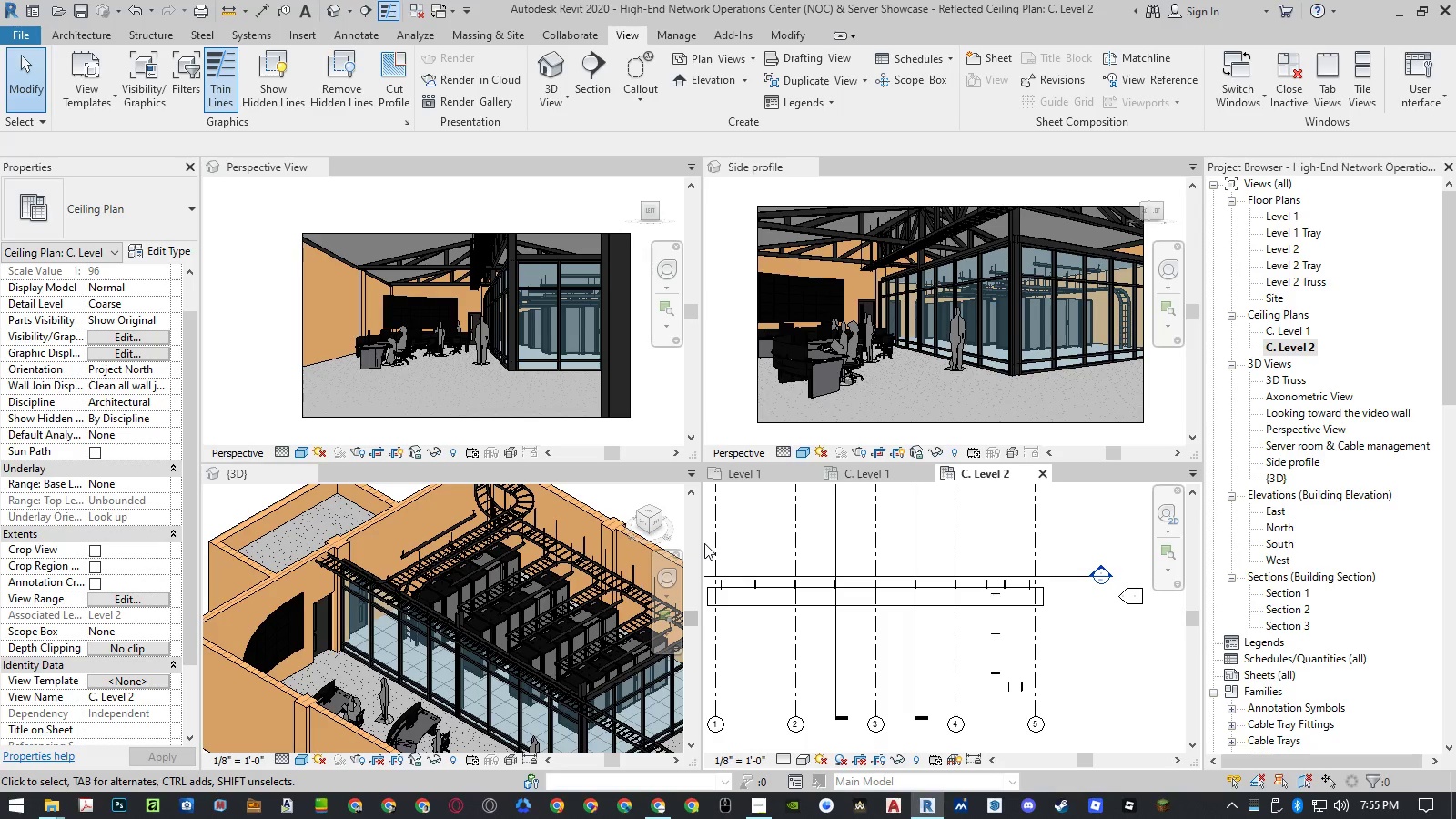 
wait(9.24)
 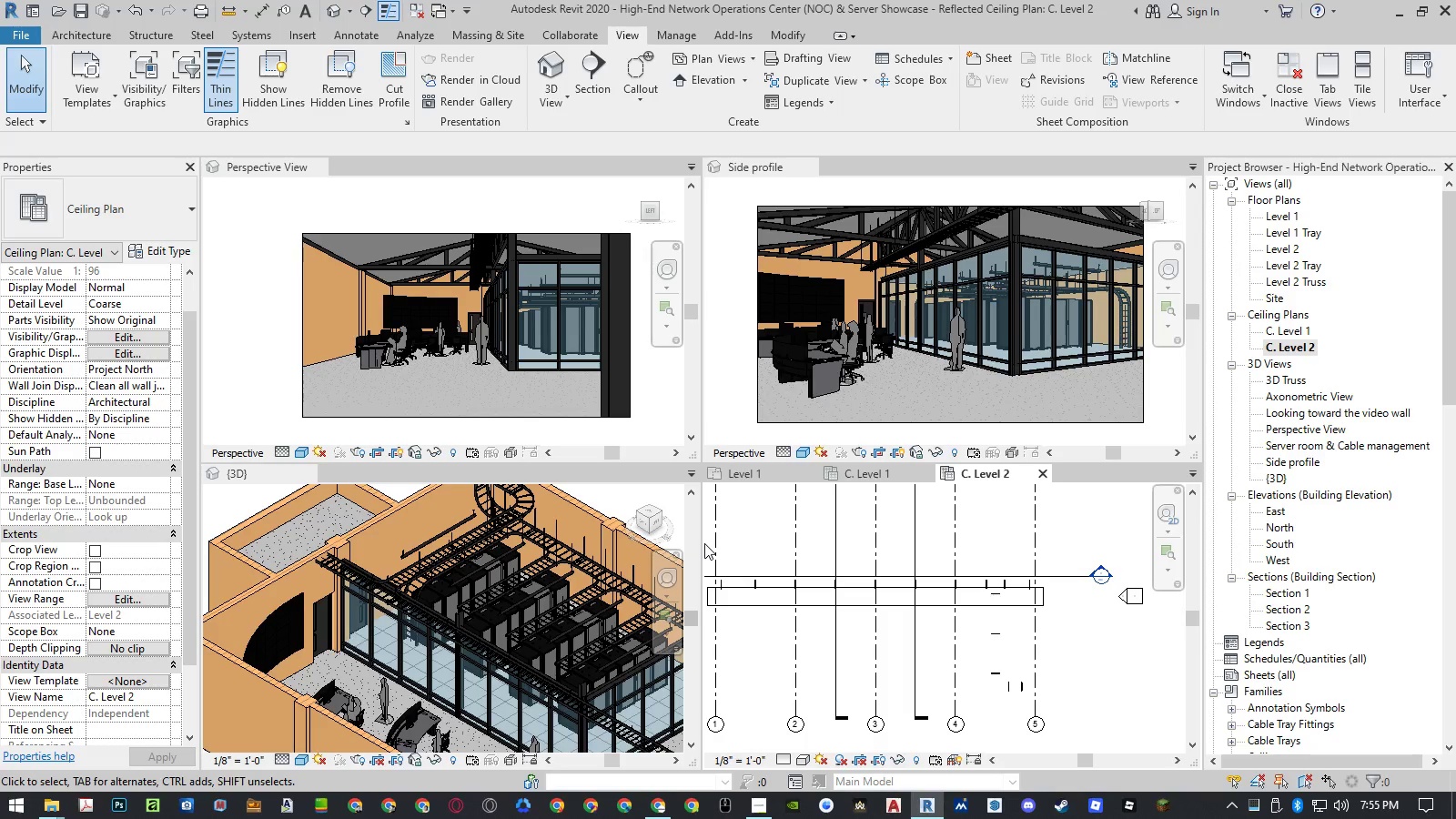 
left_click_drag(start_coordinate=[701, 529], to_coordinate=[693, 531])
 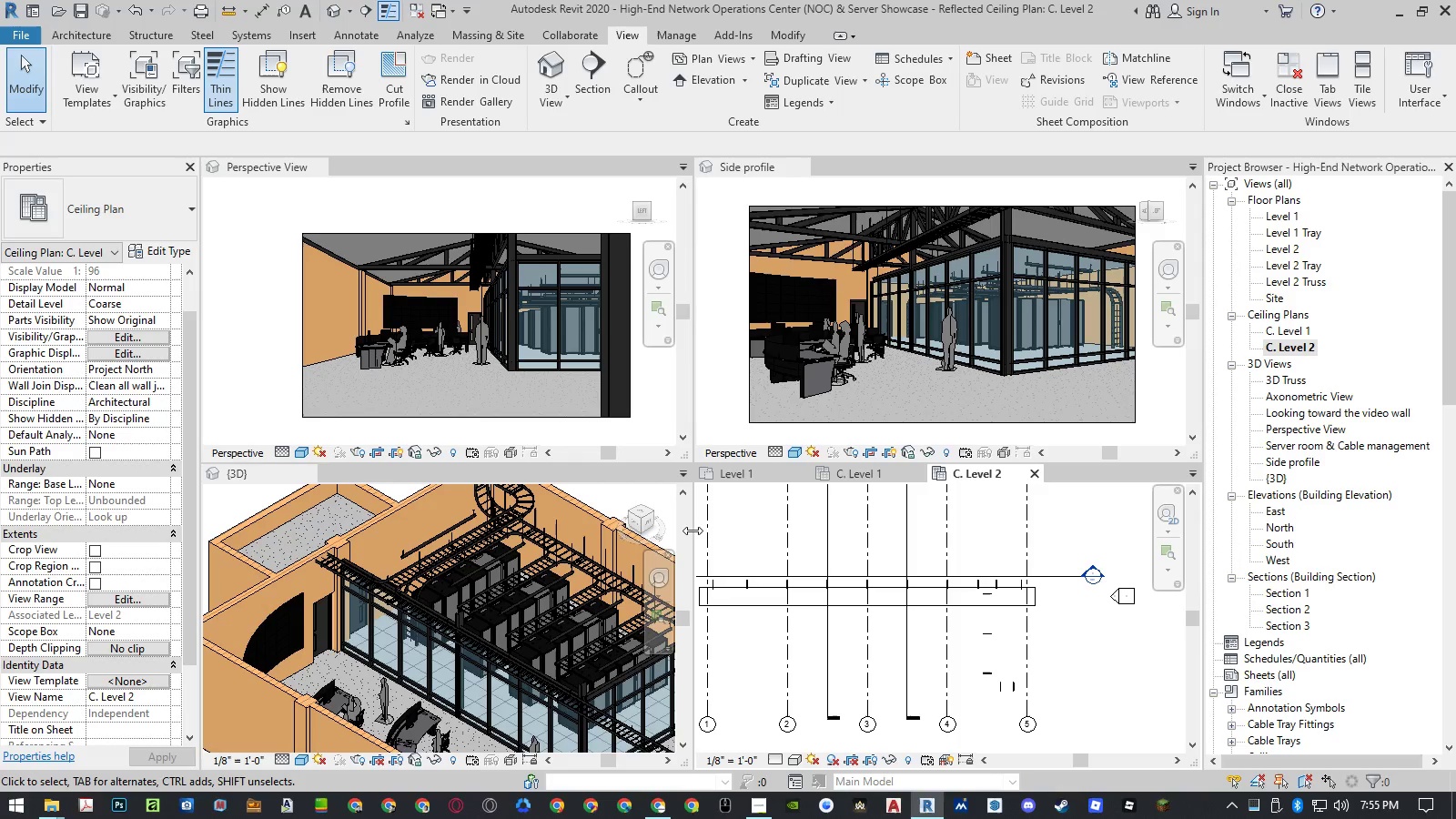 
left_click_drag(start_coordinate=[693, 531], to_coordinate=[669, 536])
 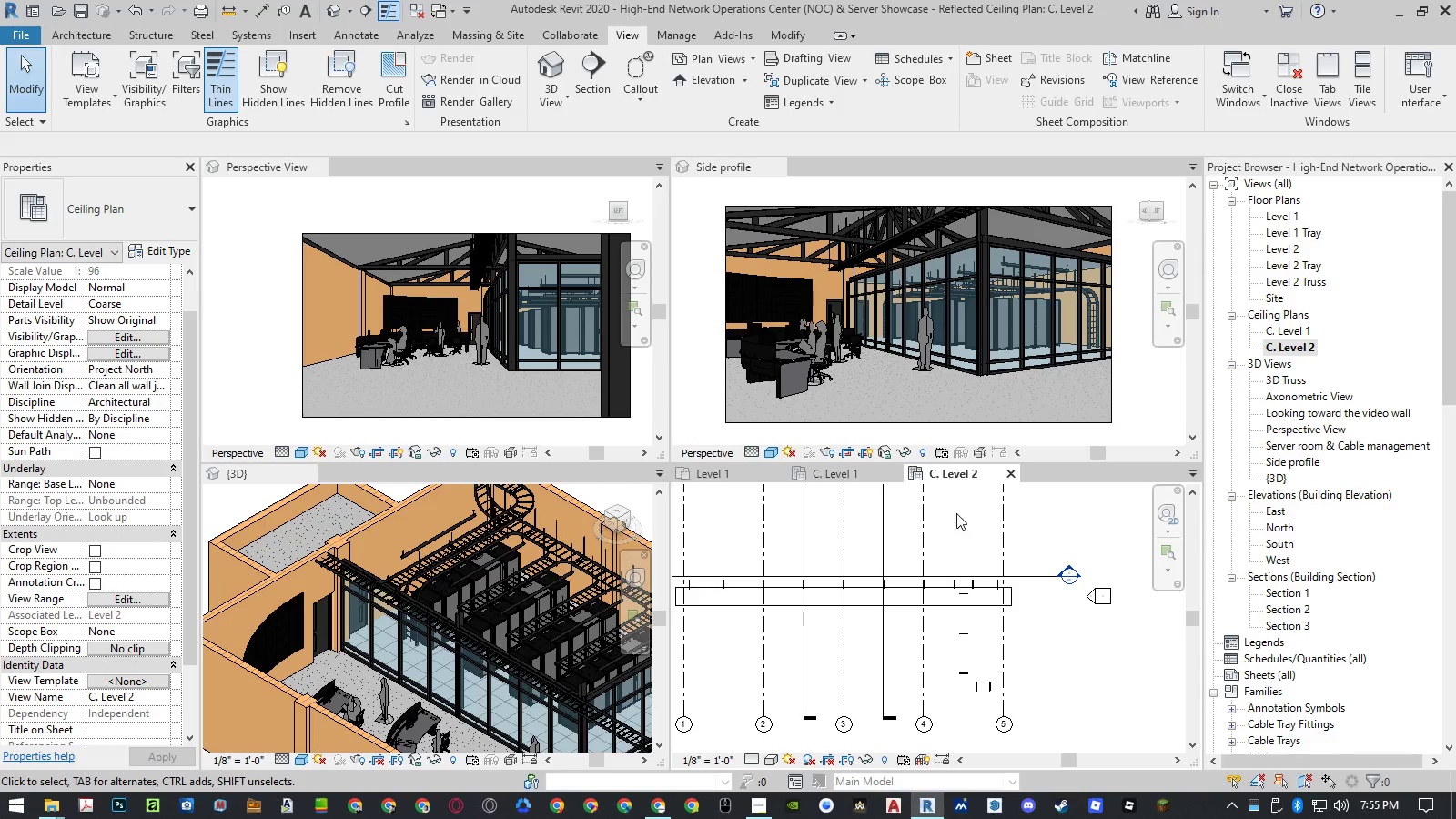 
left_click([1057, 511])
 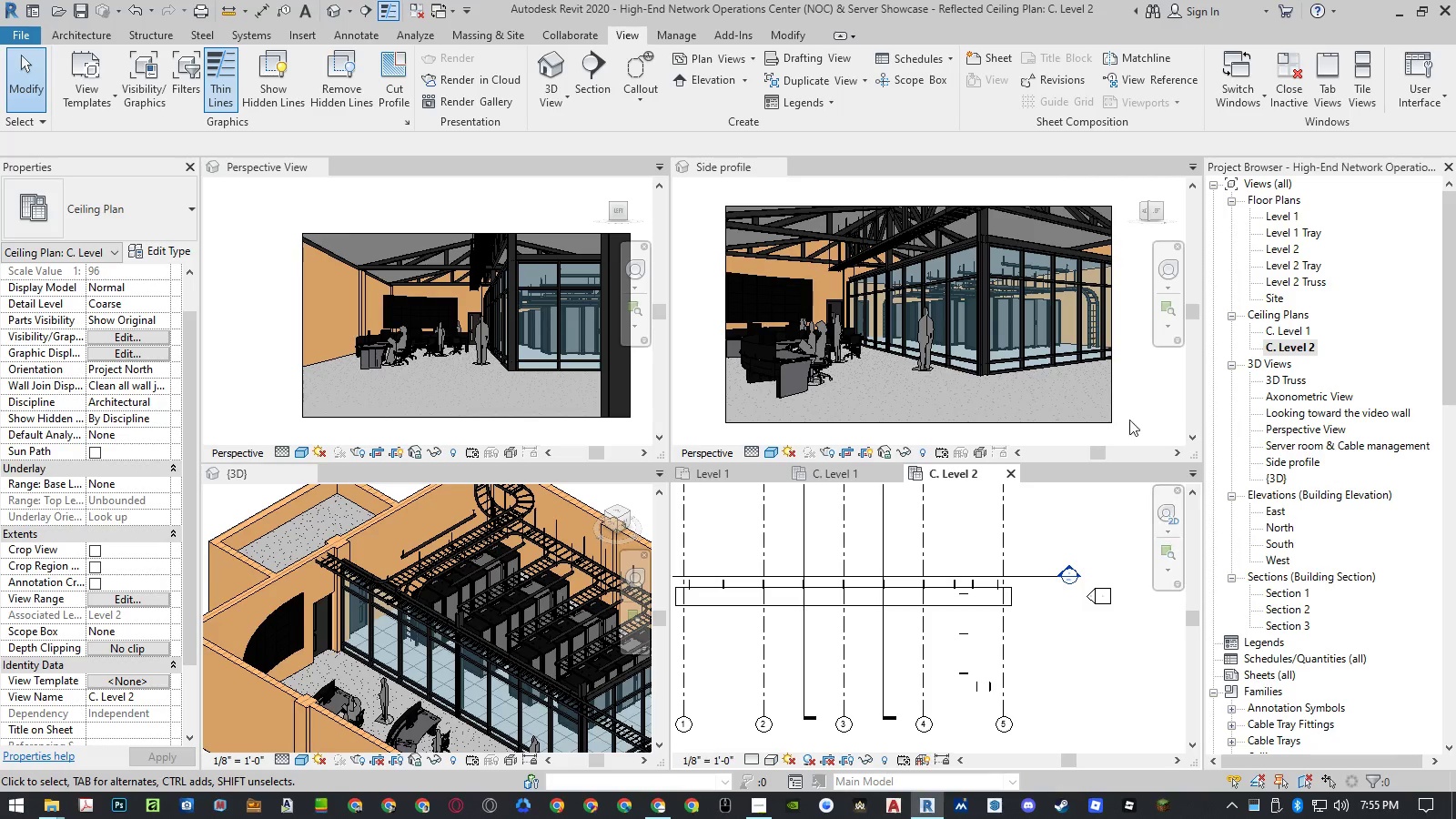 
left_click([1139, 410])
 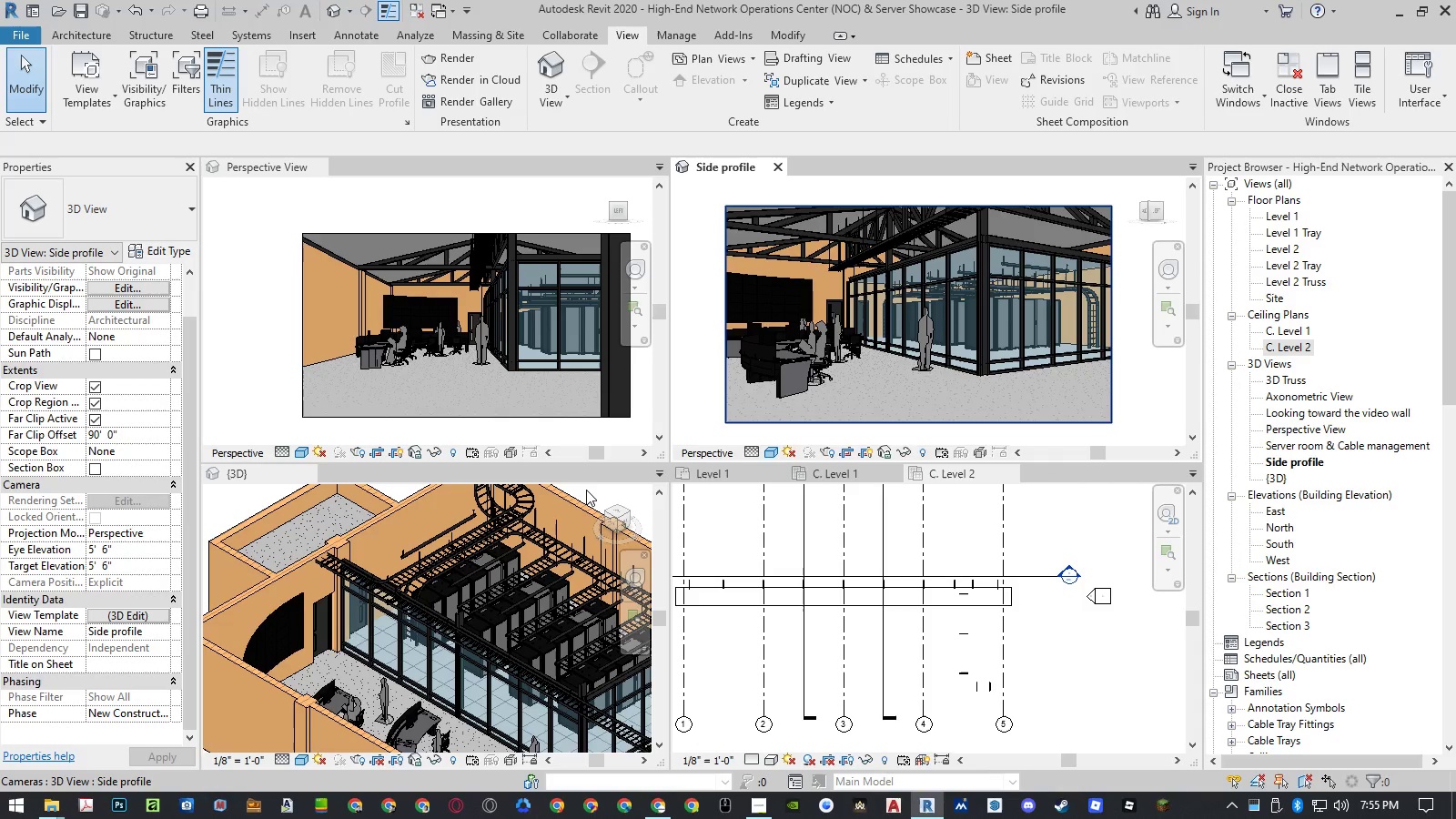 
left_click([586, 490])
 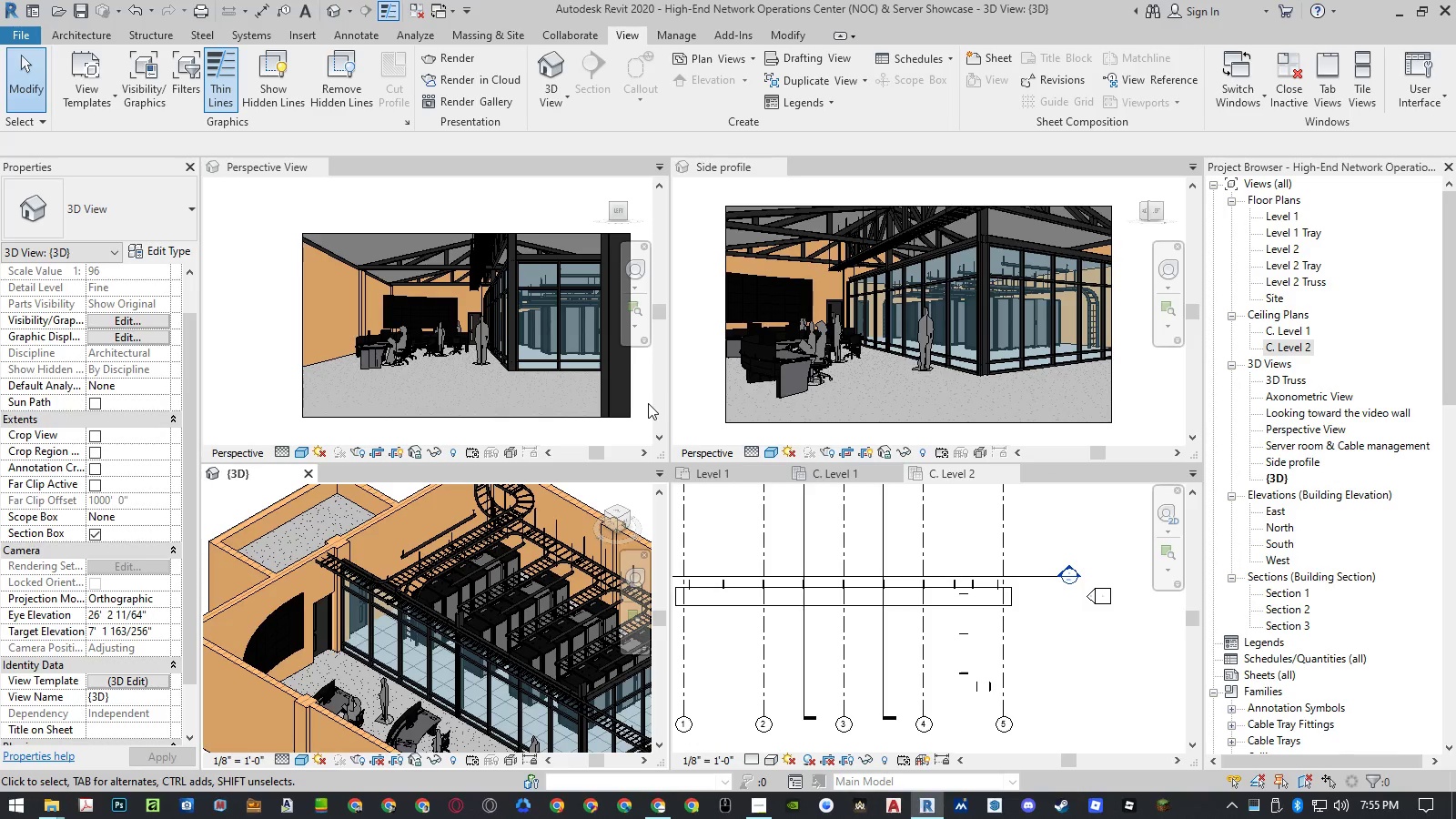 
left_click([646, 401])
 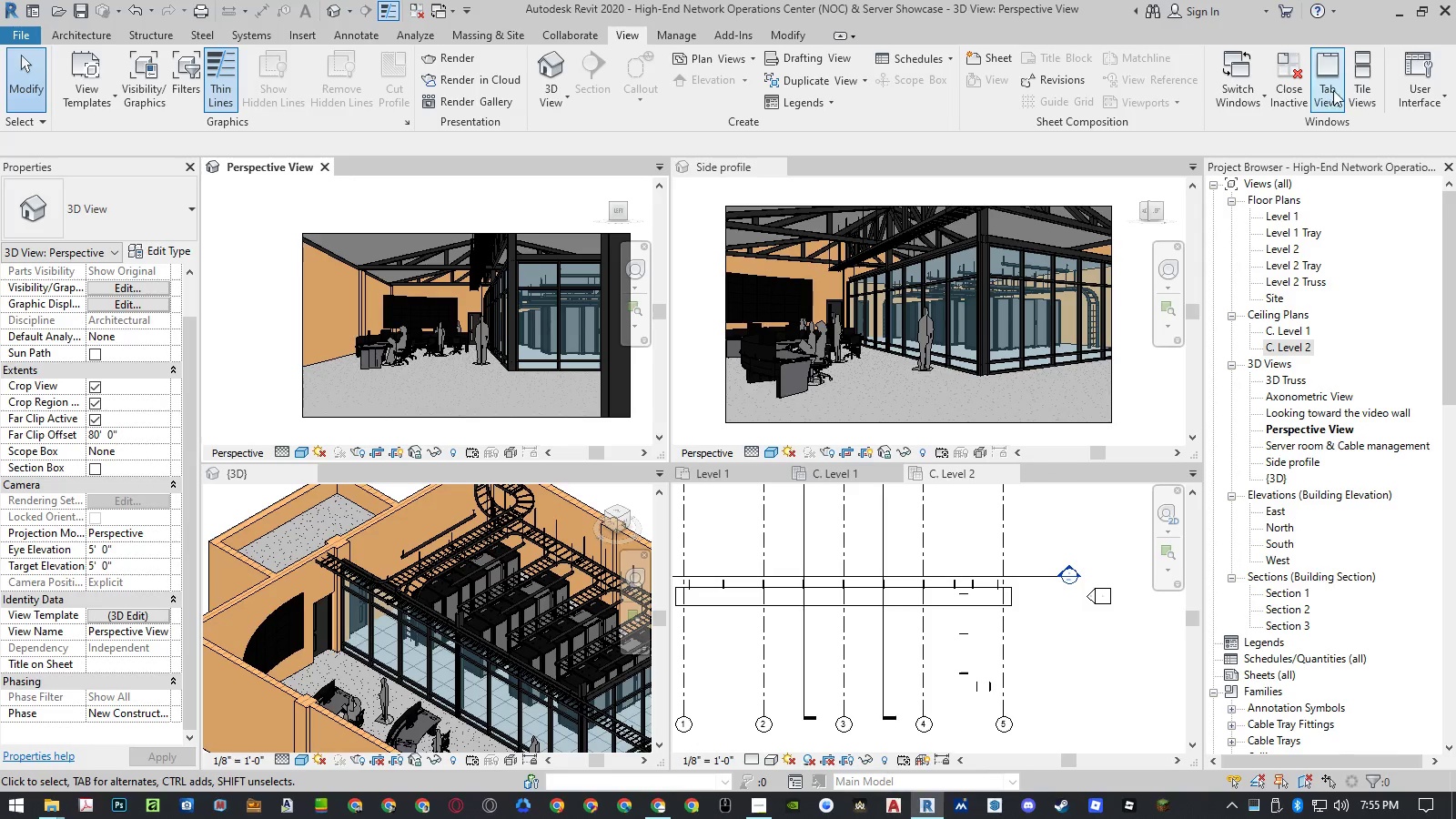 
left_click([1361, 90])
 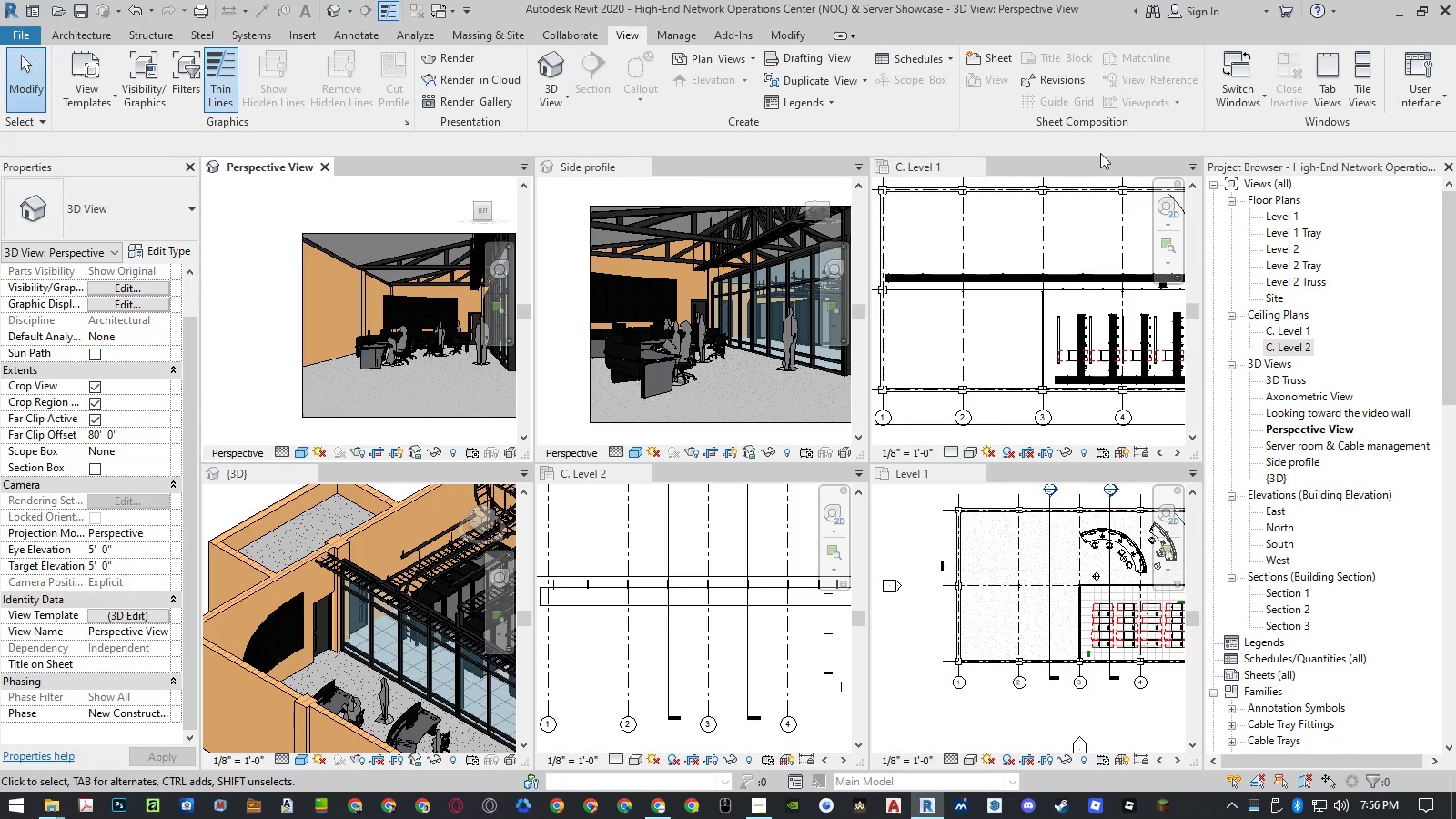 
left_click([974, 167])
 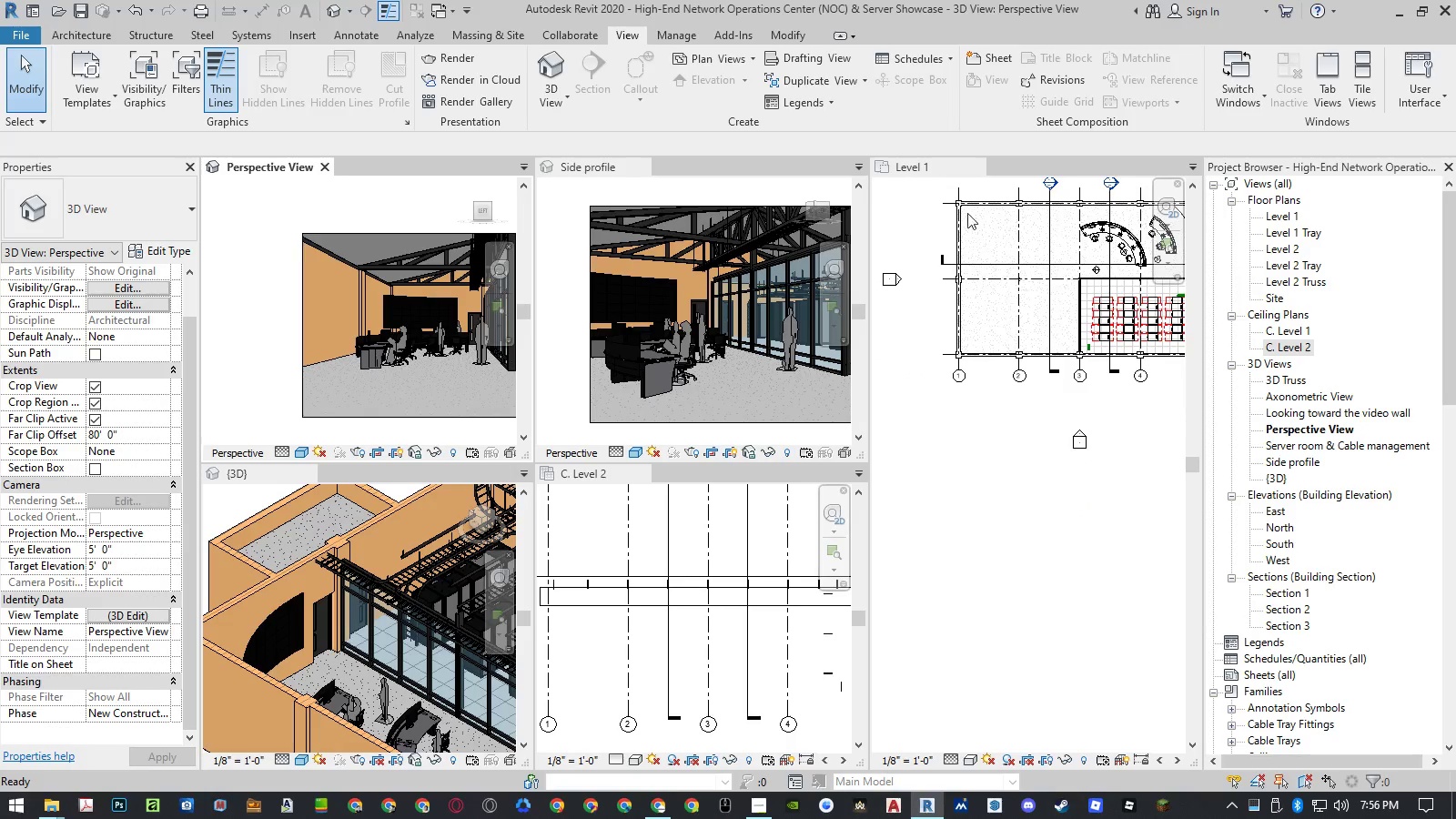 
left_click([976, 166])
 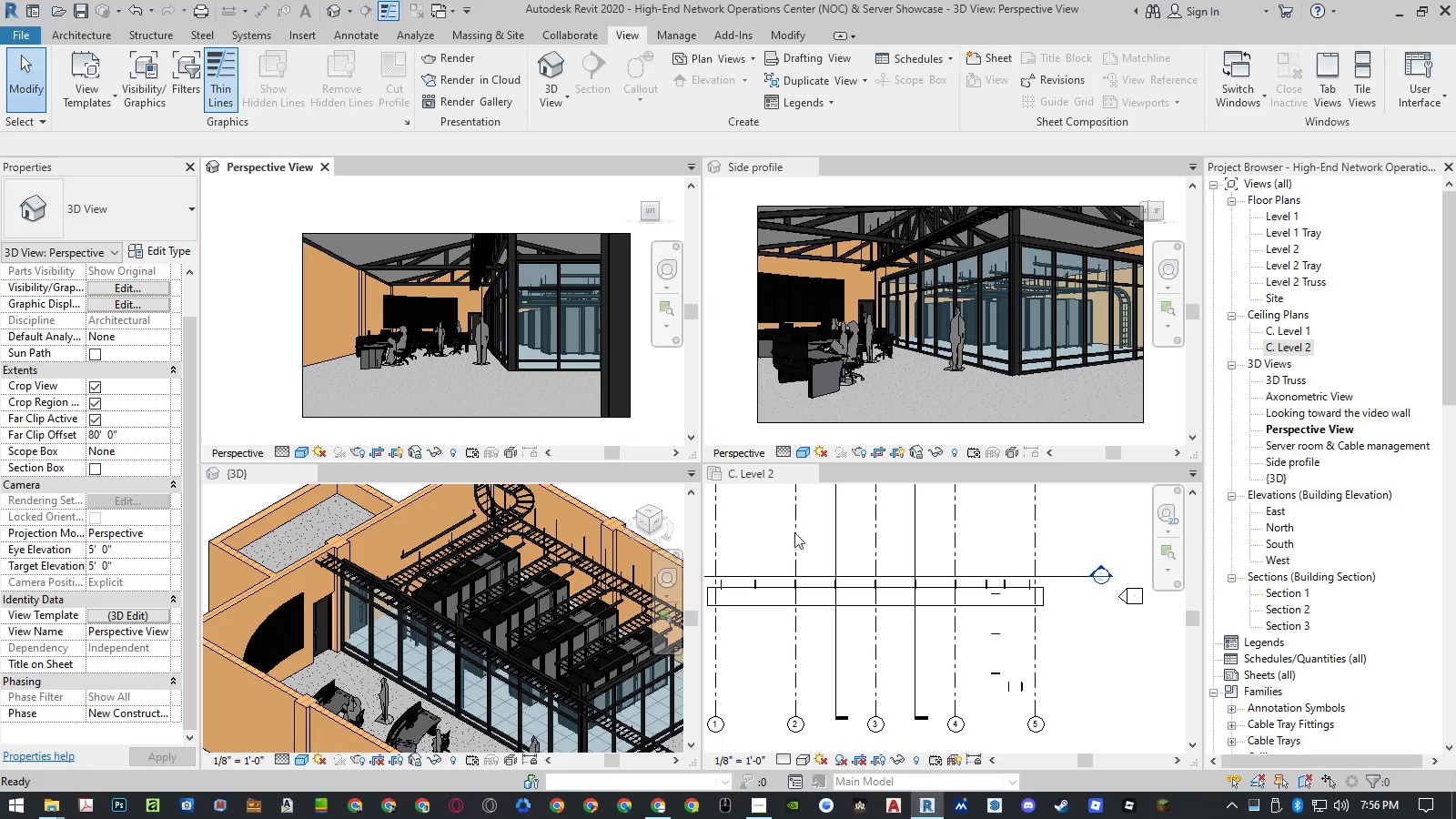 
double_click([737, 403])
 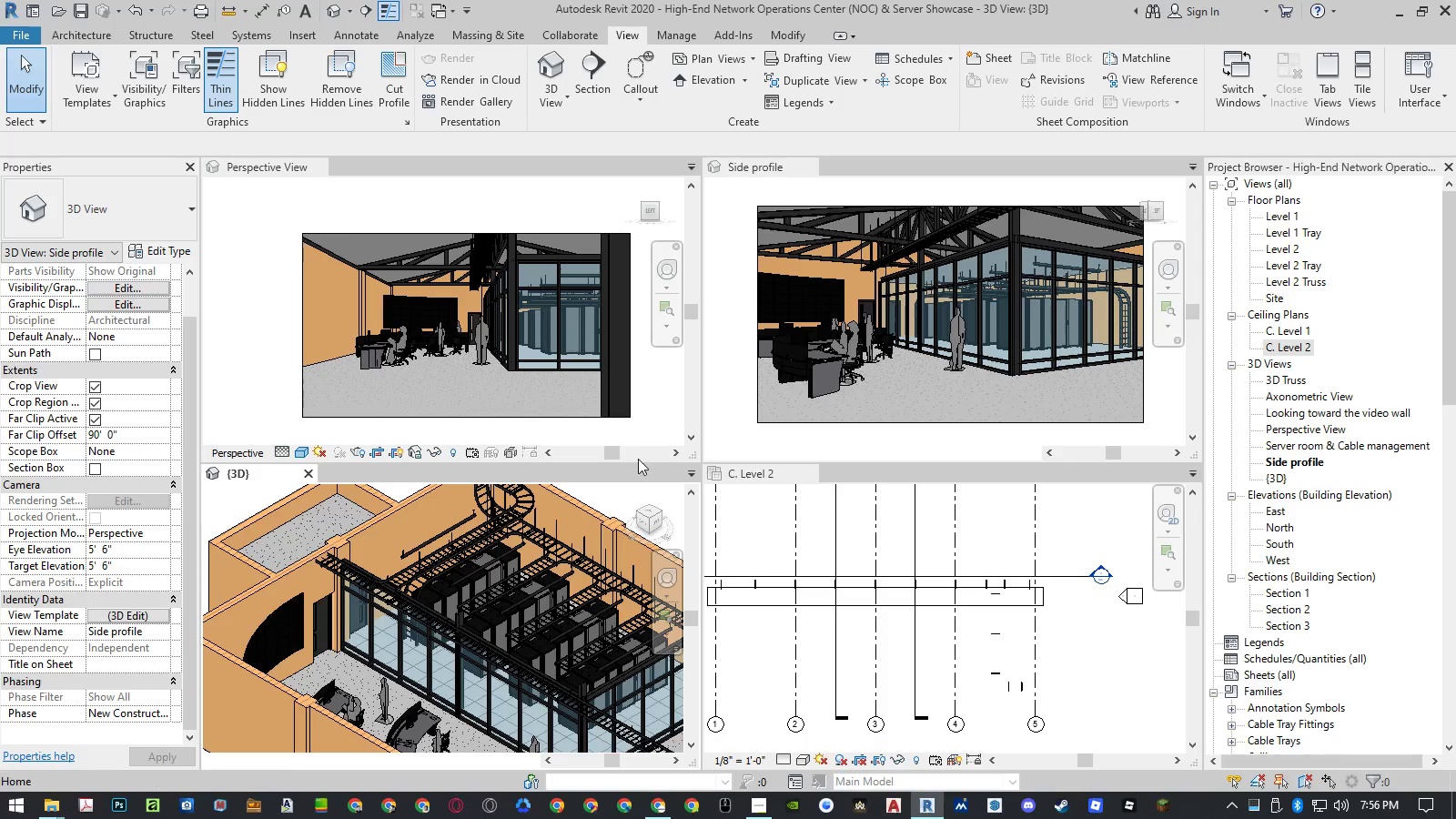 
double_click([650, 412])
 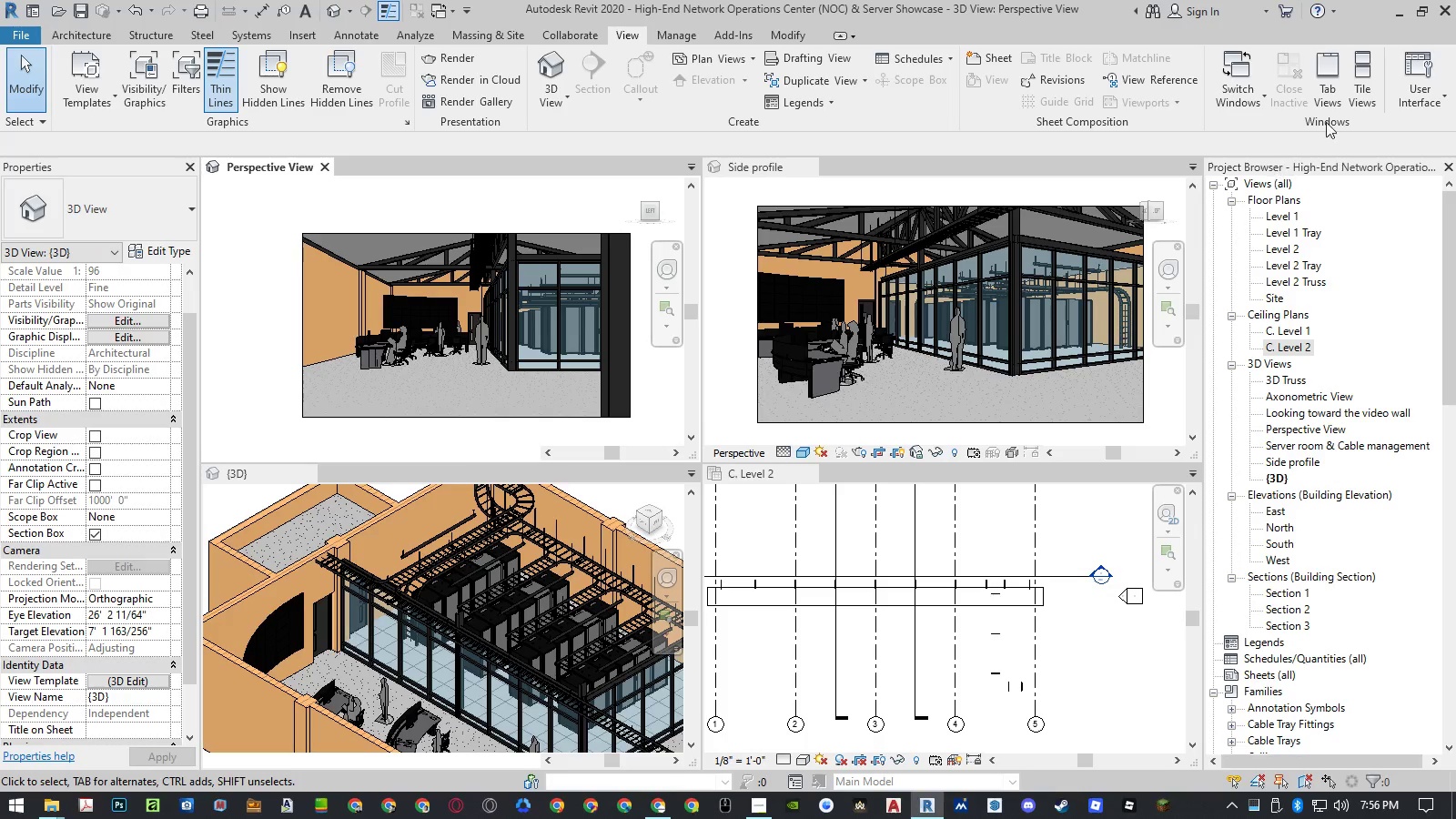 
left_click([1355, 106])
 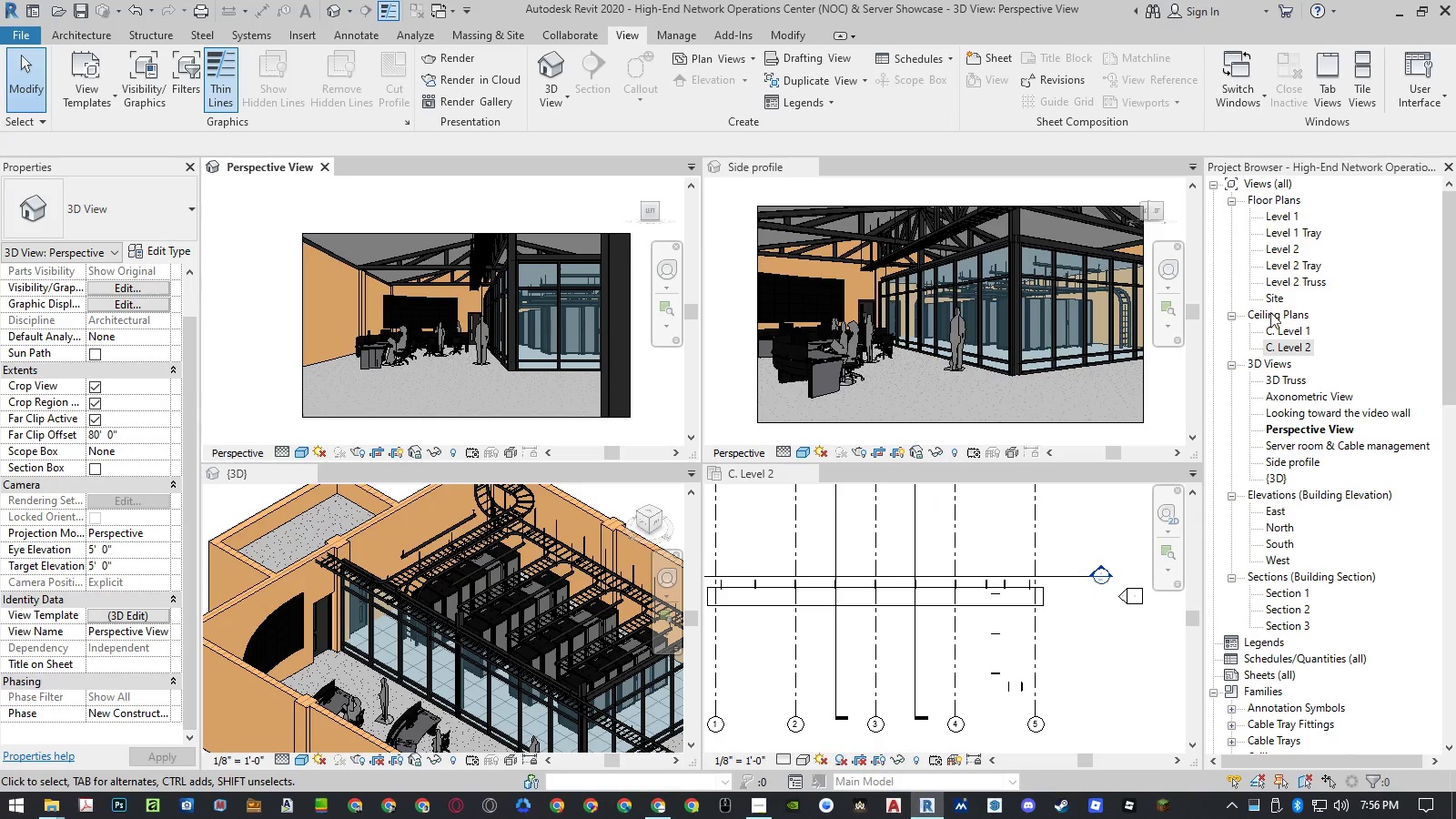 
left_click([1057, 526])
 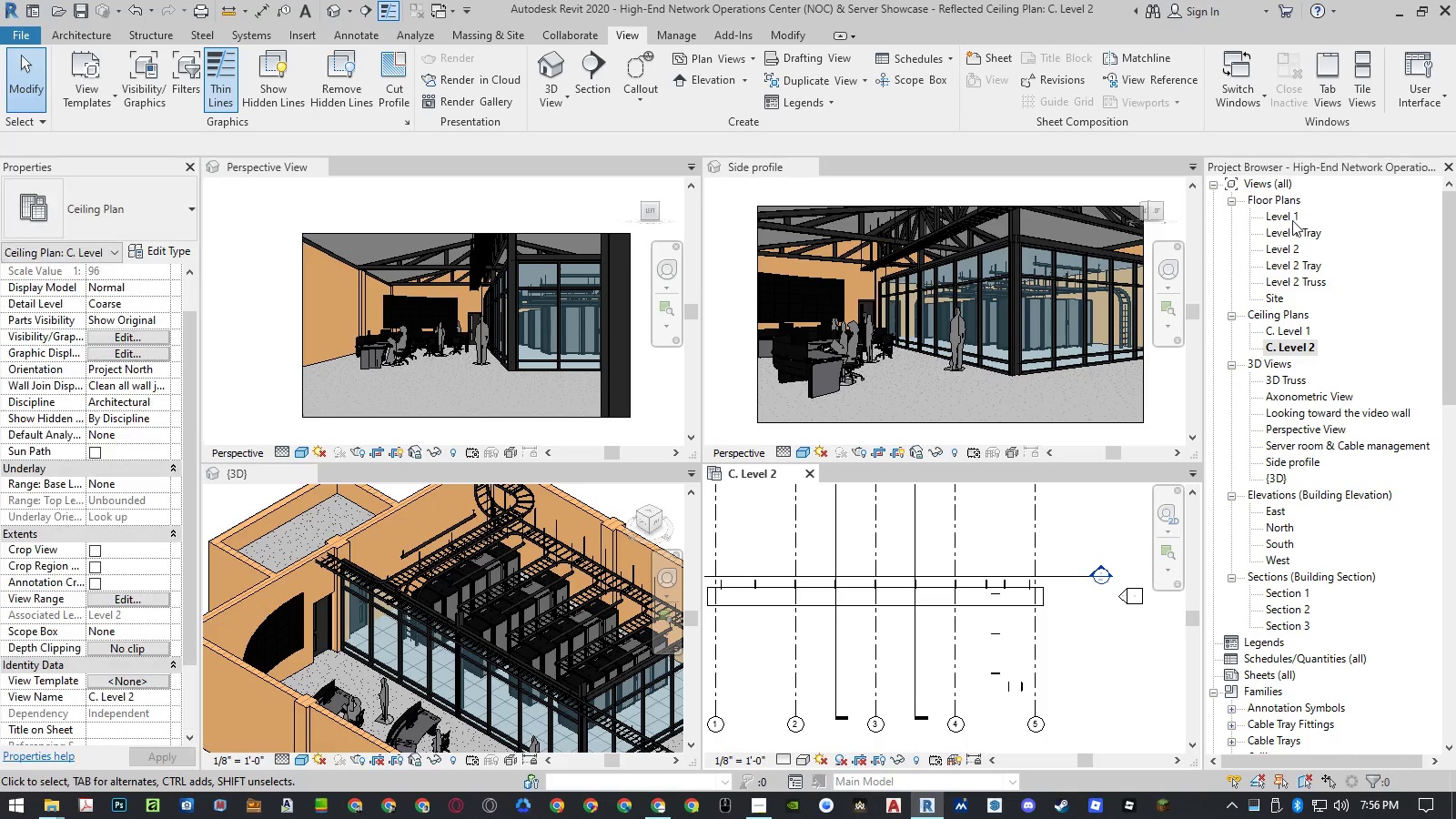 
double_click([1285, 221])
 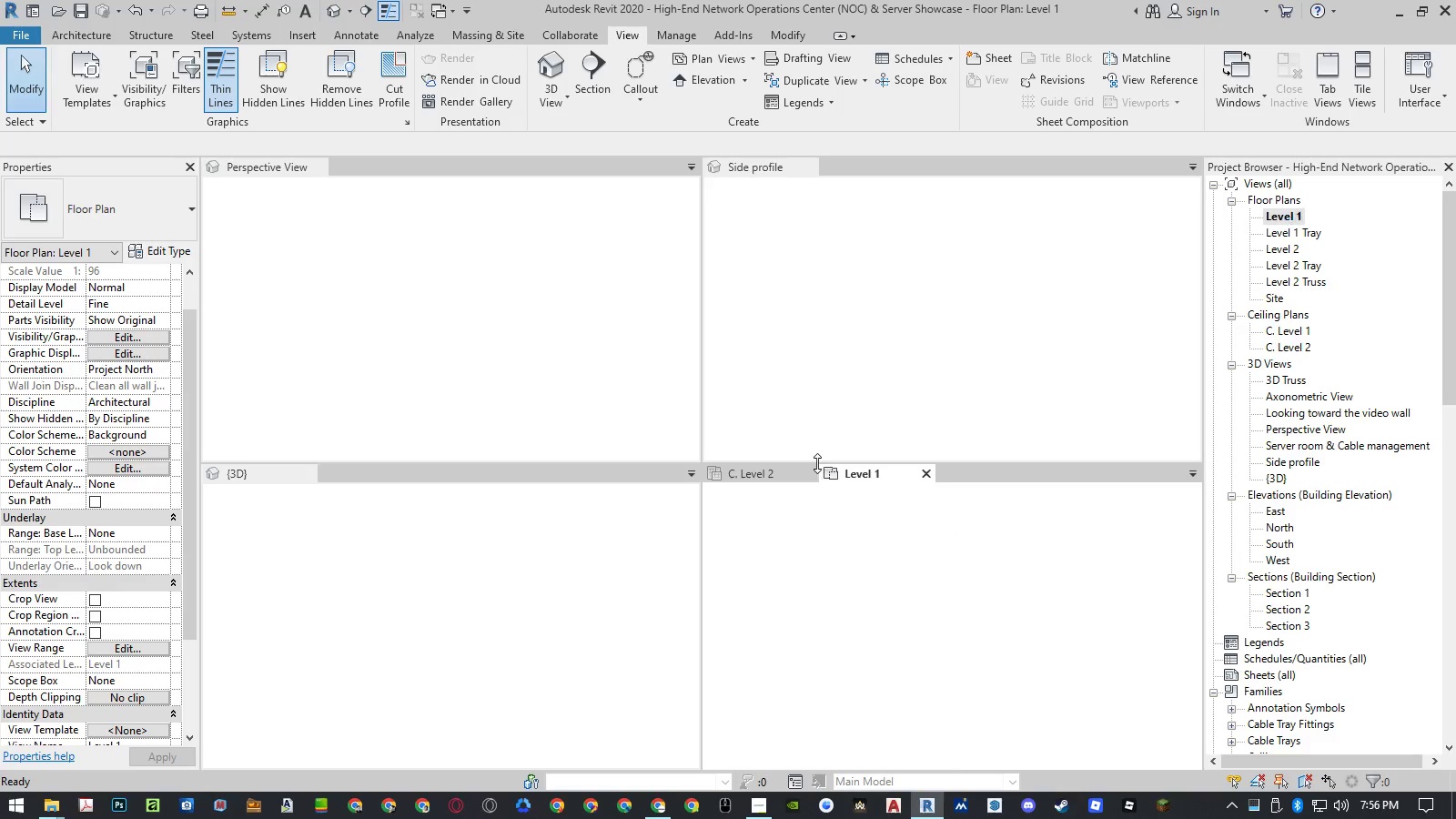 
left_click([810, 473])
 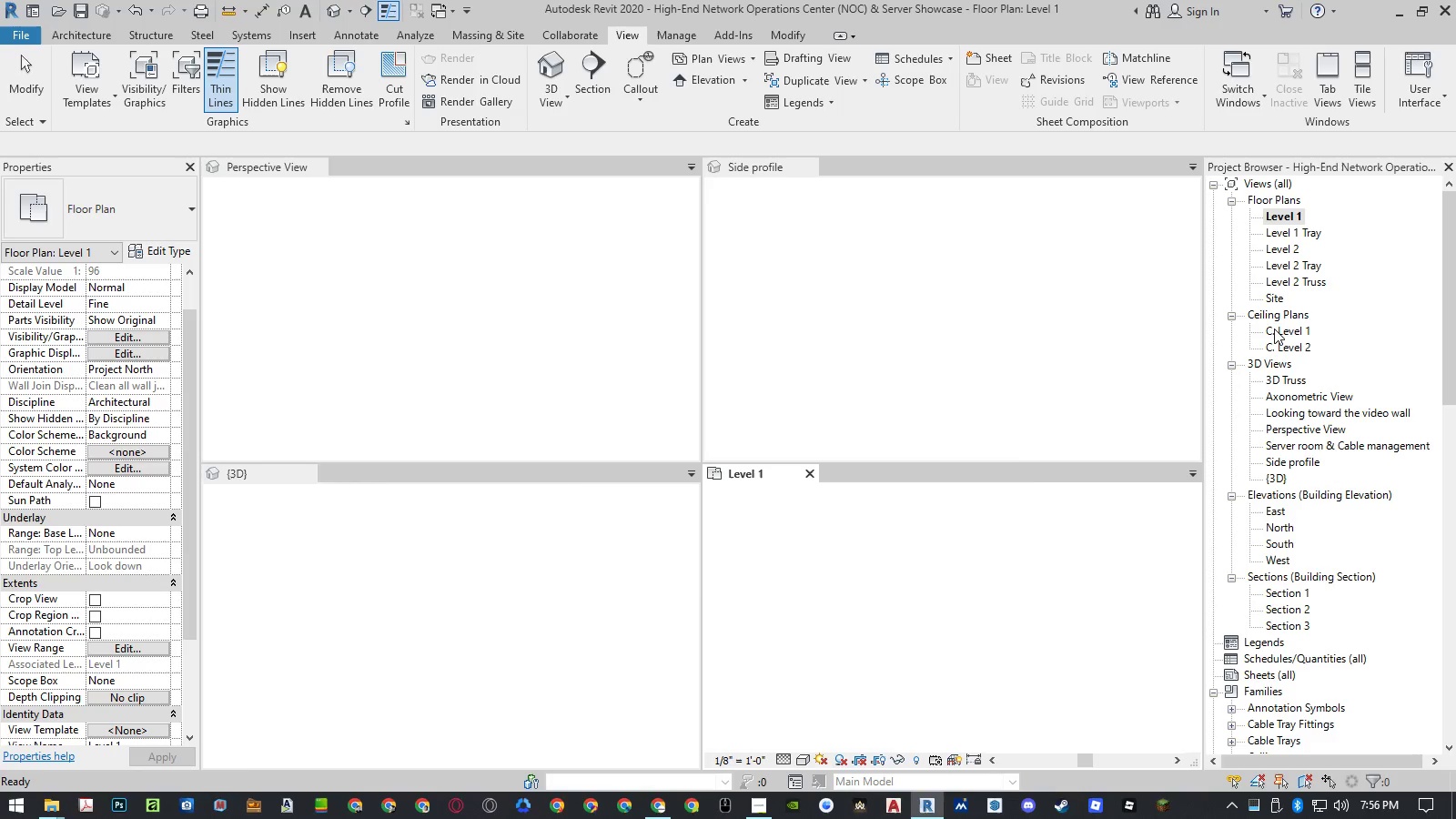 
double_click([1275, 329])
 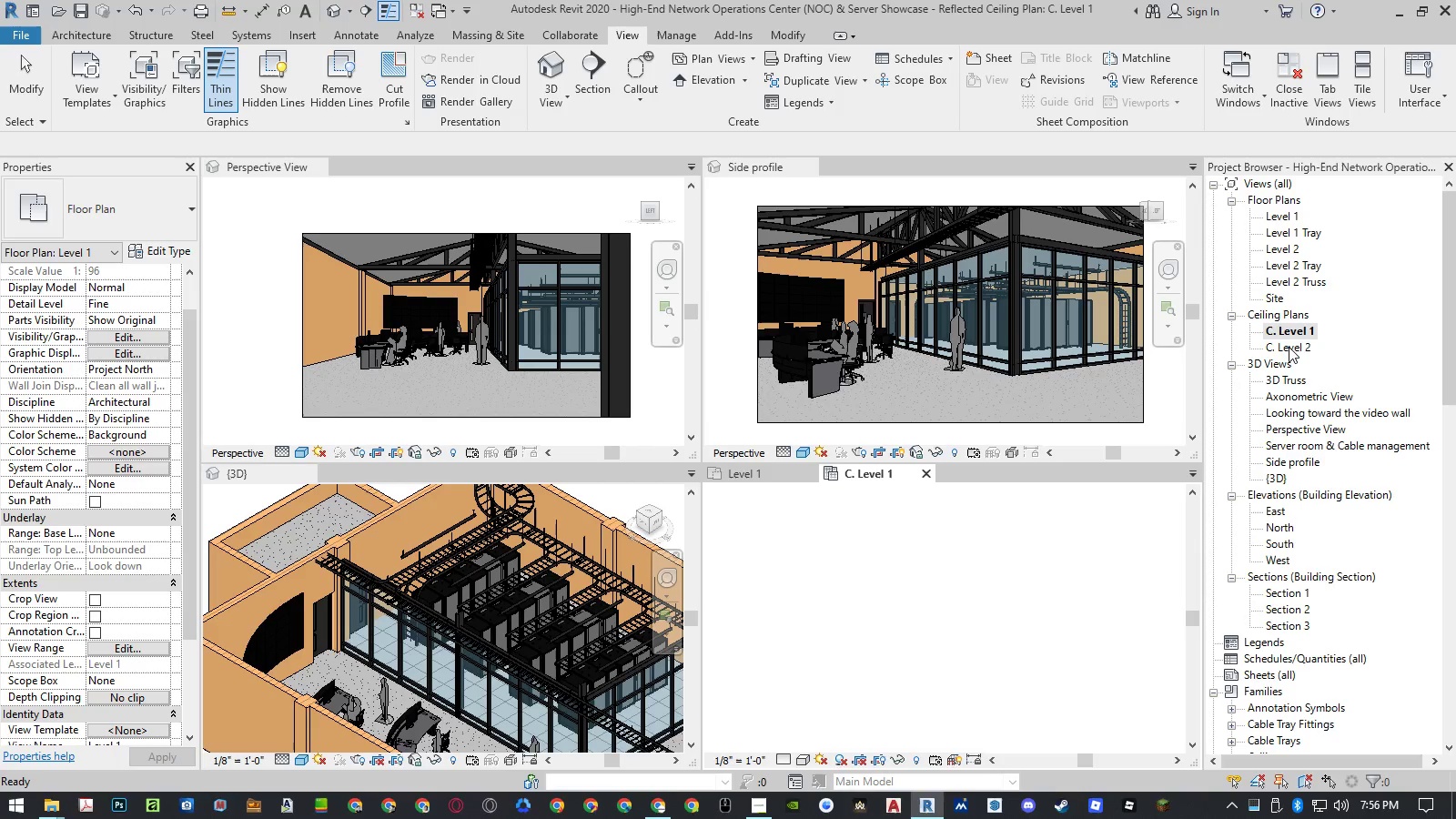 
double_click([1289, 347])
 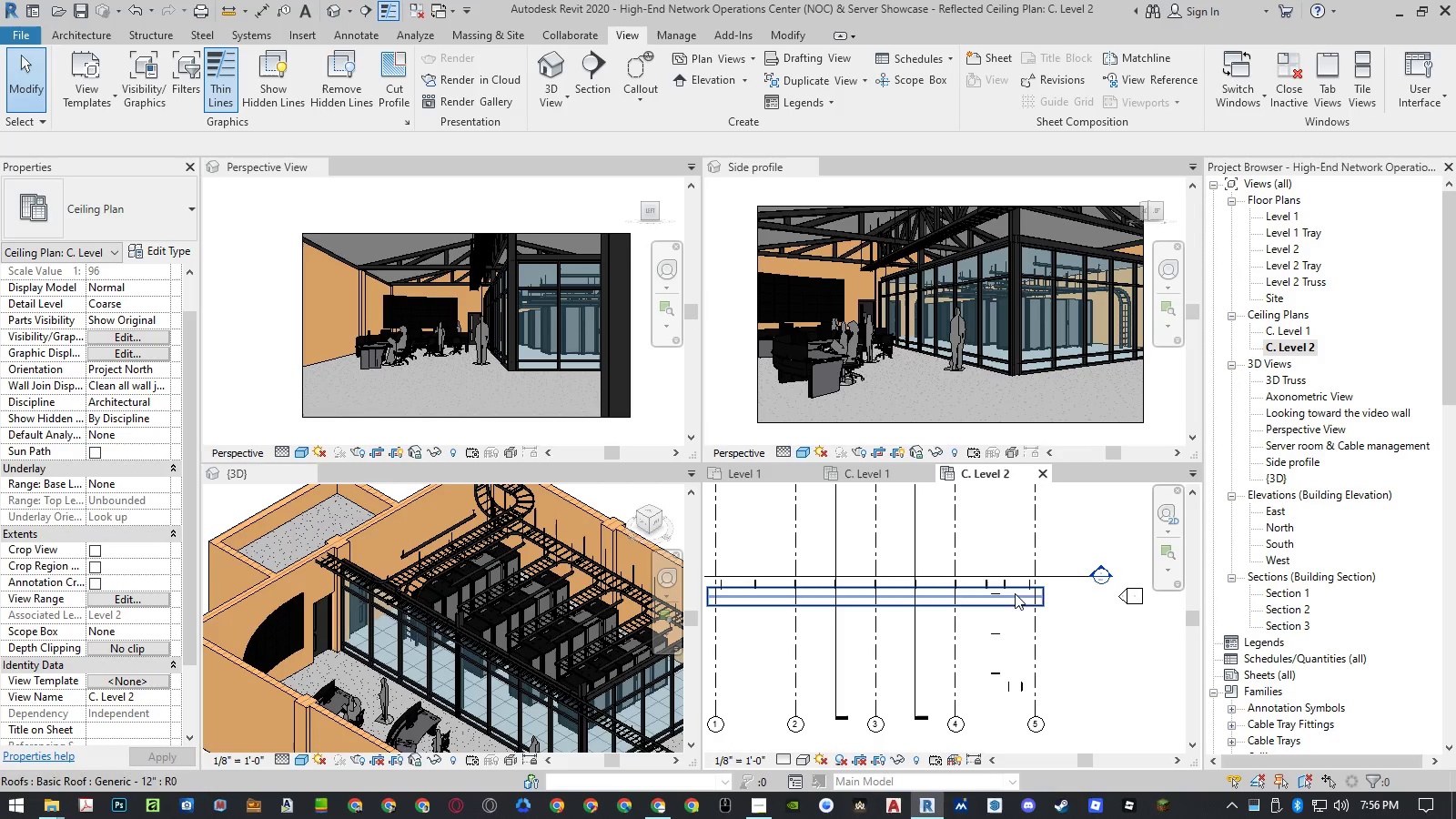 
scroll: coordinate [1029, 638], scroll_direction: down, amount: 4.0
 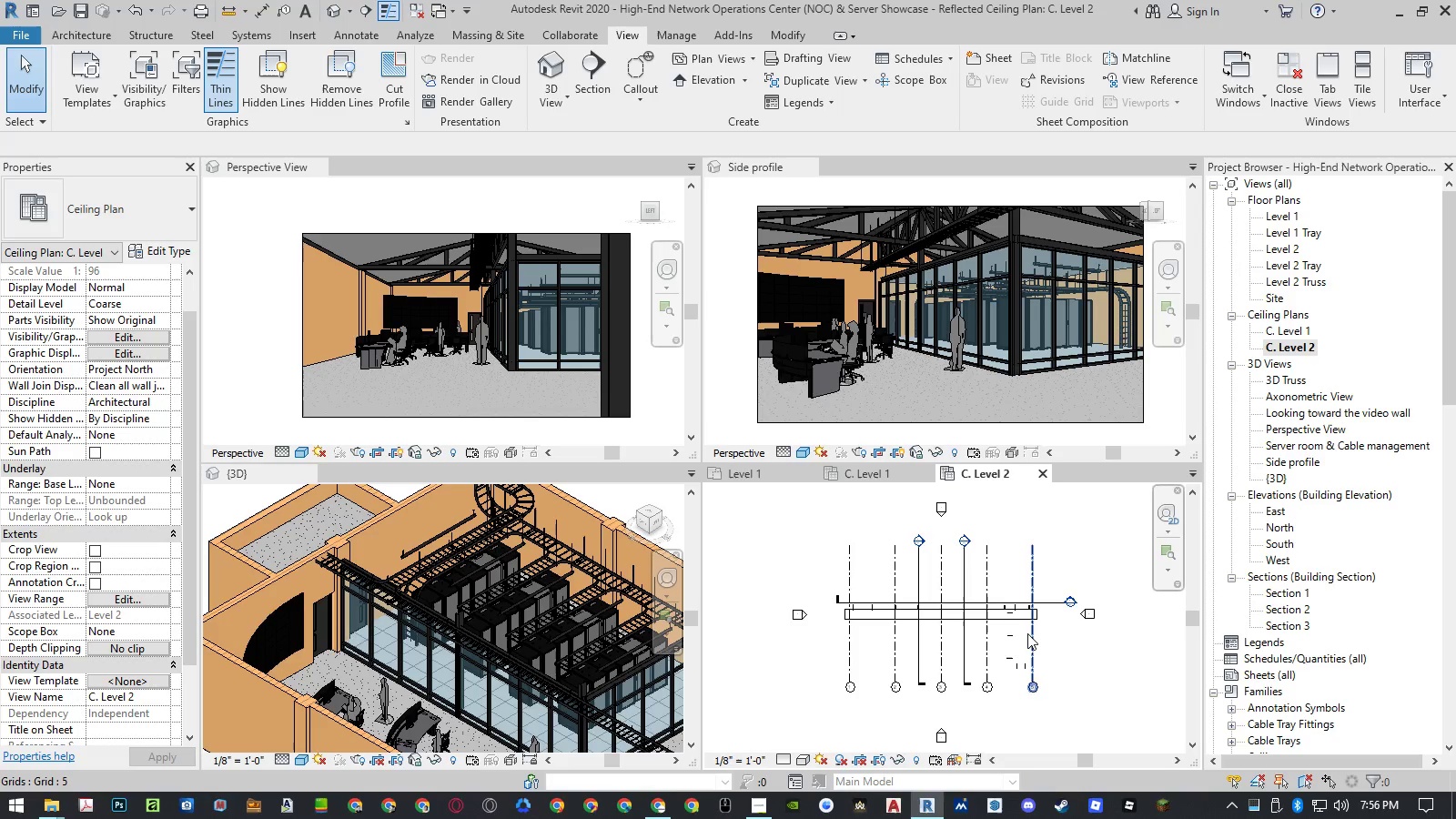 
scroll: coordinate [1026, 633], scroll_direction: up, amount: 1.0
 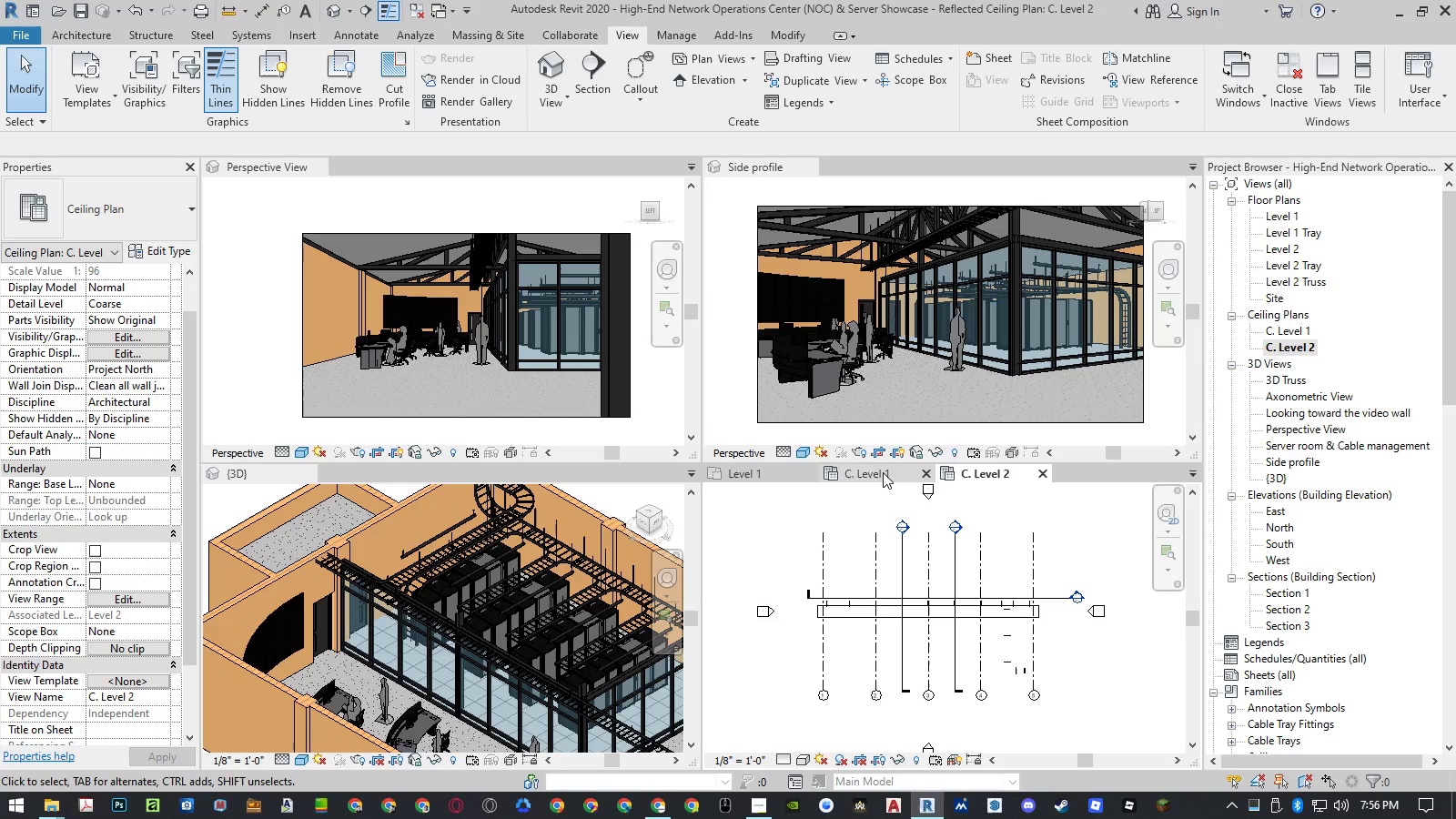 
left_click([883, 470])
 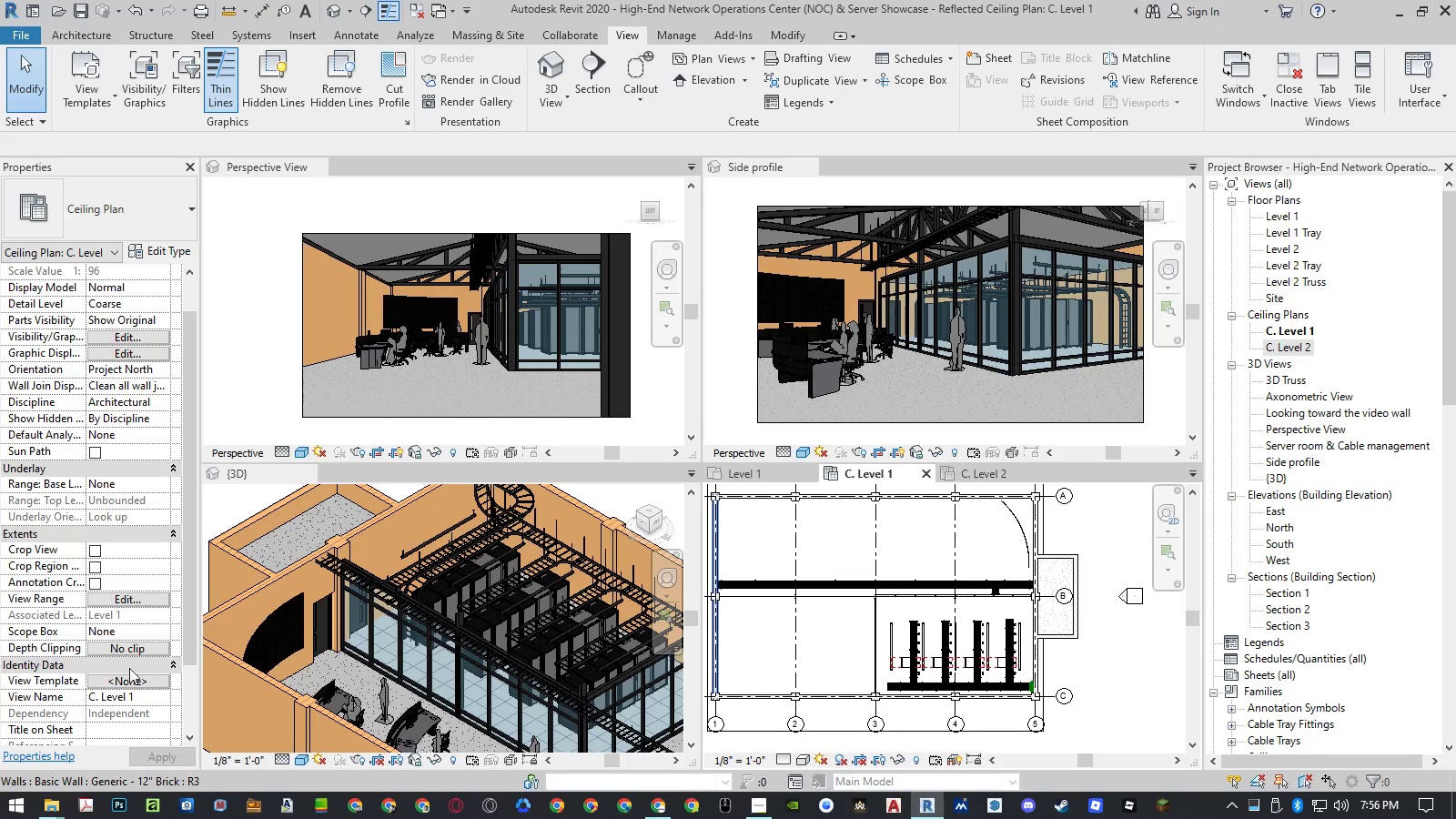 
left_click([130, 680])
 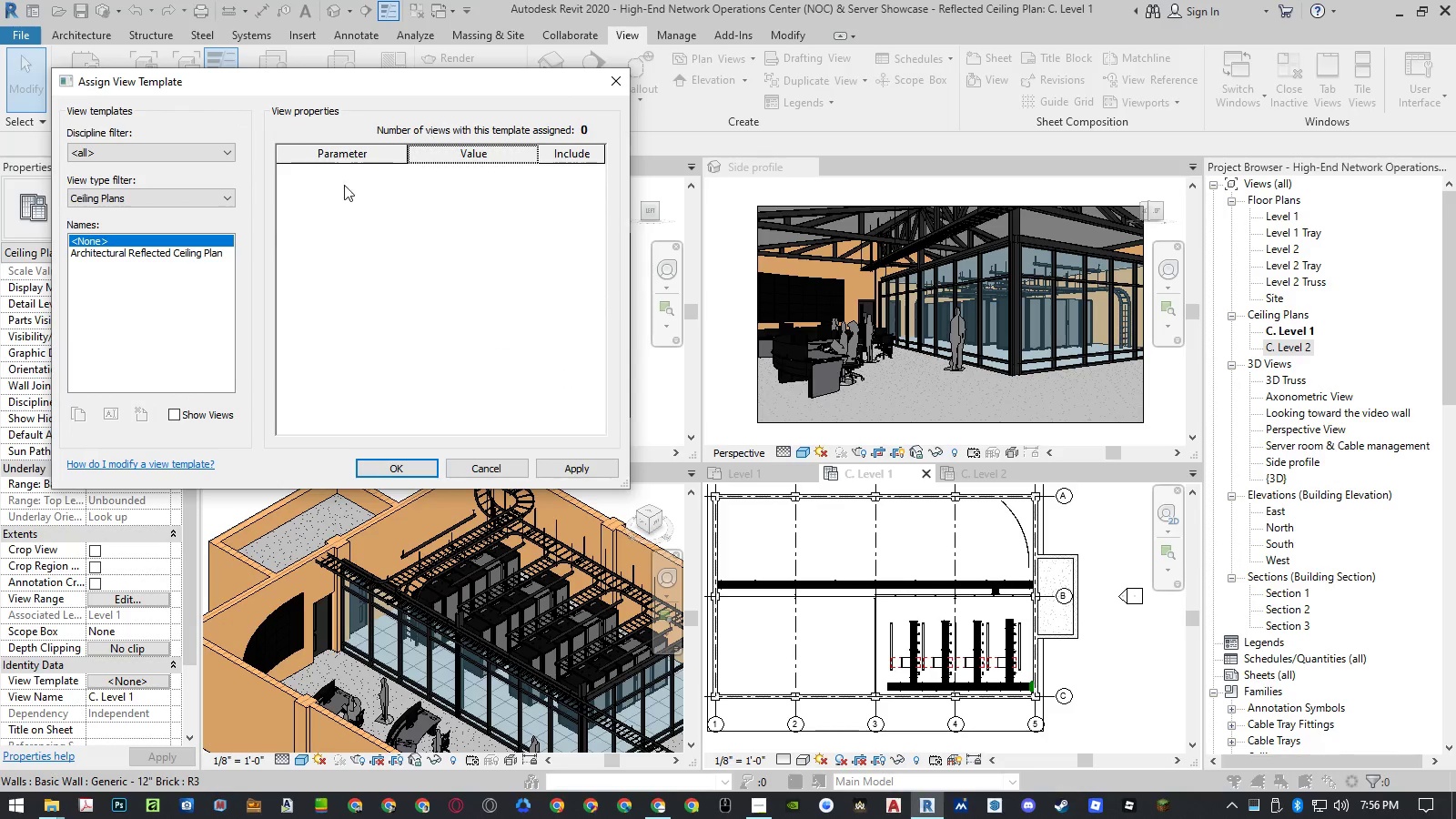 
left_click([189, 250])
 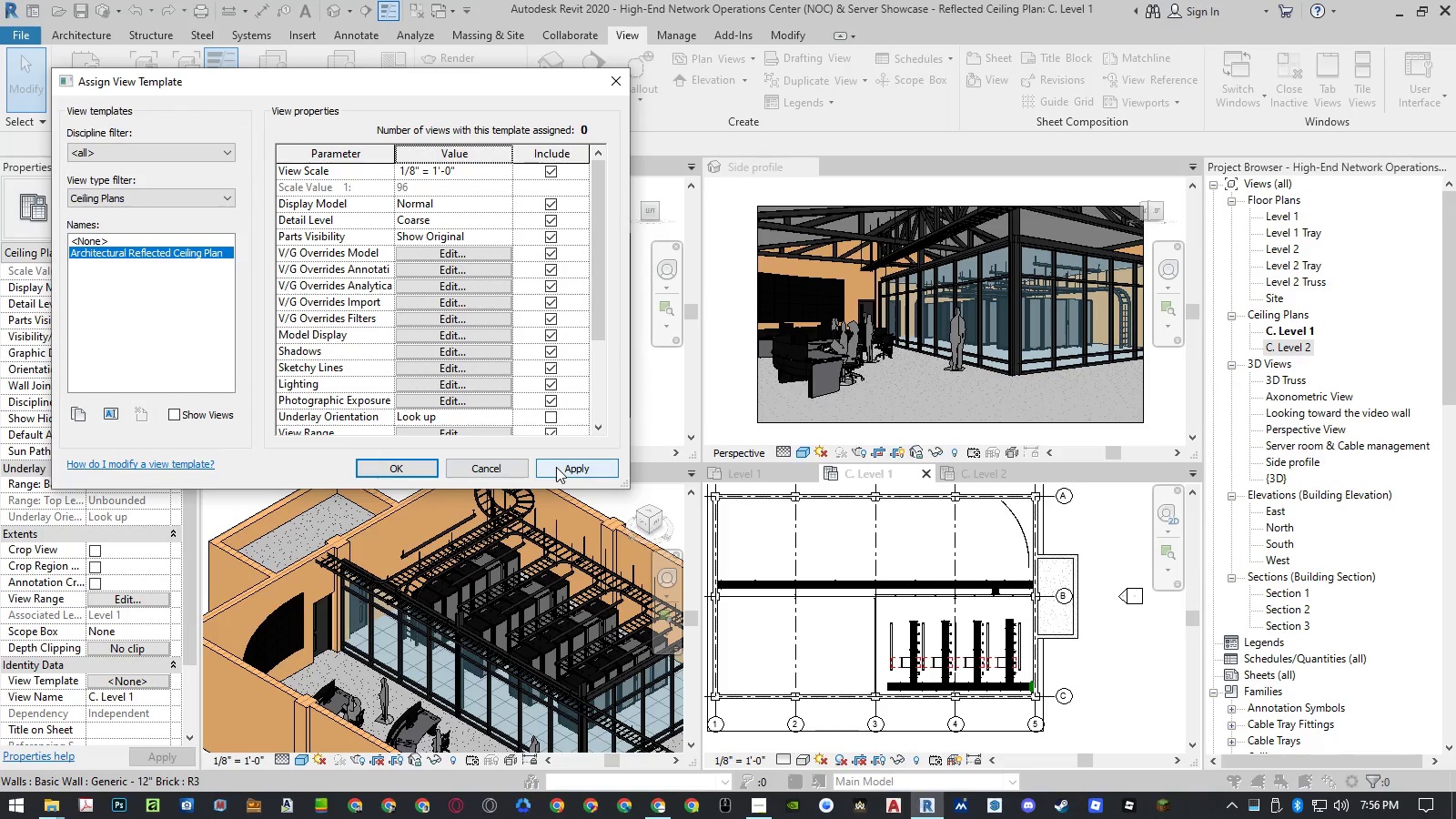 
left_click([556, 467])
 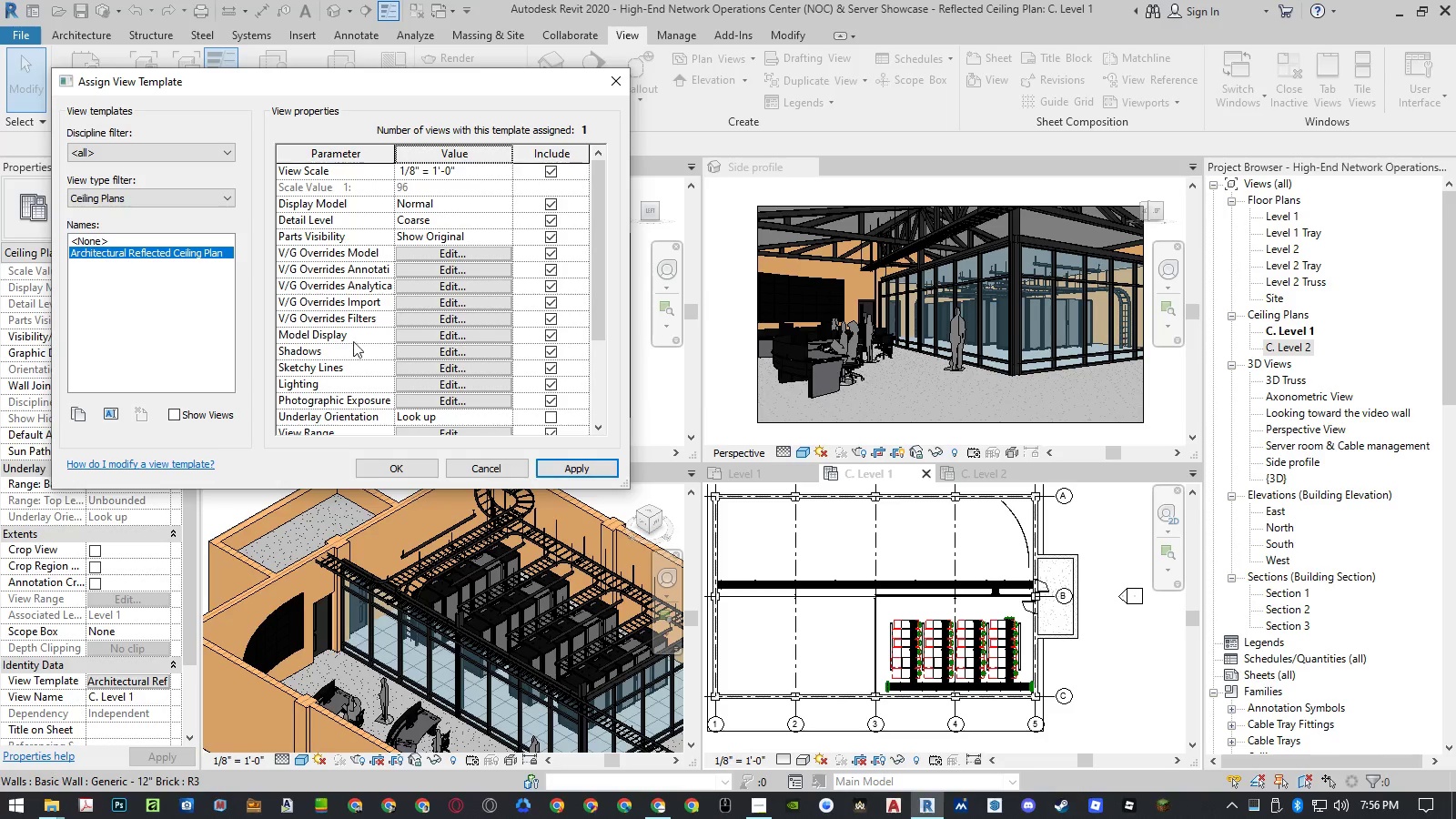 
scroll: coordinate [371, 350], scroll_direction: down, amount: 1.0
 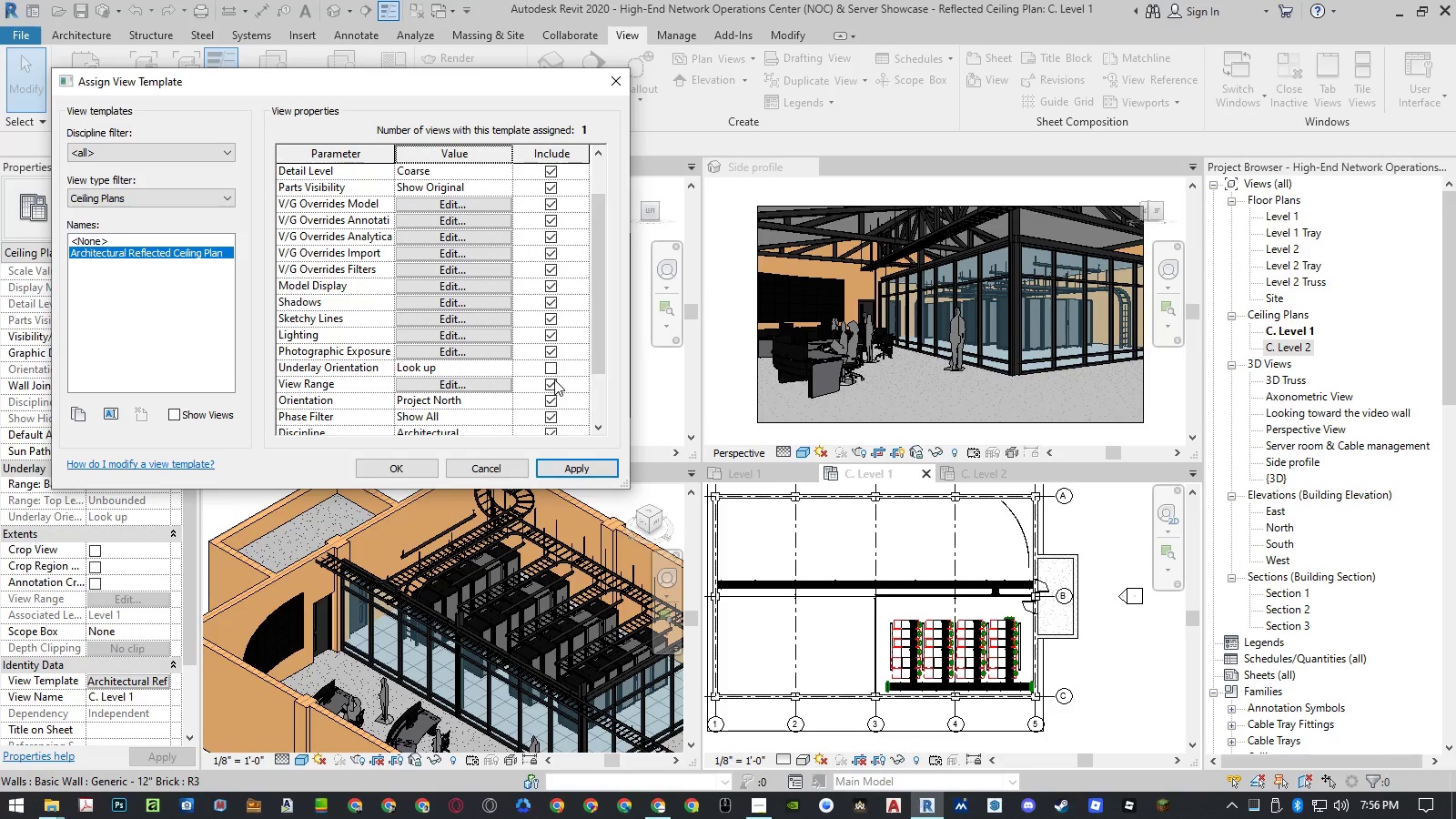 
left_click([556, 383])
 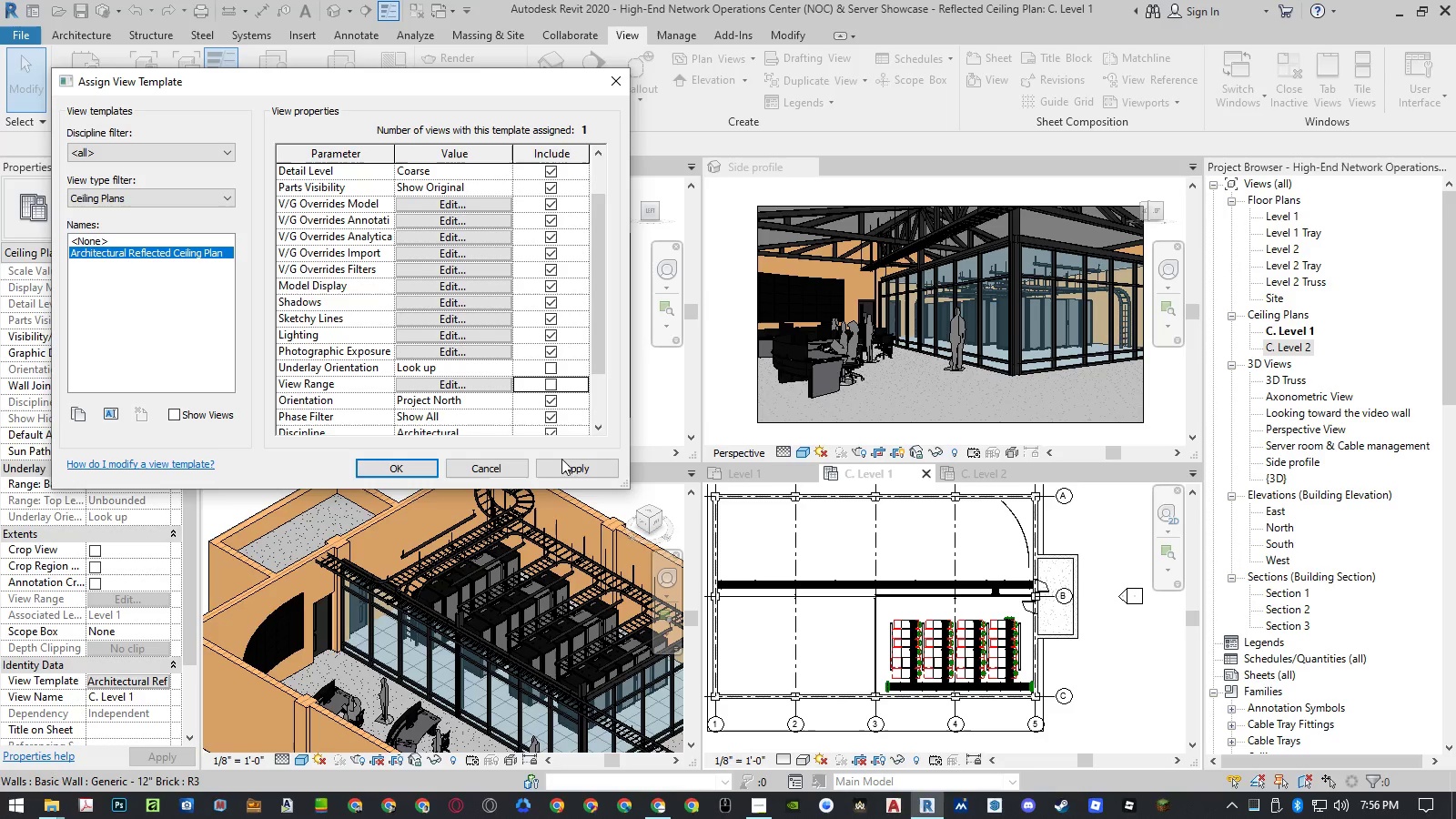 
left_click([573, 468])
 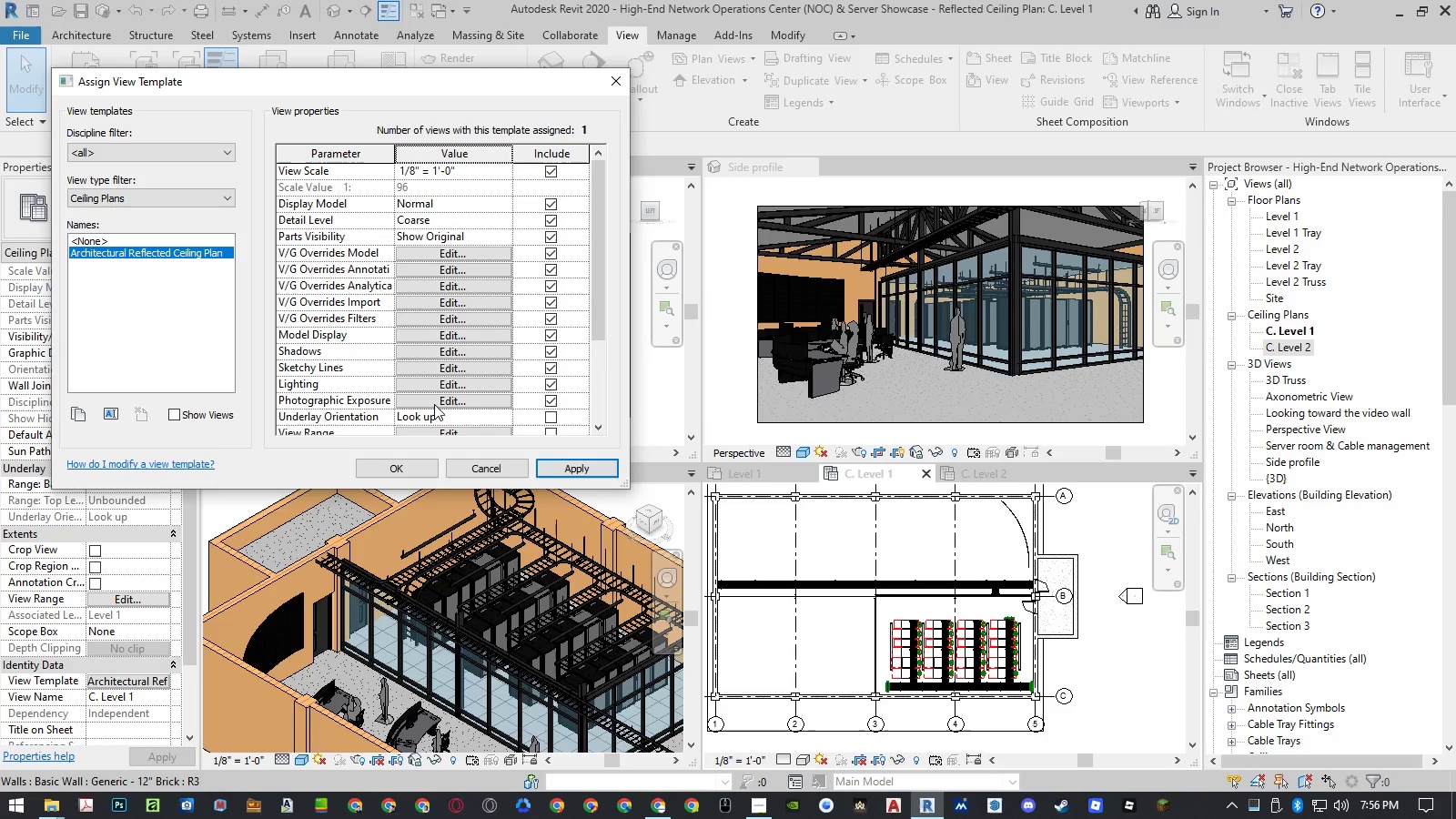 
left_click([406, 472])
 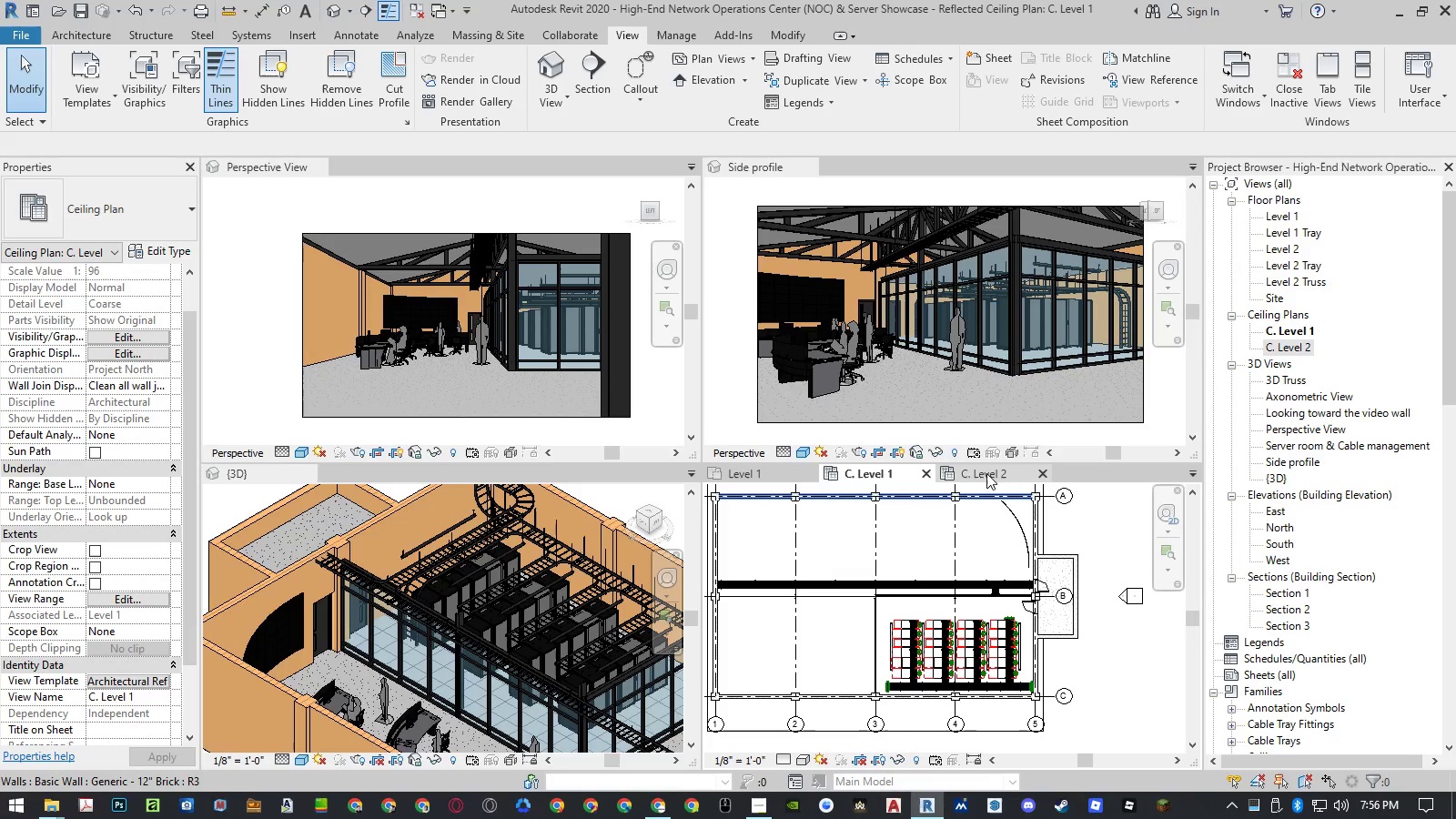 
left_click([990, 472])
 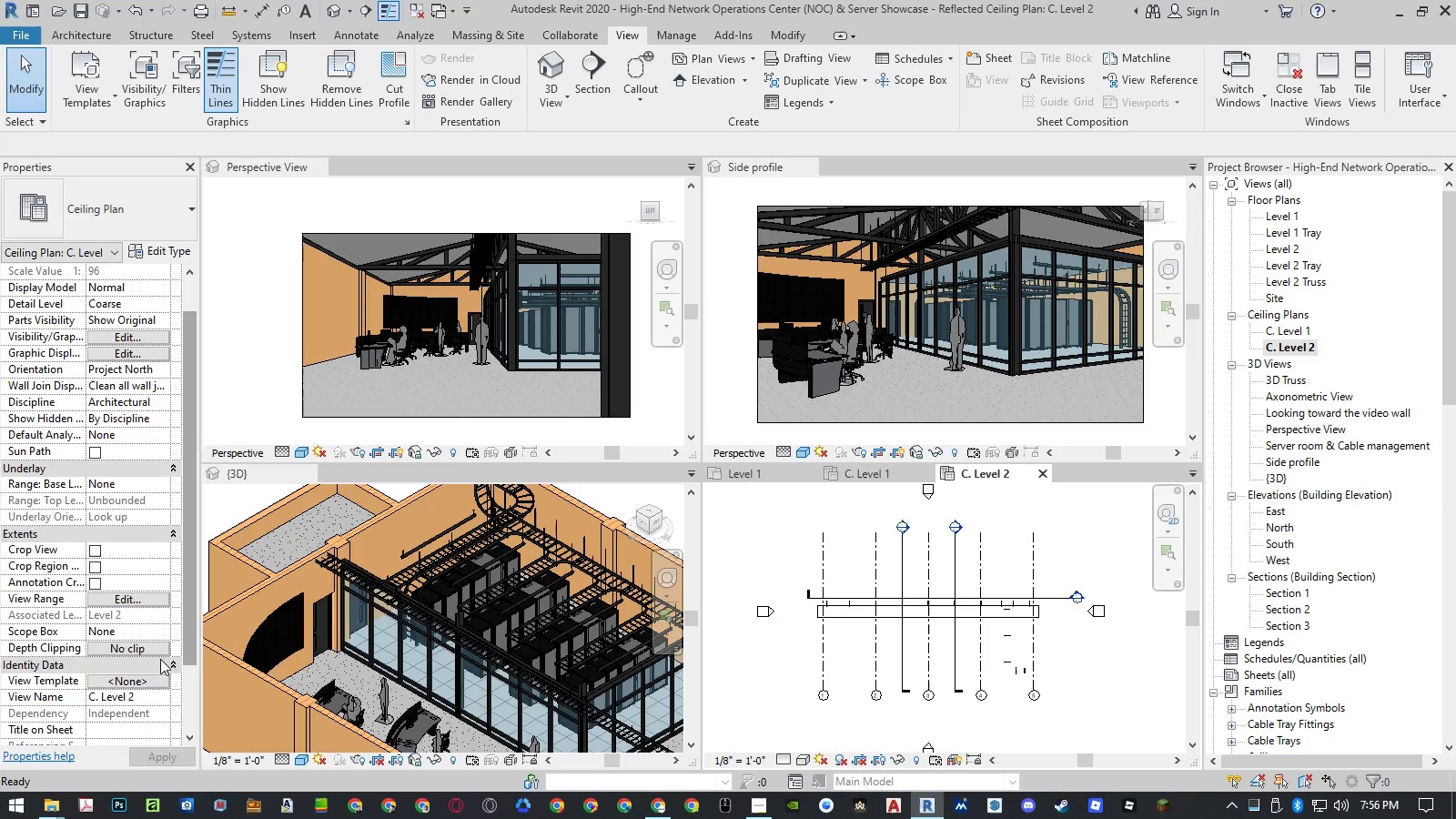 
left_click([135, 688])
 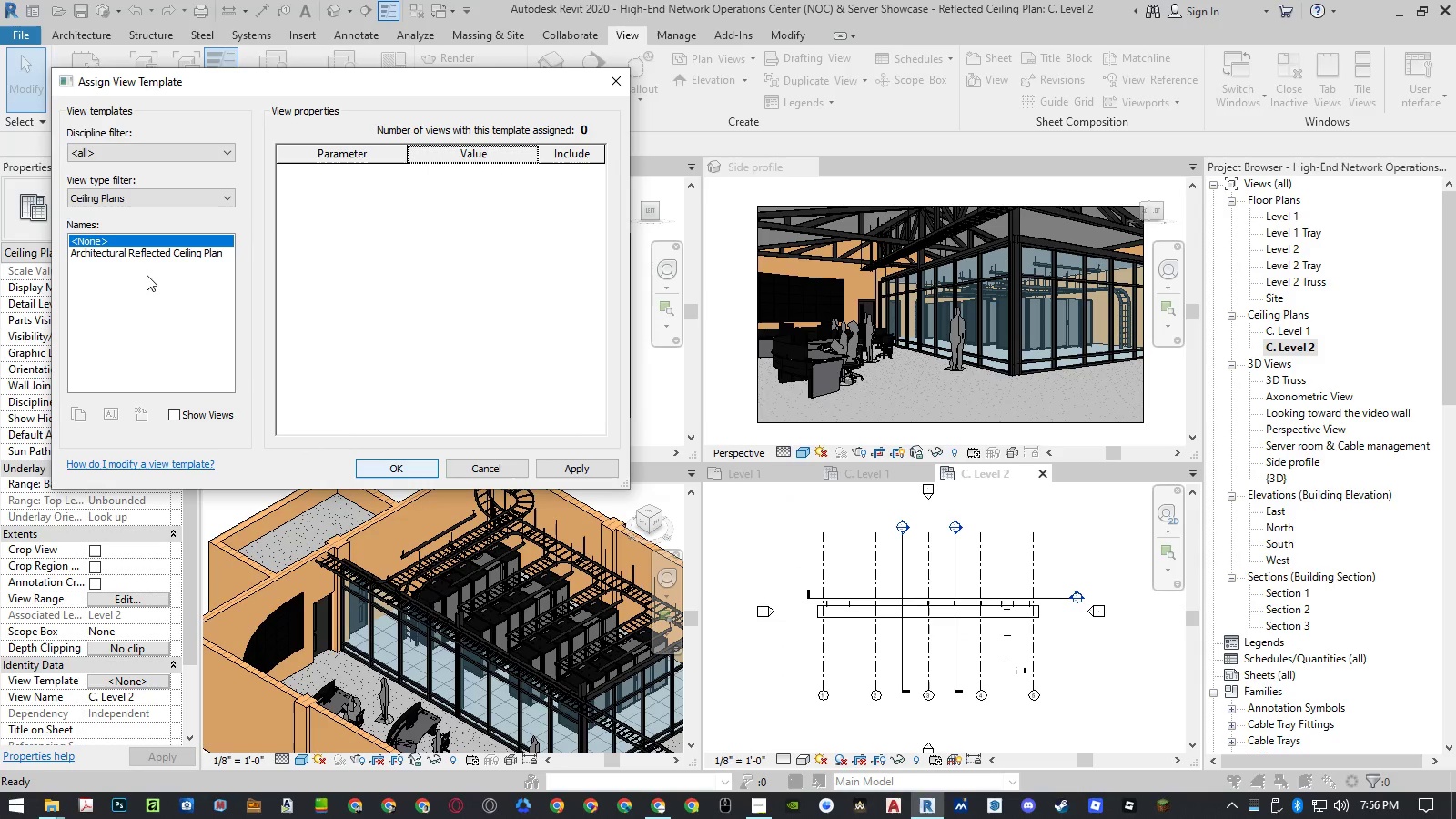 
left_click([154, 258])
 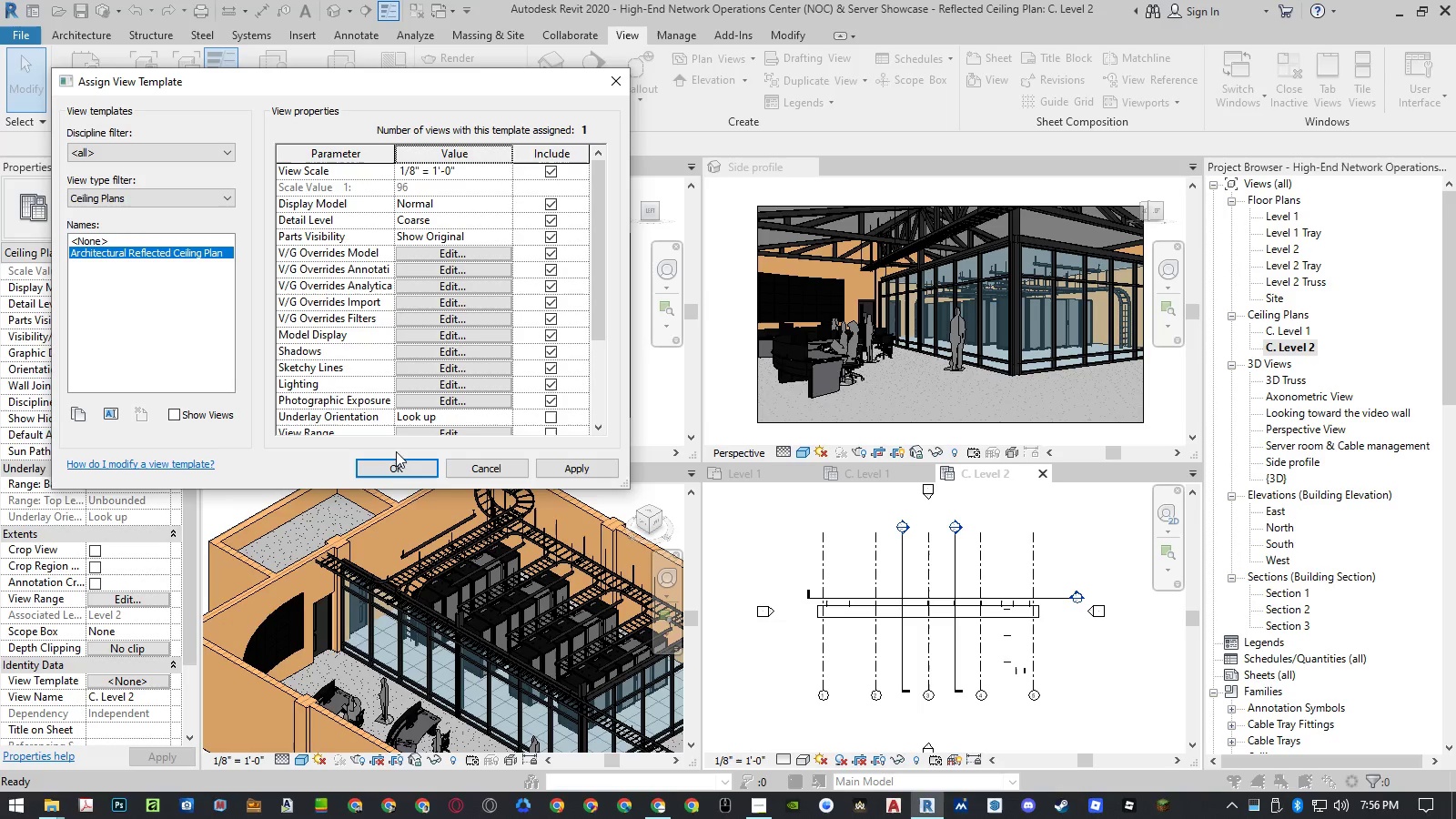 
left_click([395, 462])
 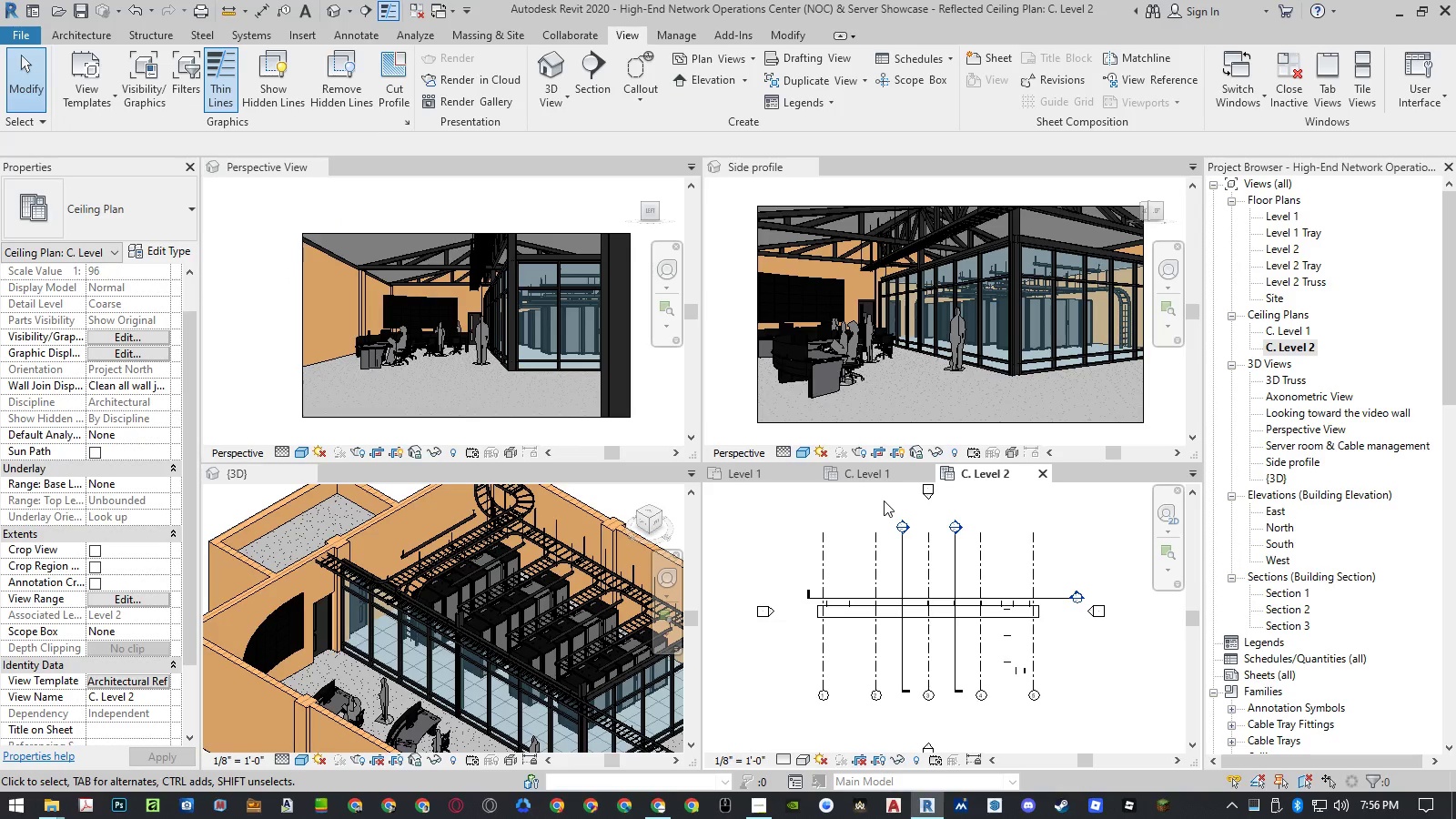 
left_click([882, 479])
 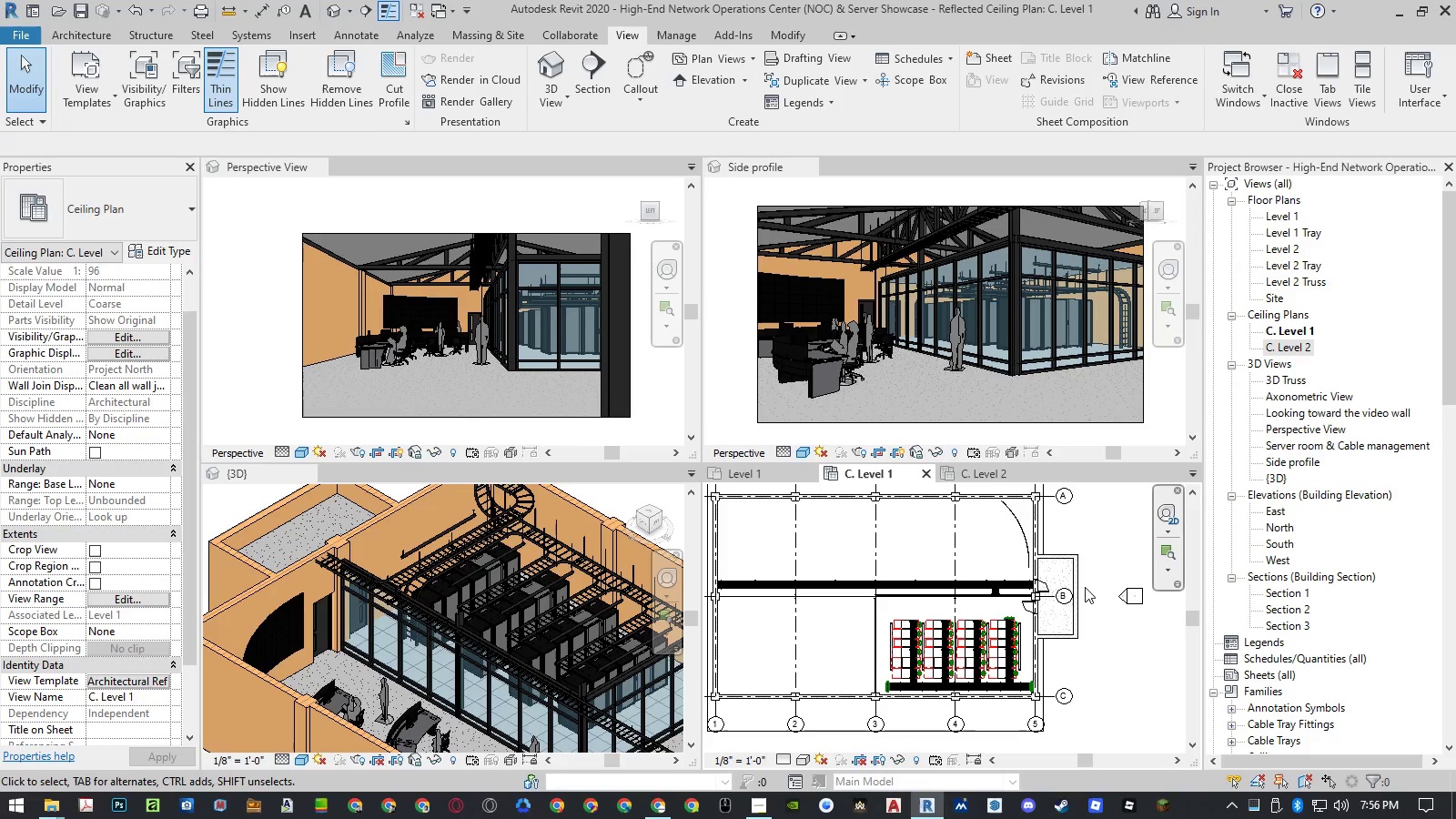 
scroll: coordinate [1100, 595], scroll_direction: down, amount: 1.0
 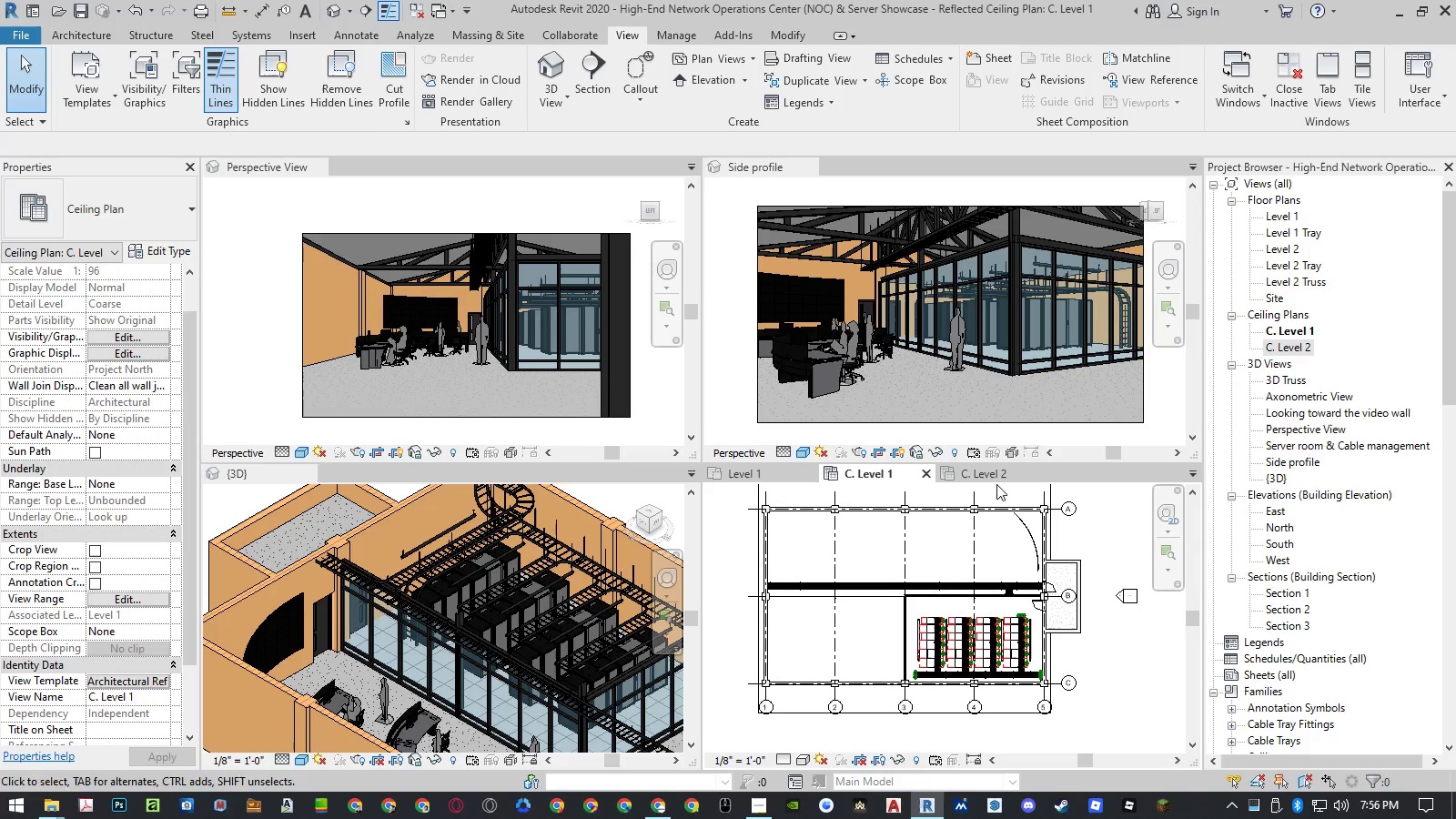 
left_click([996, 478])
 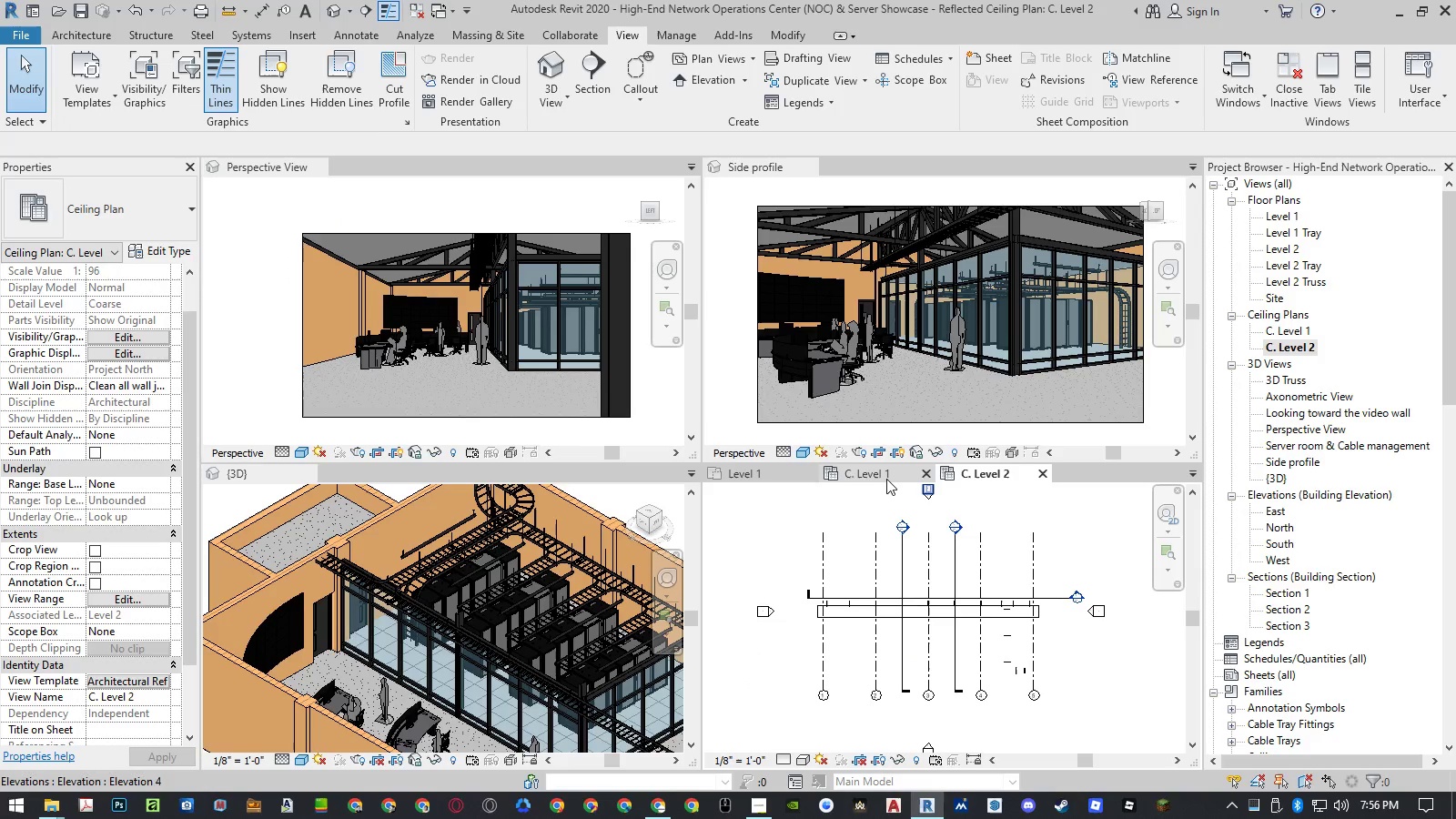 
left_click([884, 475])
 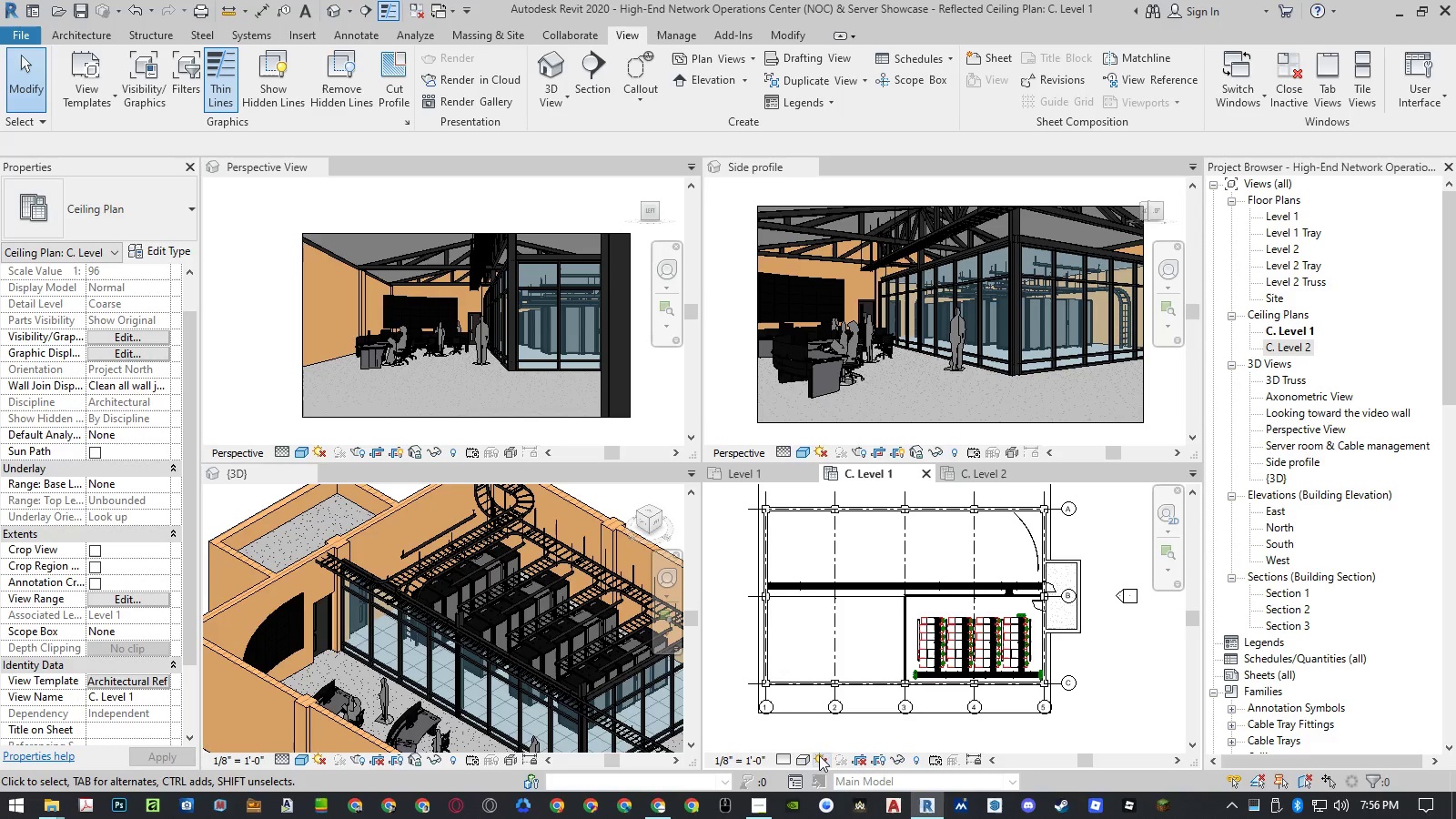 
left_click([917, 755])
 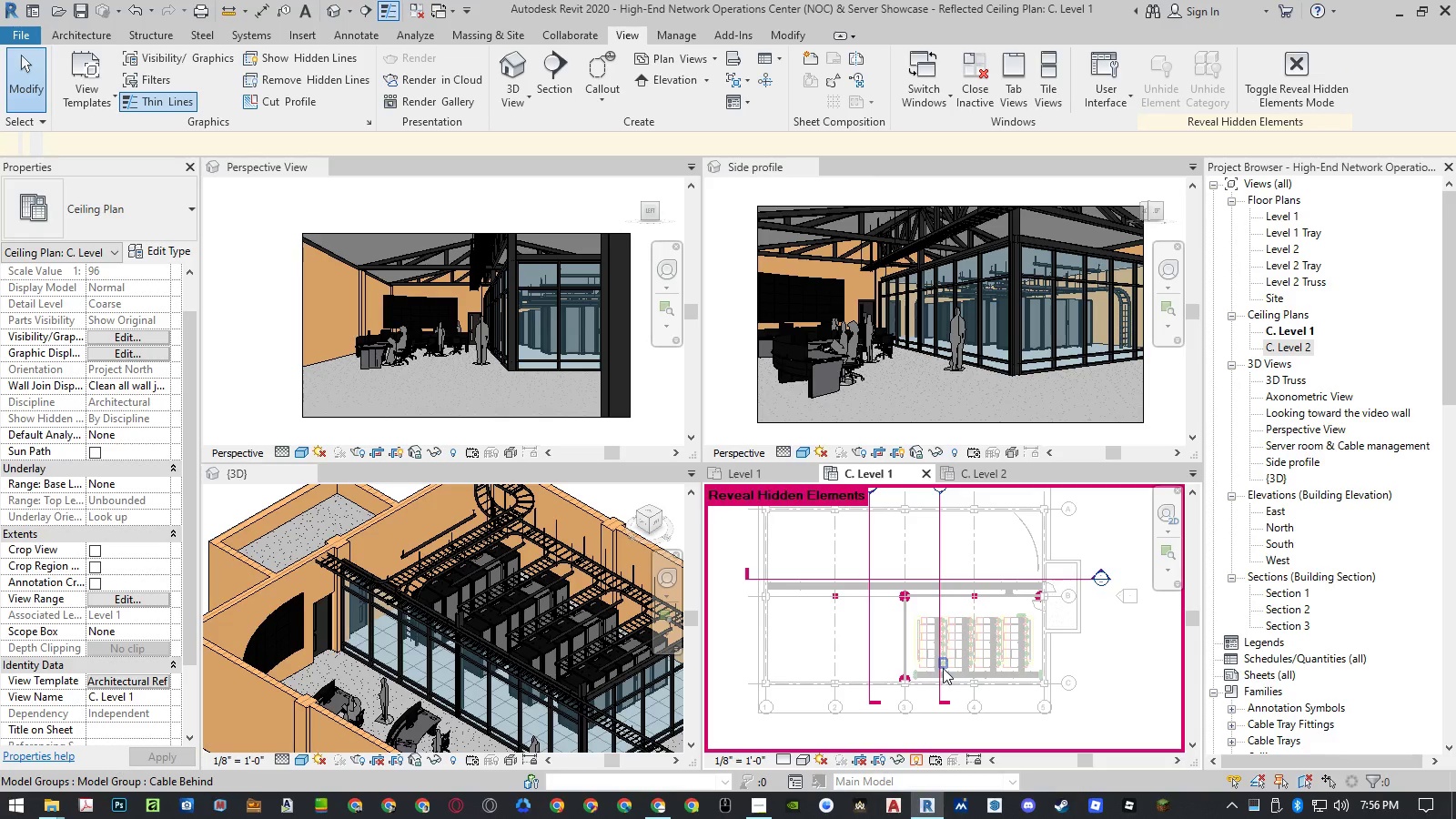 
scroll: coordinate [941, 665], scroll_direction: down, amount: 3.0
 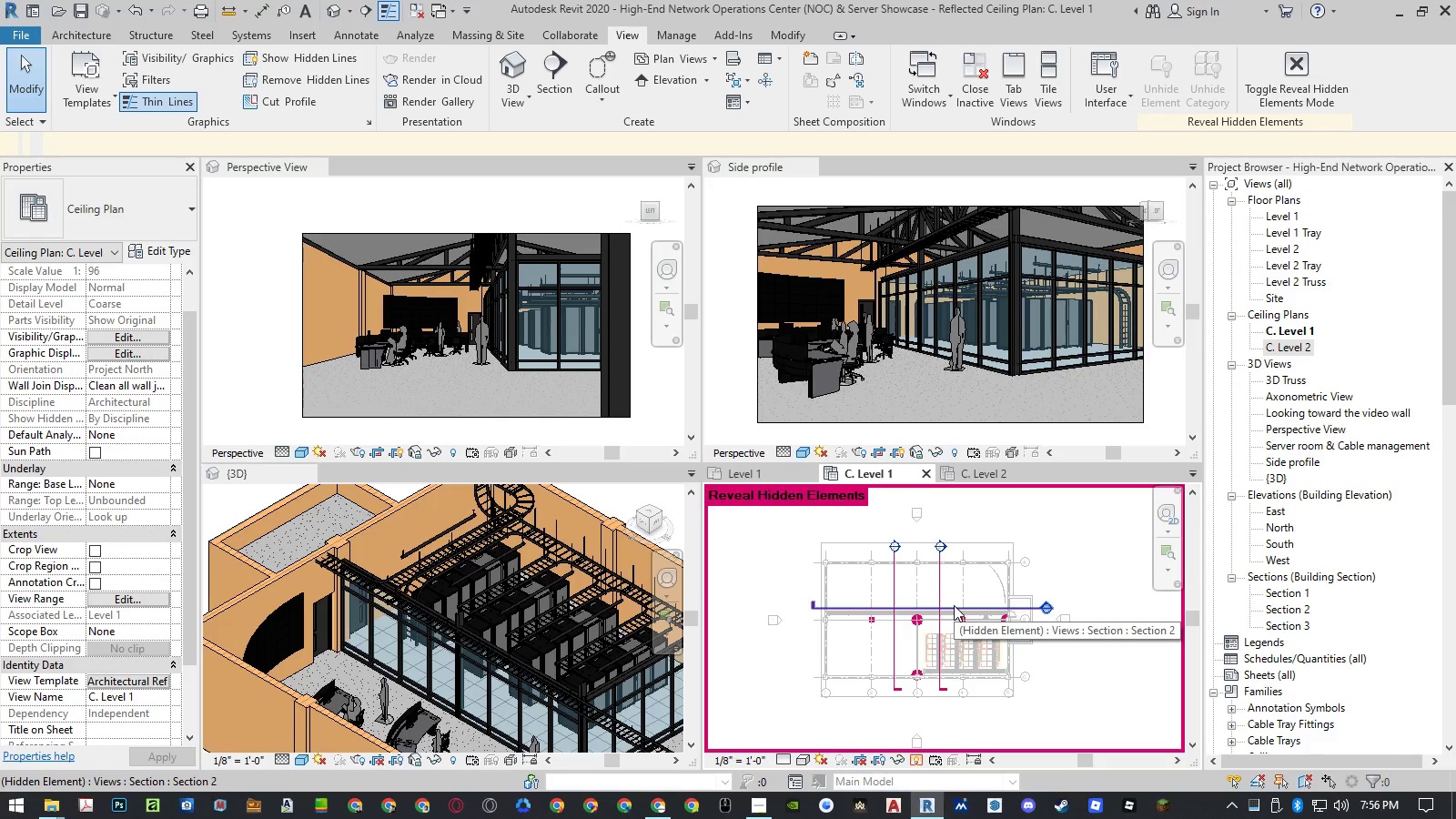 
left_click([954, 605])
 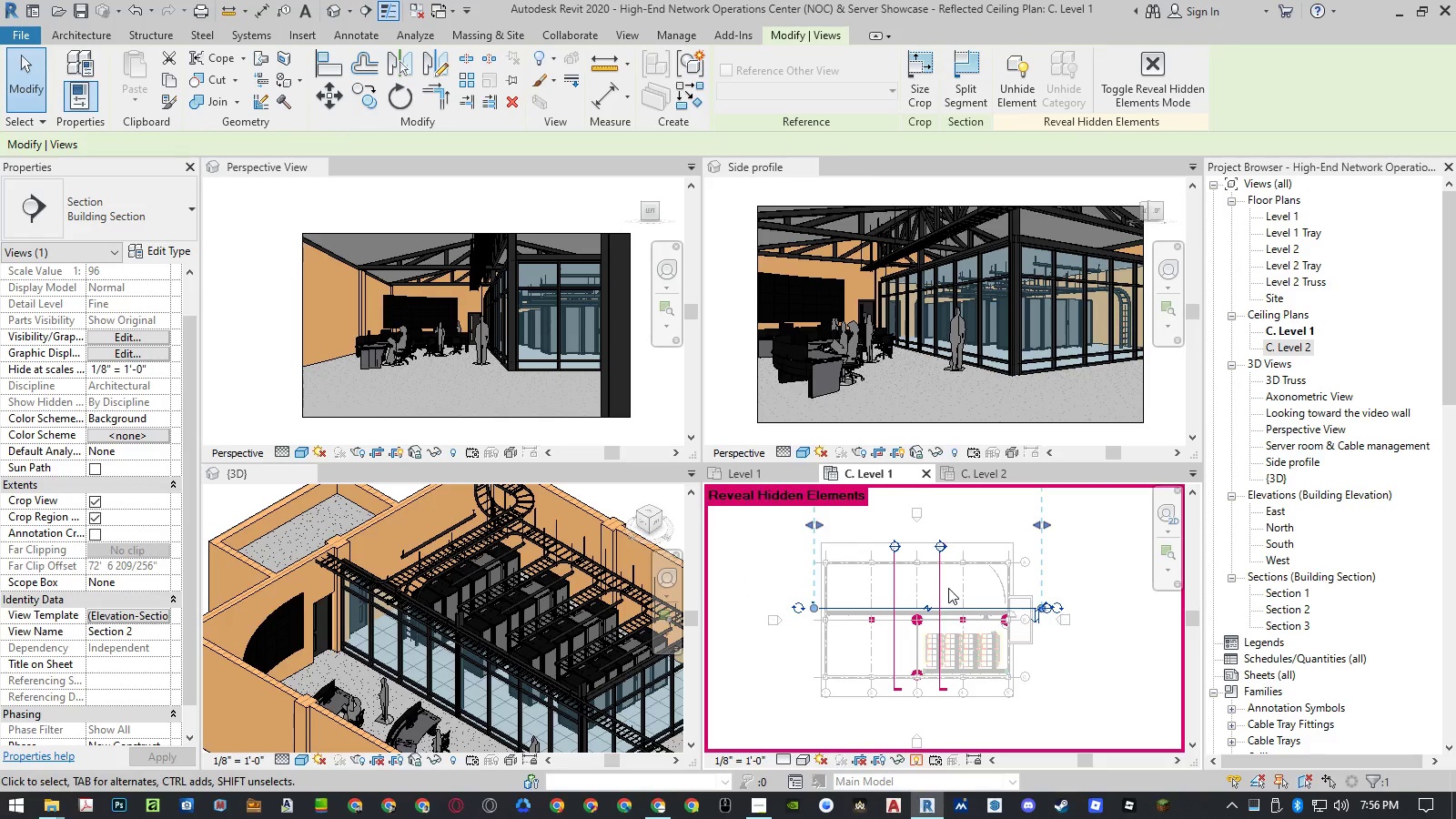 
hold_key(key=ControlLeft, duration=1.47)
left_click([941, 585])
 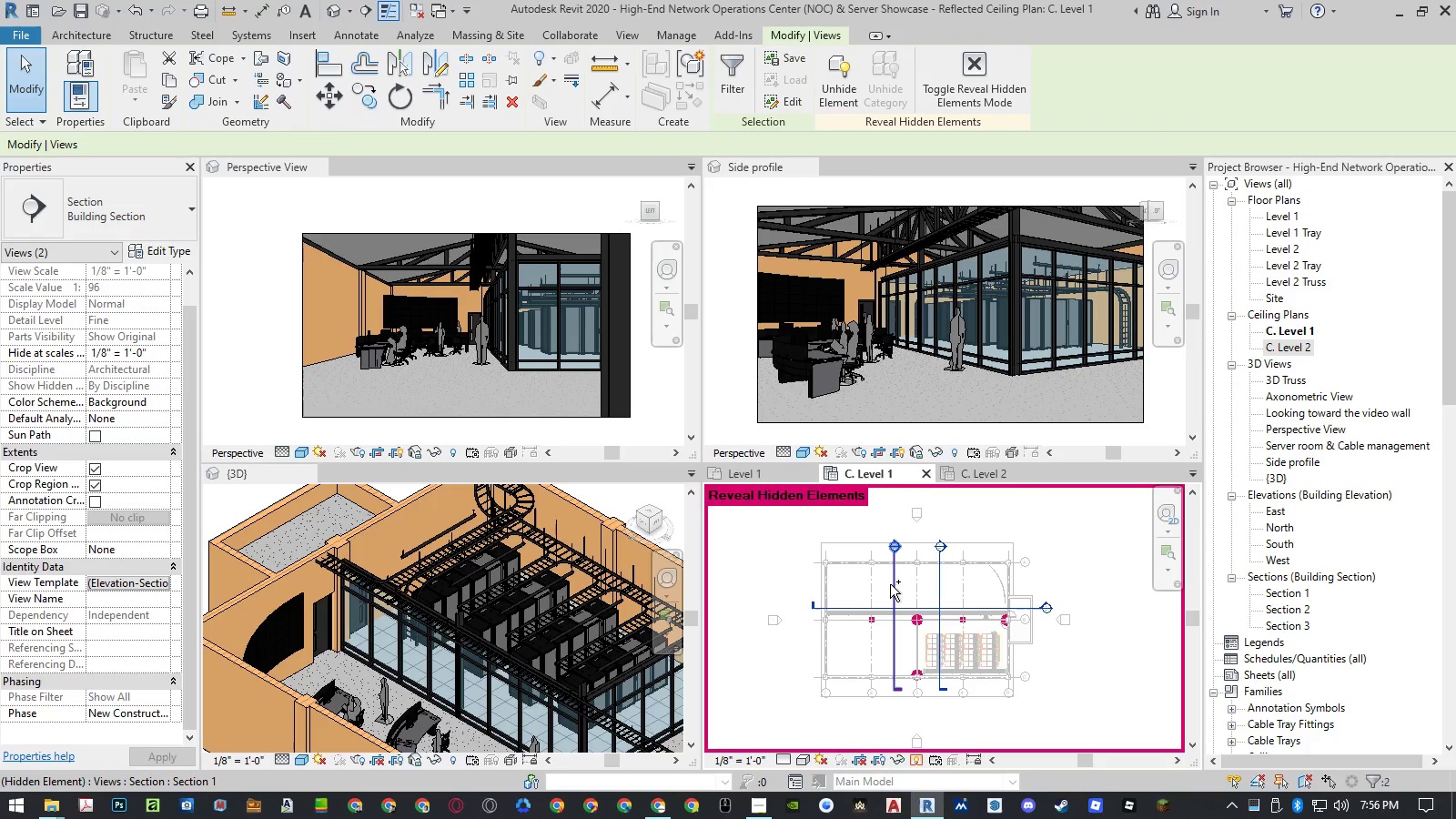 
left_click([891, 584])
 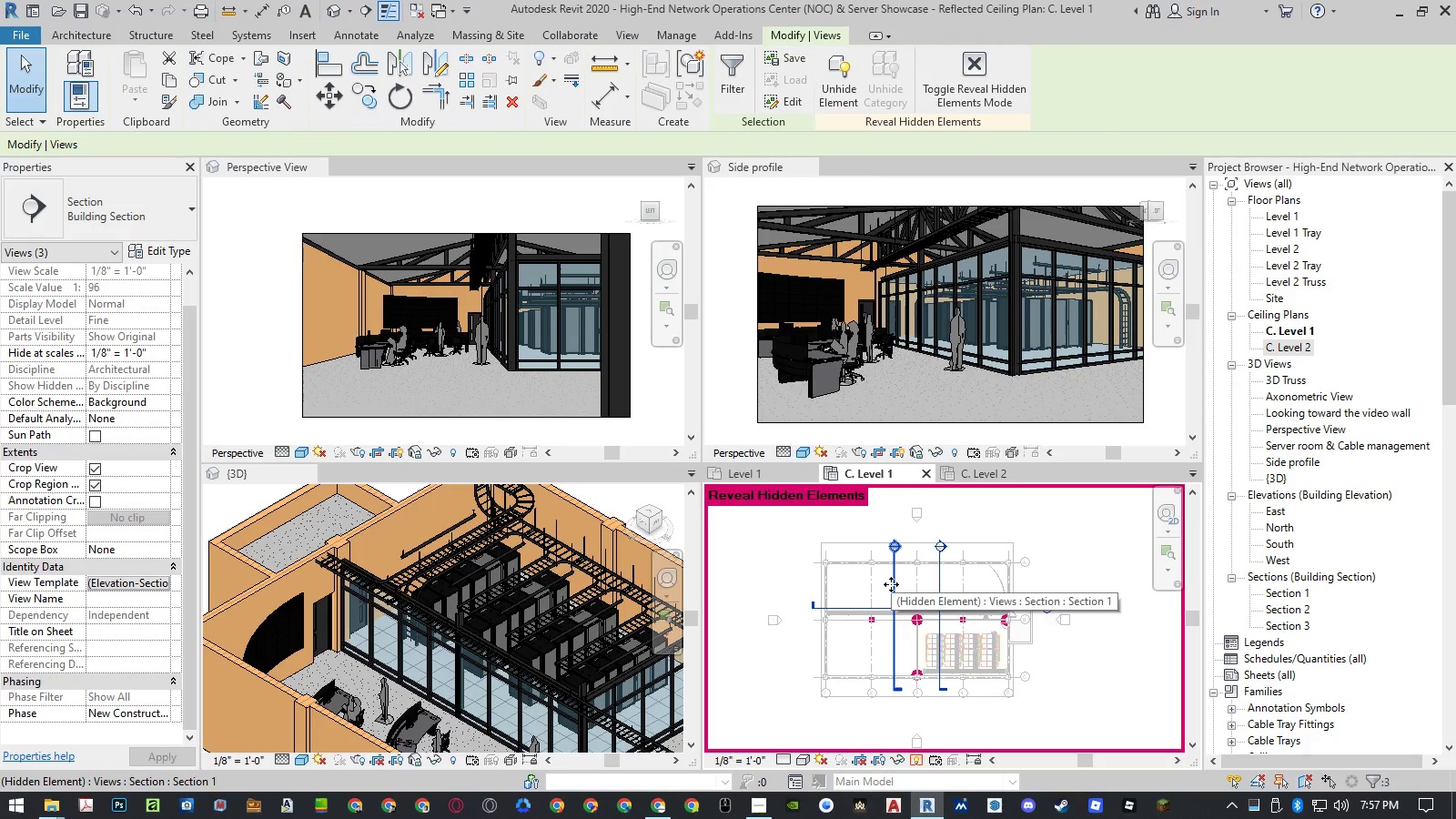 
right_click([891, 584])
 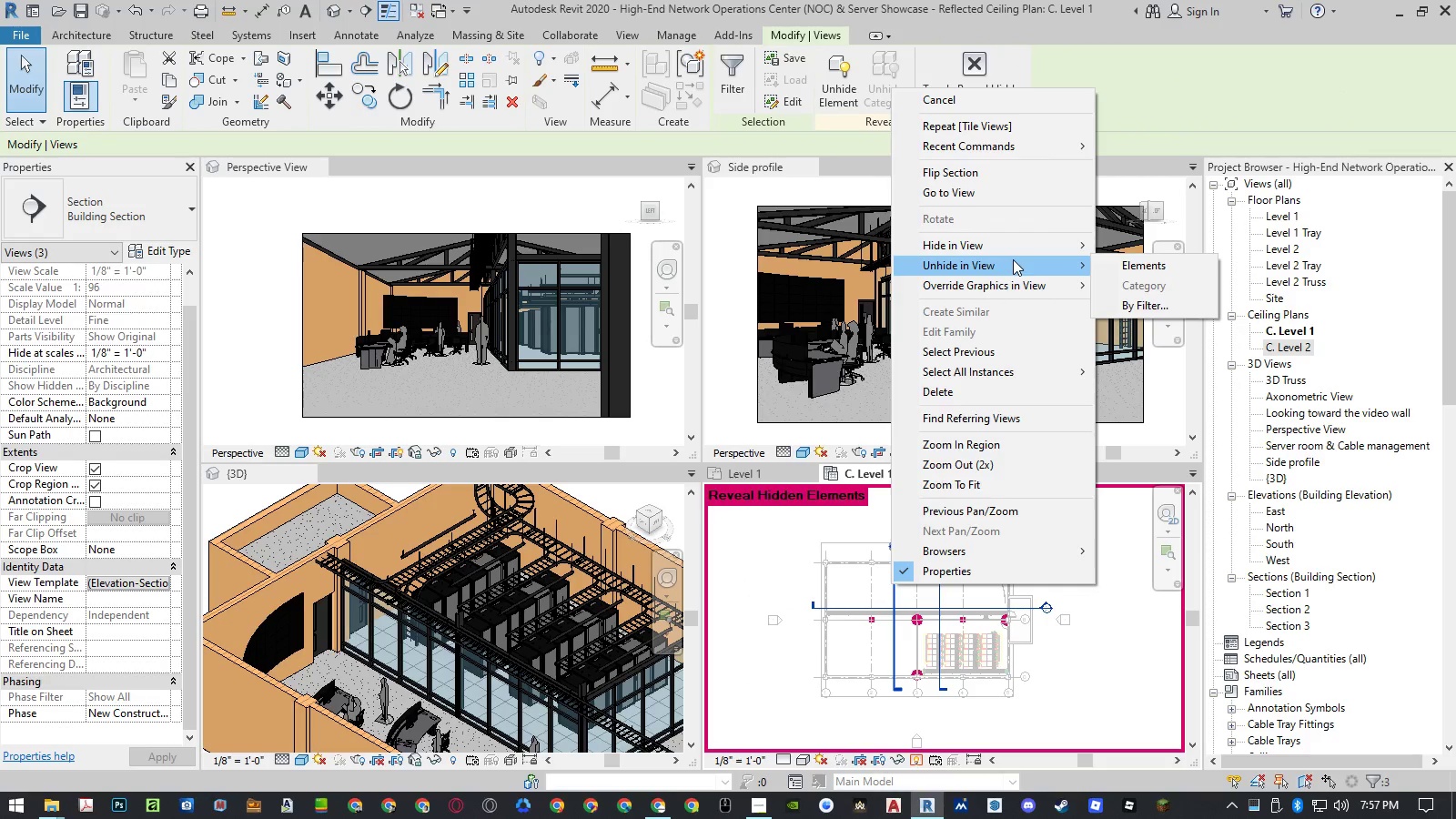 
double_click([1110, 268])
 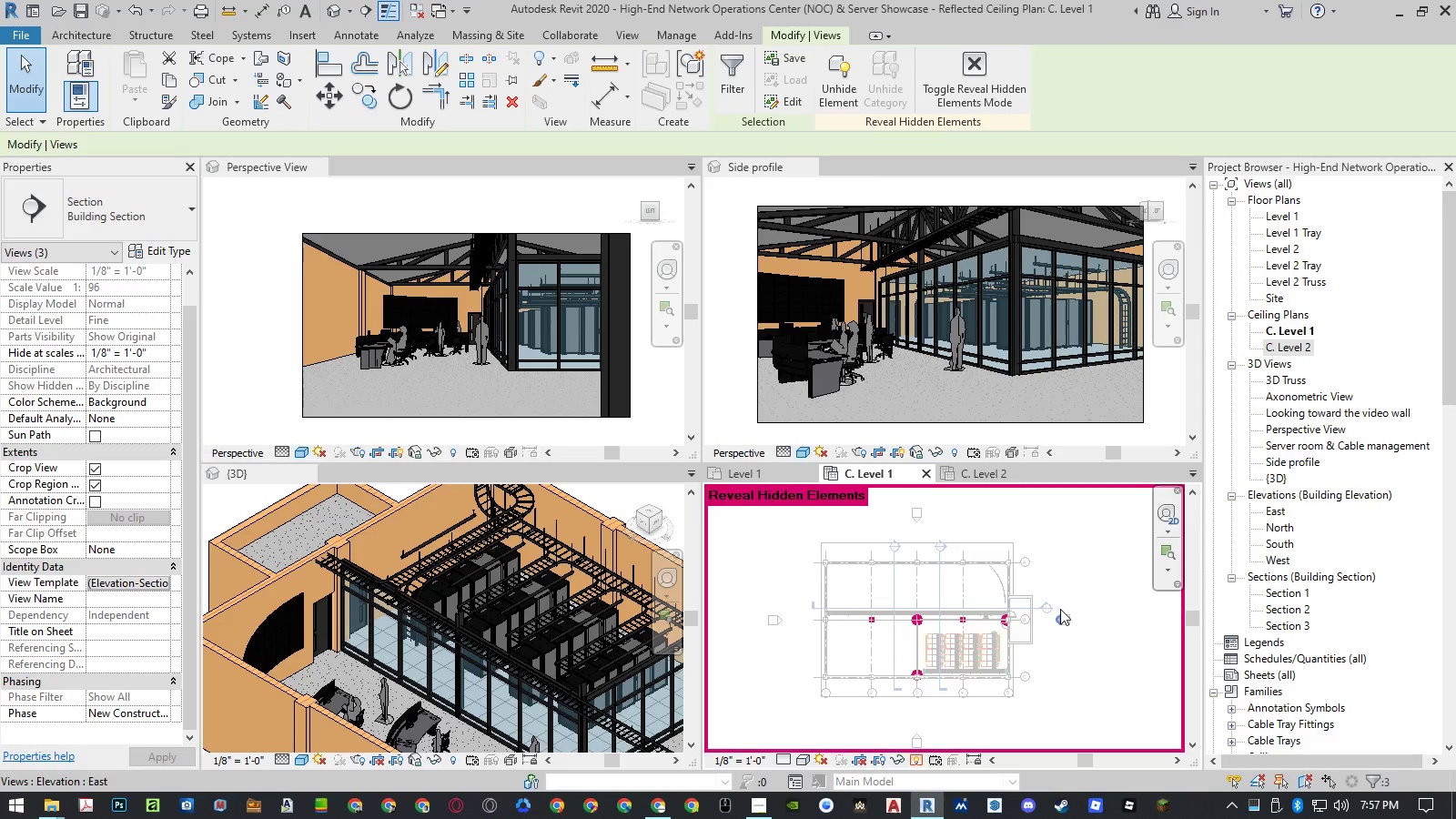 
left_click([1098, 573])
 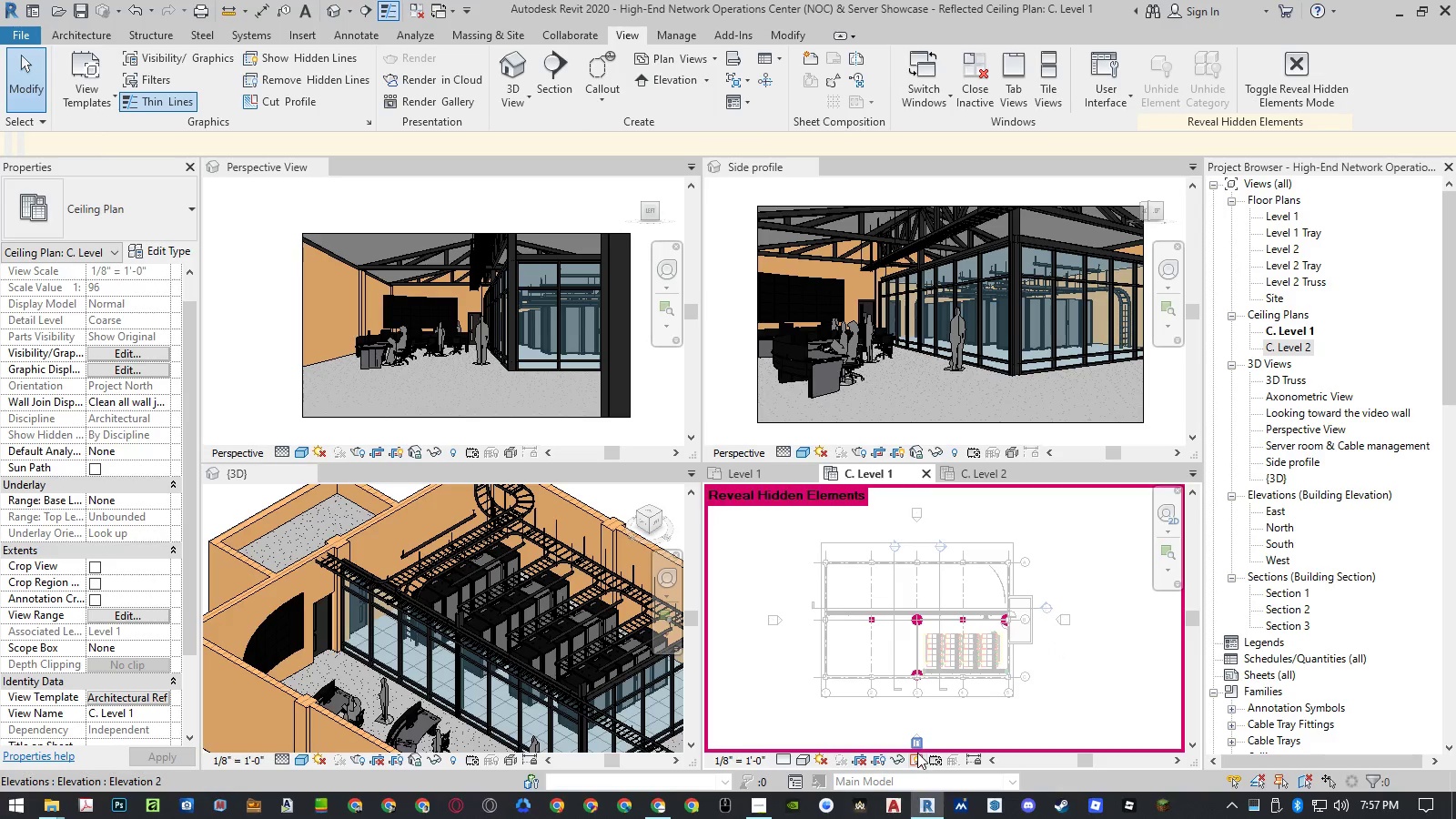 
left_click([917, 765])
 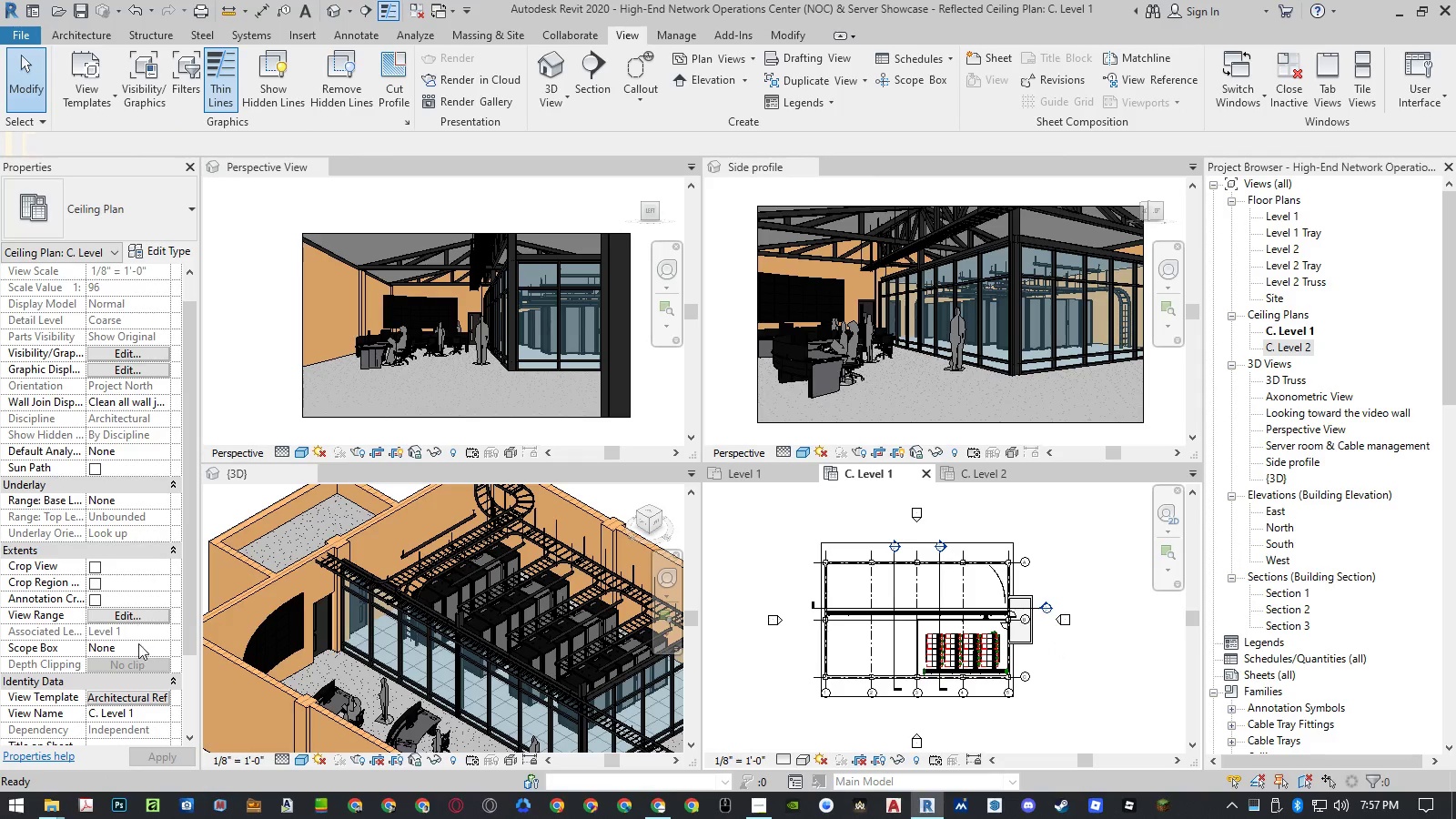 
left_click([133, 700])
 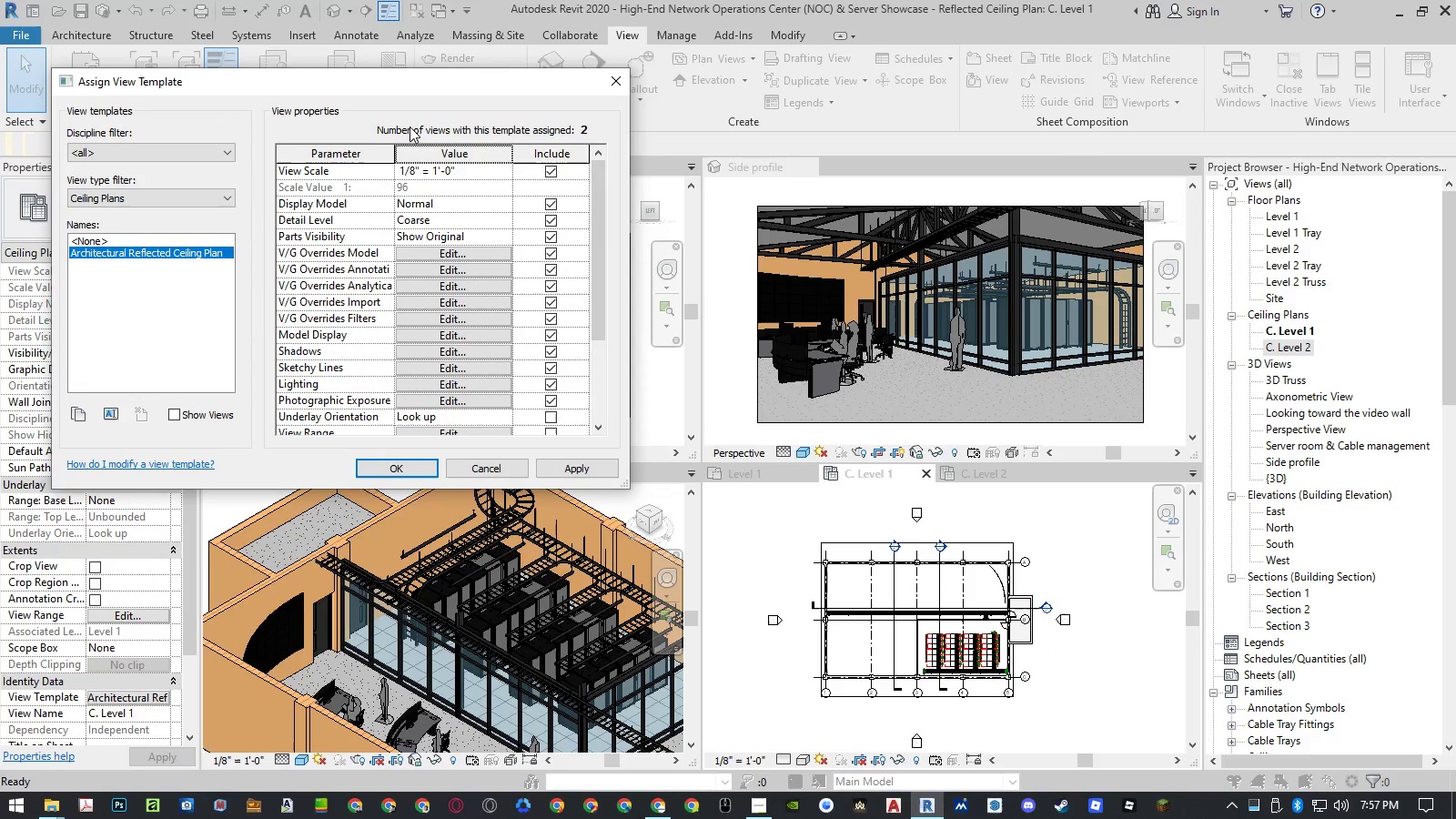 
left_click_drag(start_coordinate=[423, 91], to_coordinate=[759, 217])
 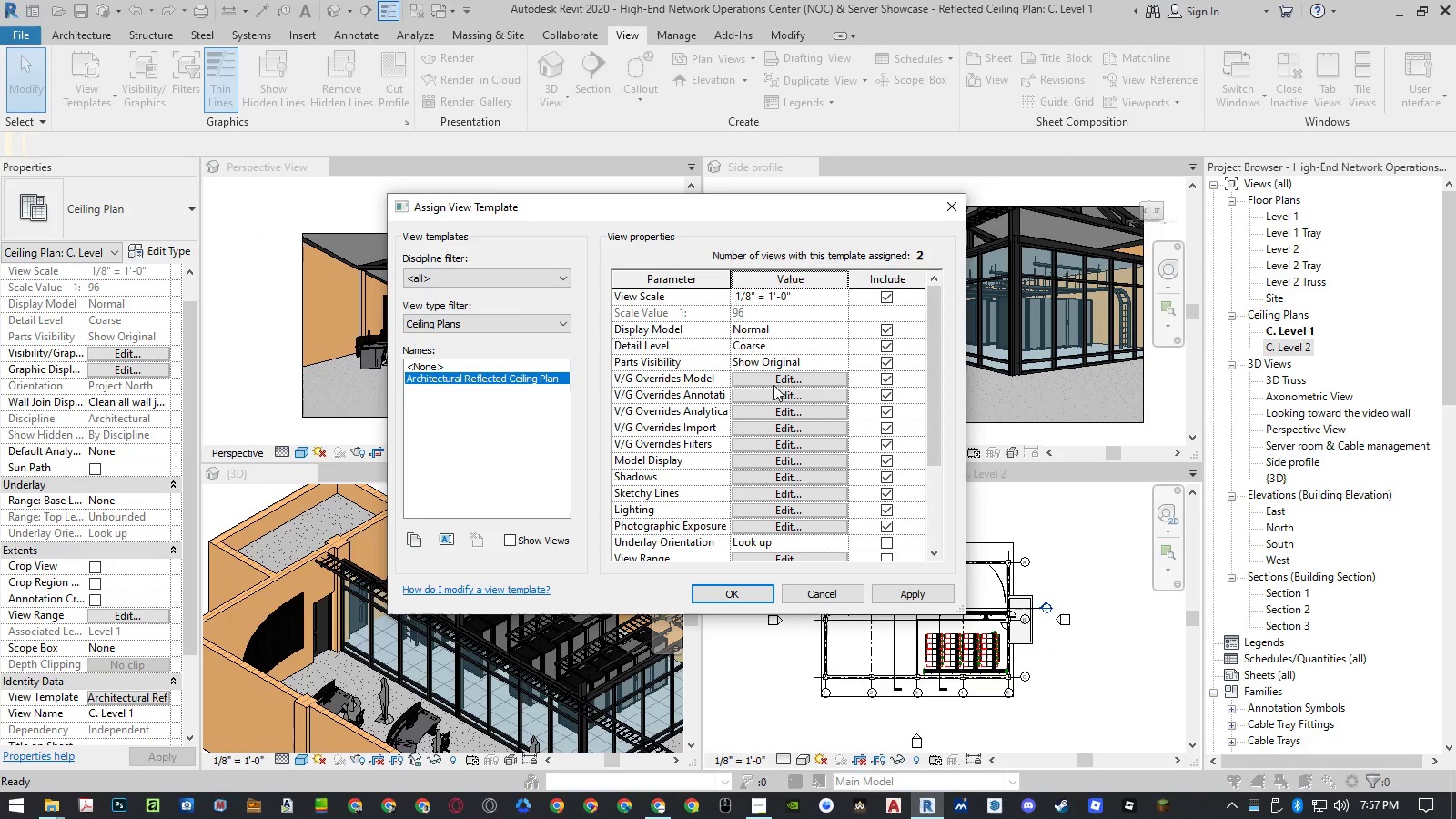 
left_click([772, 392])
 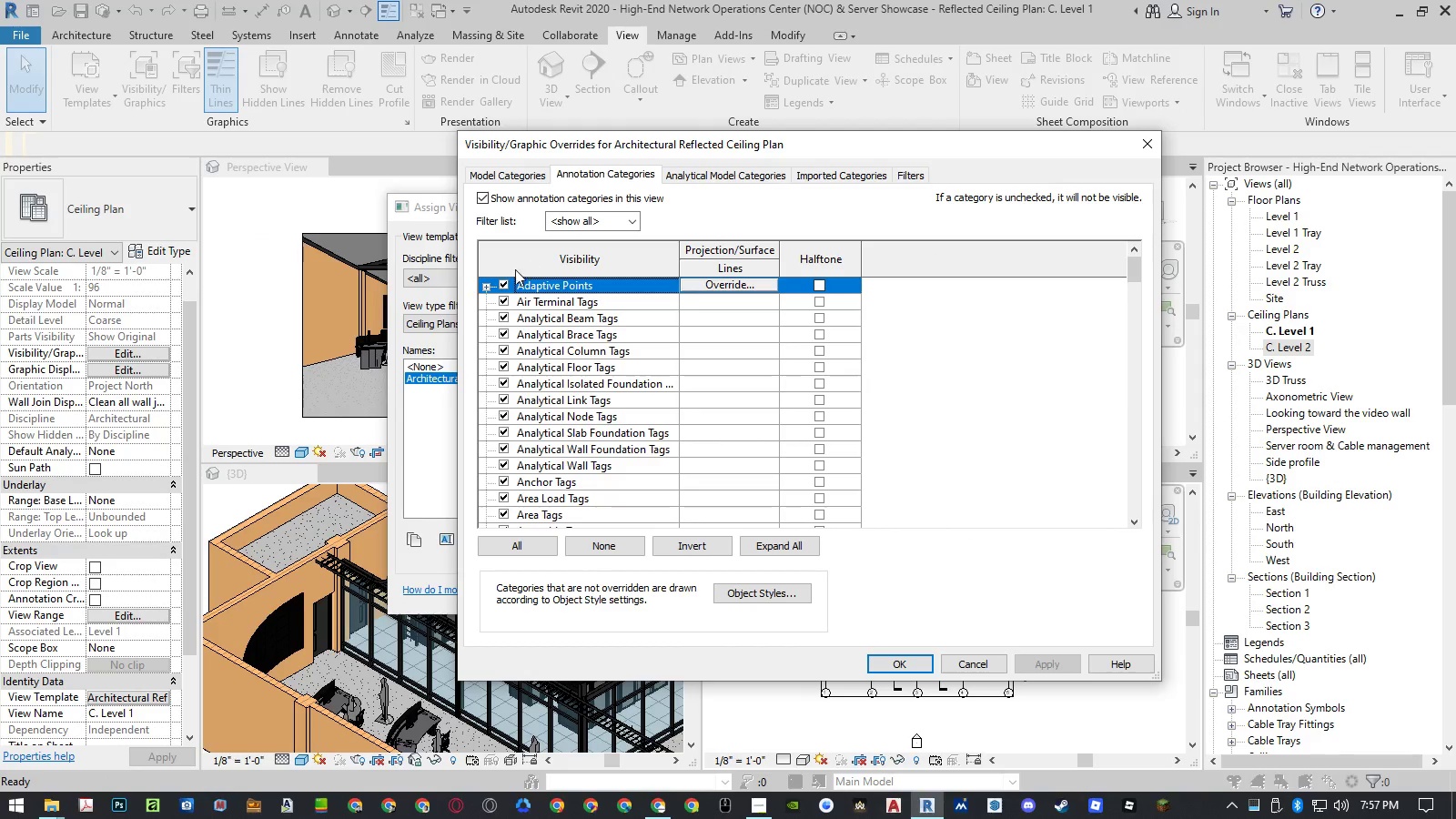 
left_click([553, 399])
 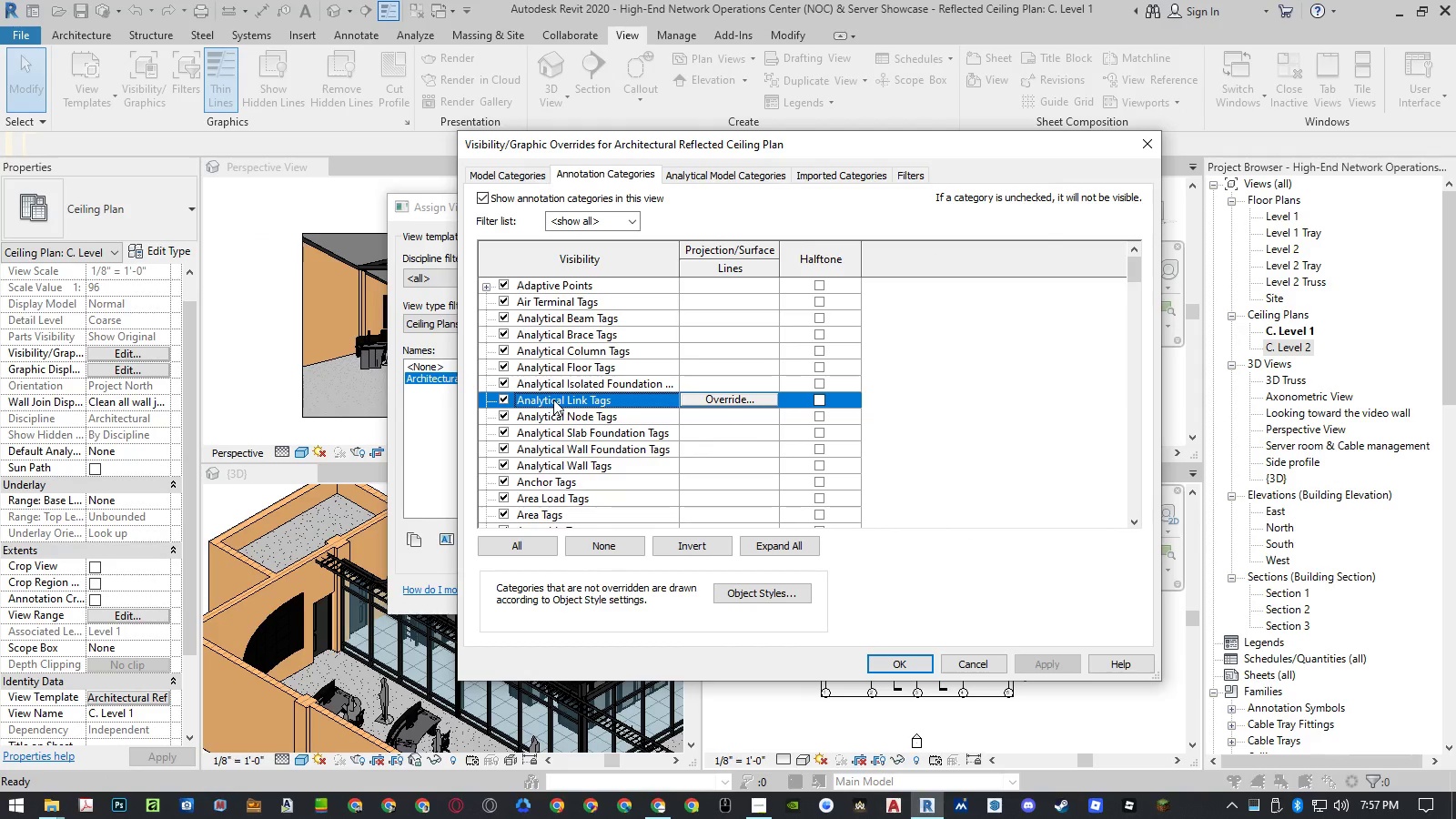 
type(se)
 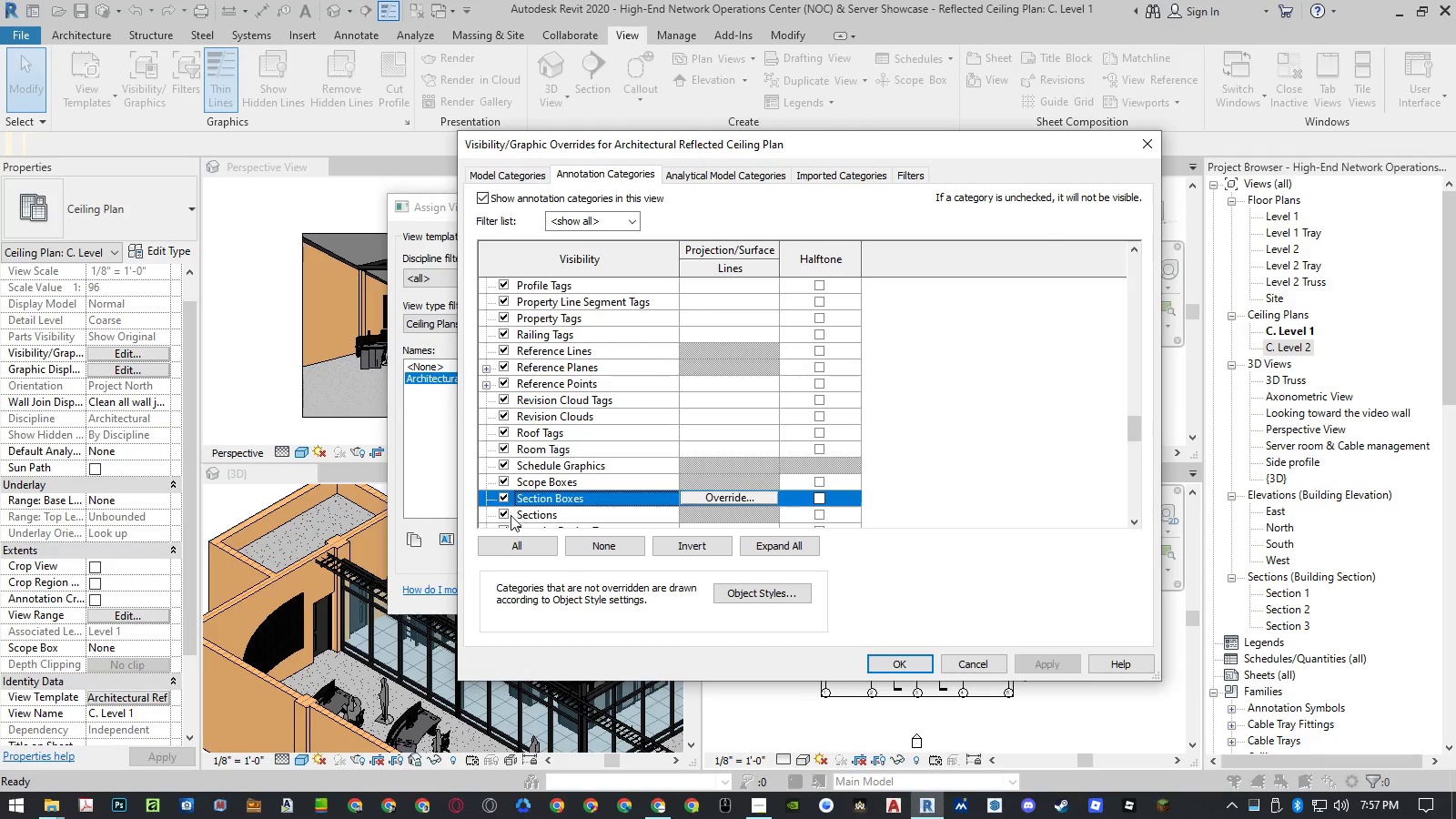 
left_click([505, 515])
 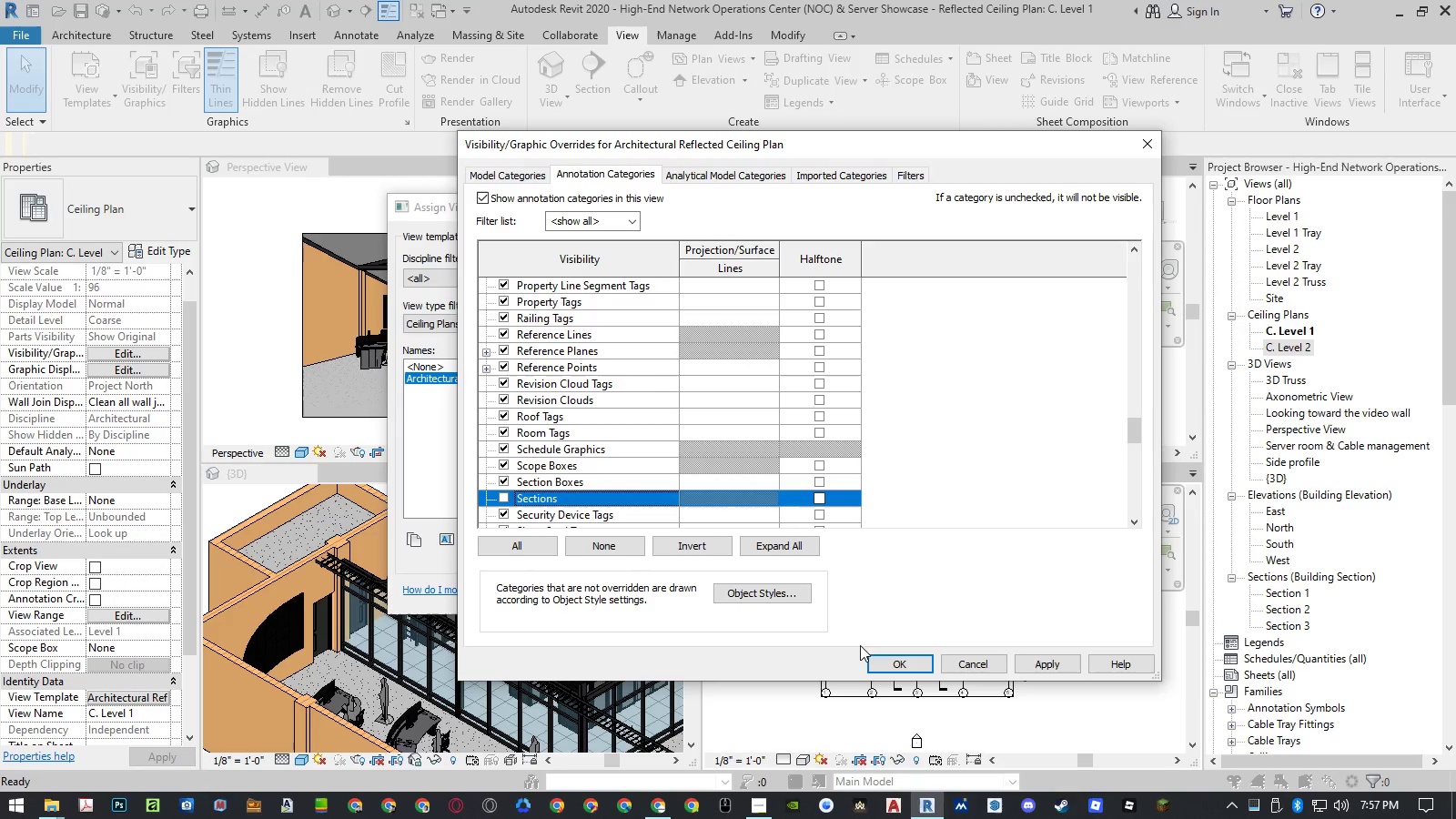 
left_click([890, 657])
 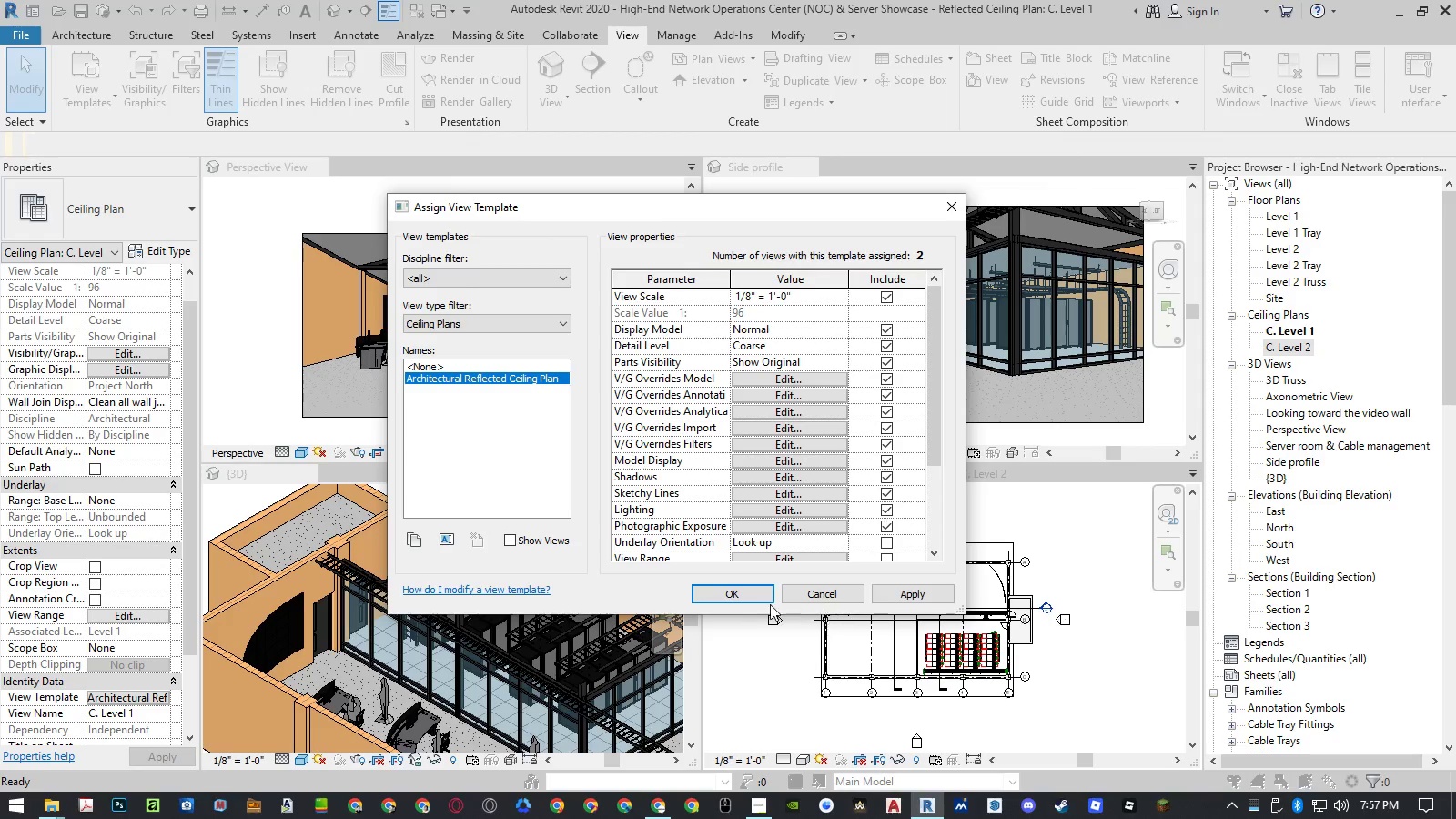 
left_click([757, 595])
 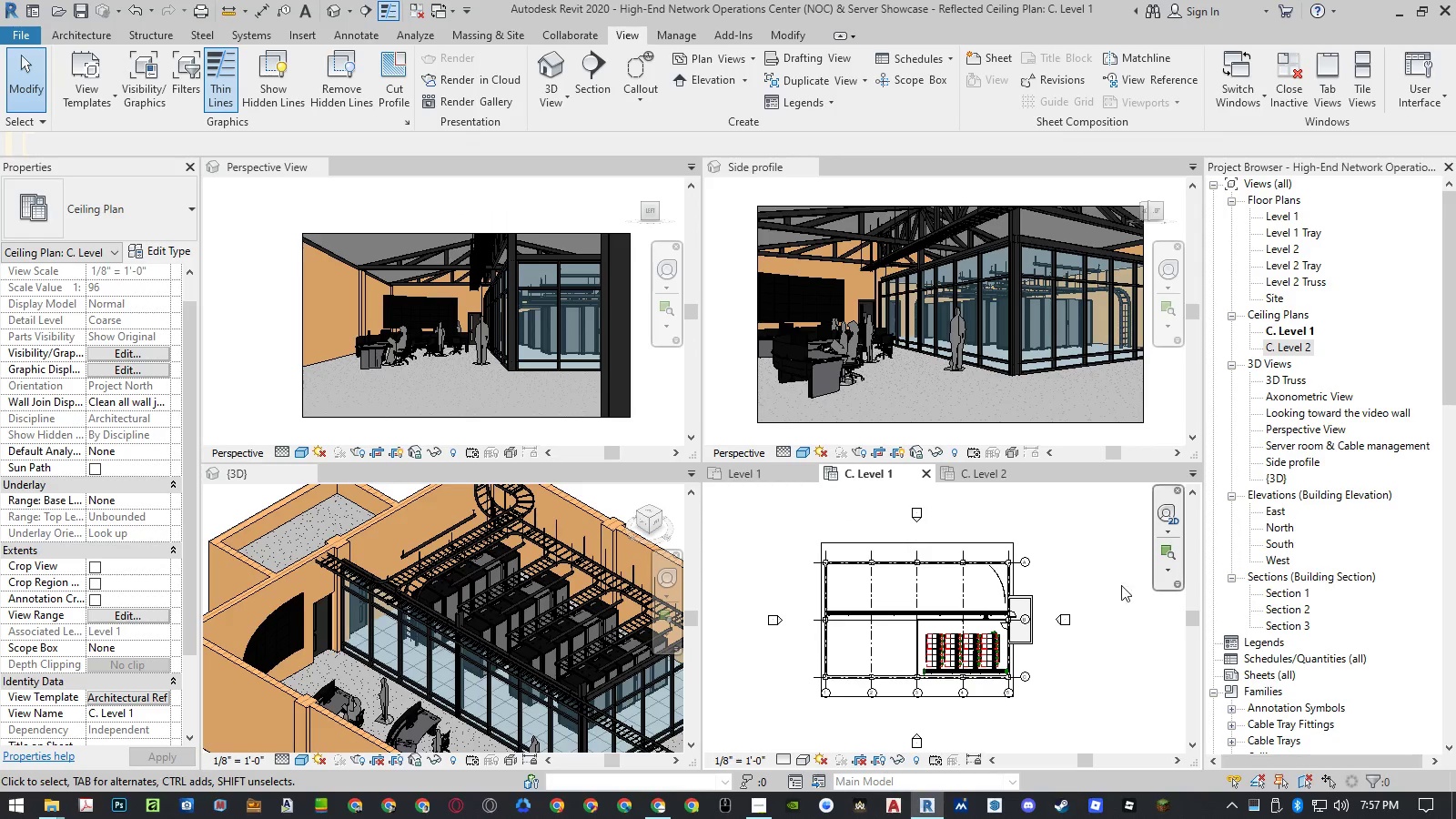 
left_click([1109, 564])
 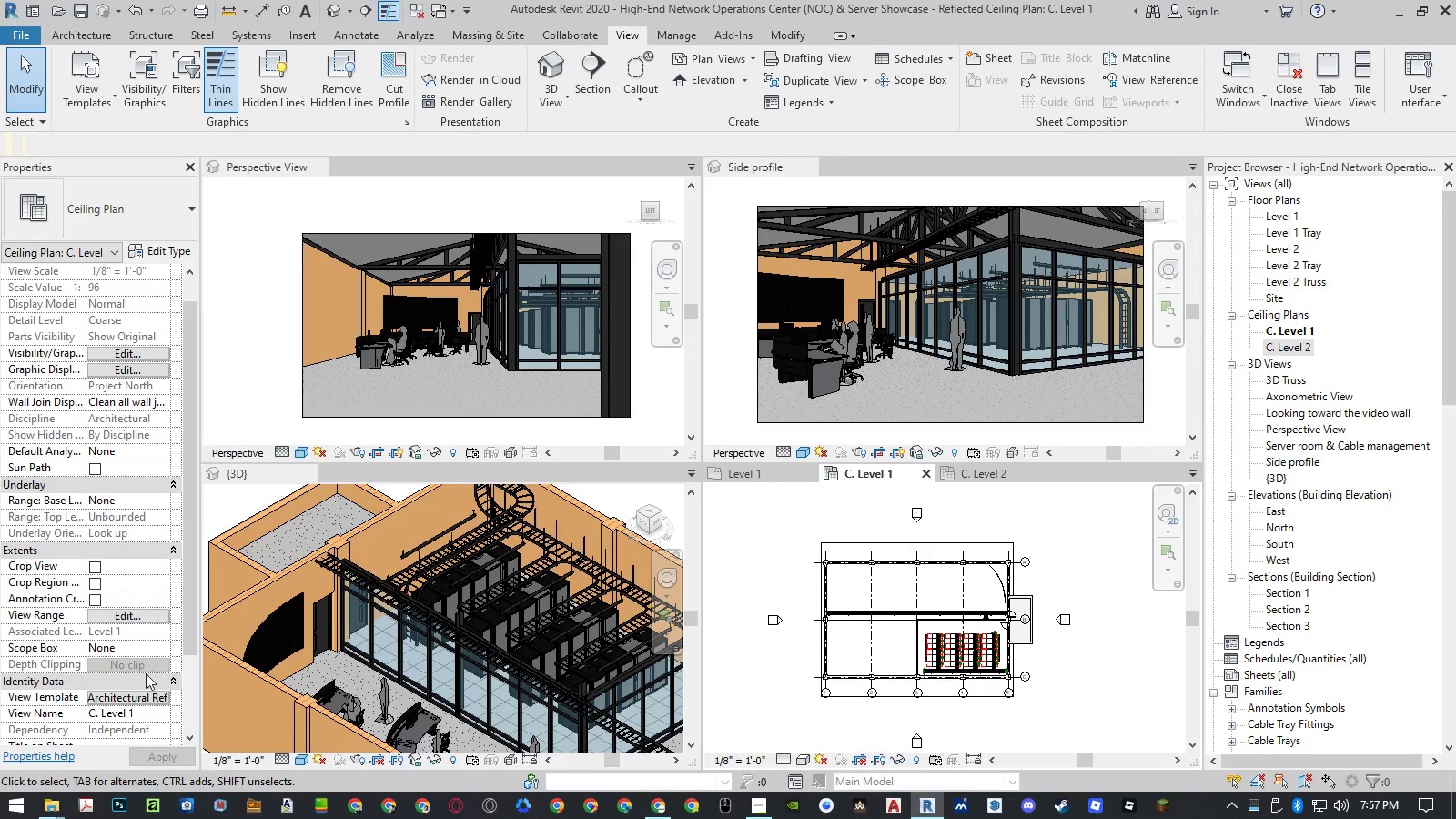 
wait(9.45)
 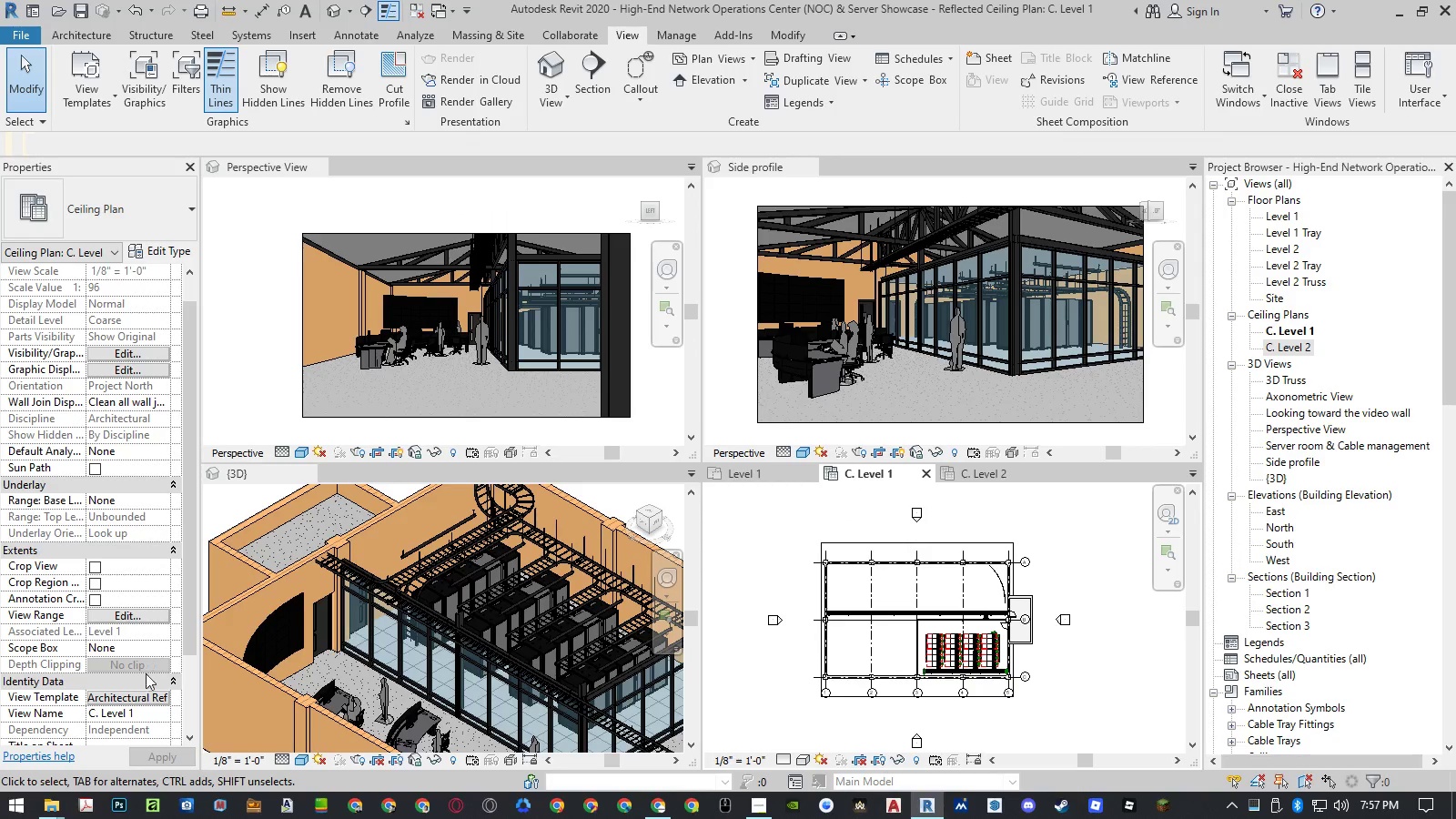 
left_click([772, 399])
 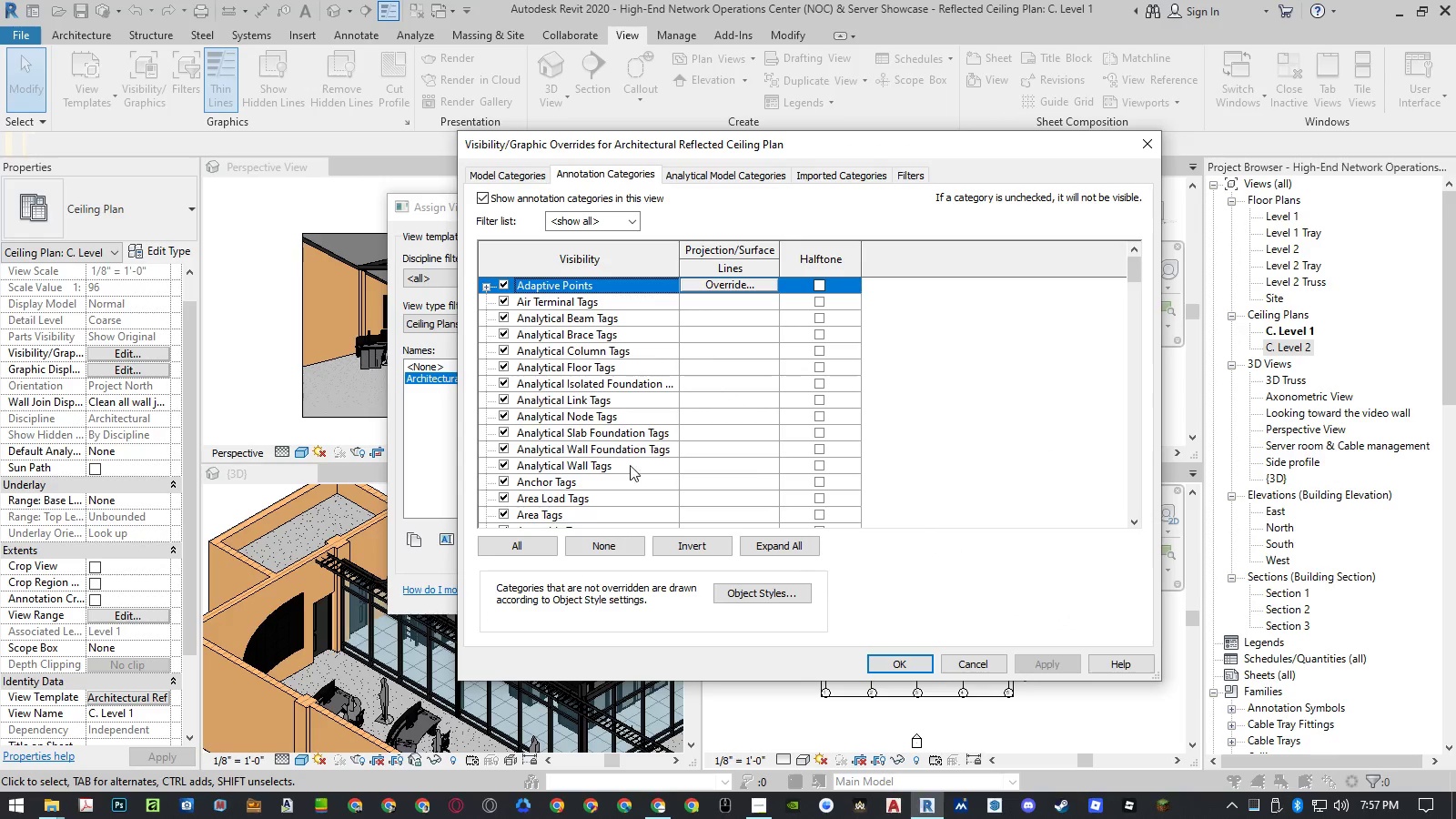 
left_click([592, 437])
 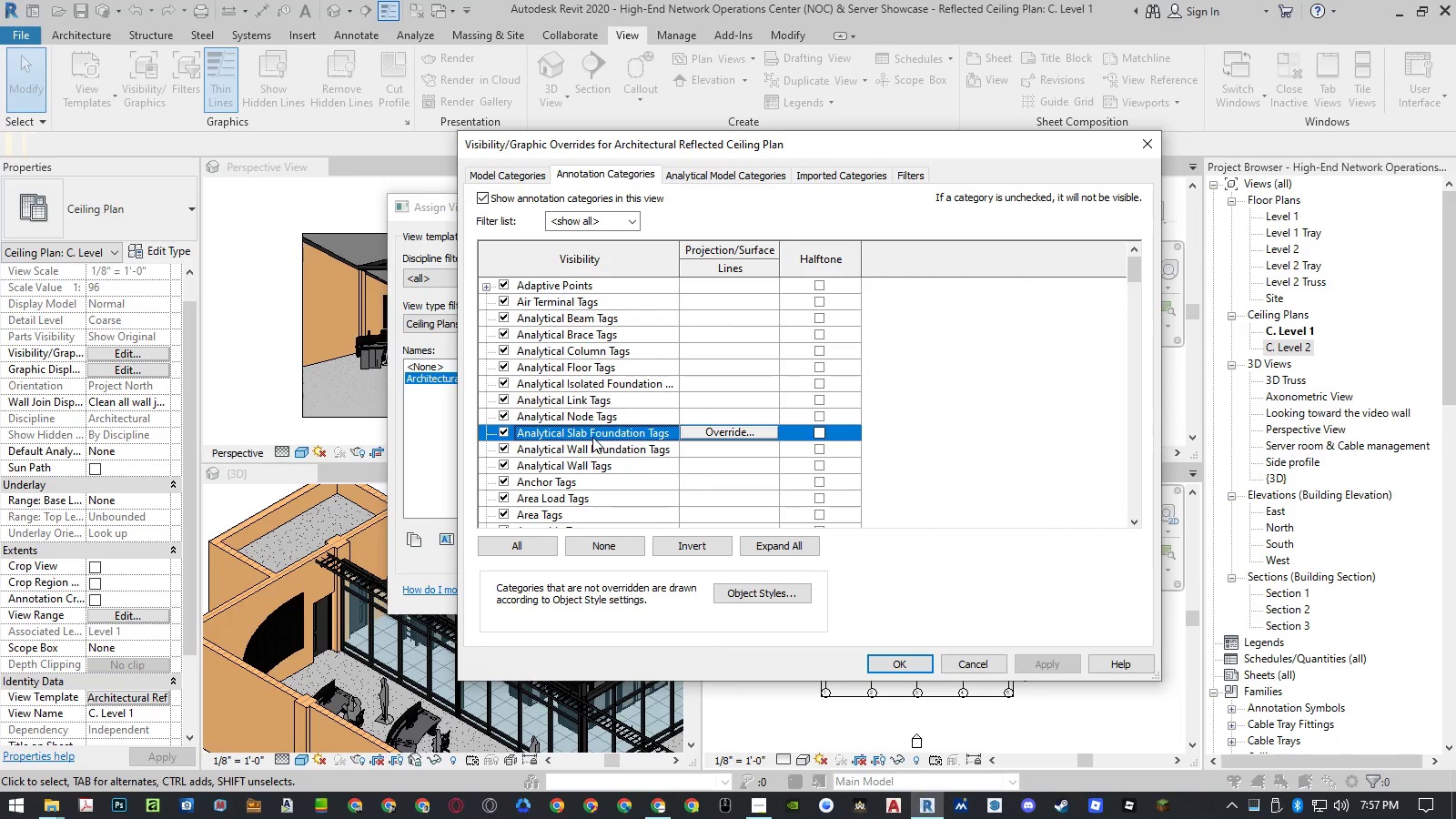 
key(V)
 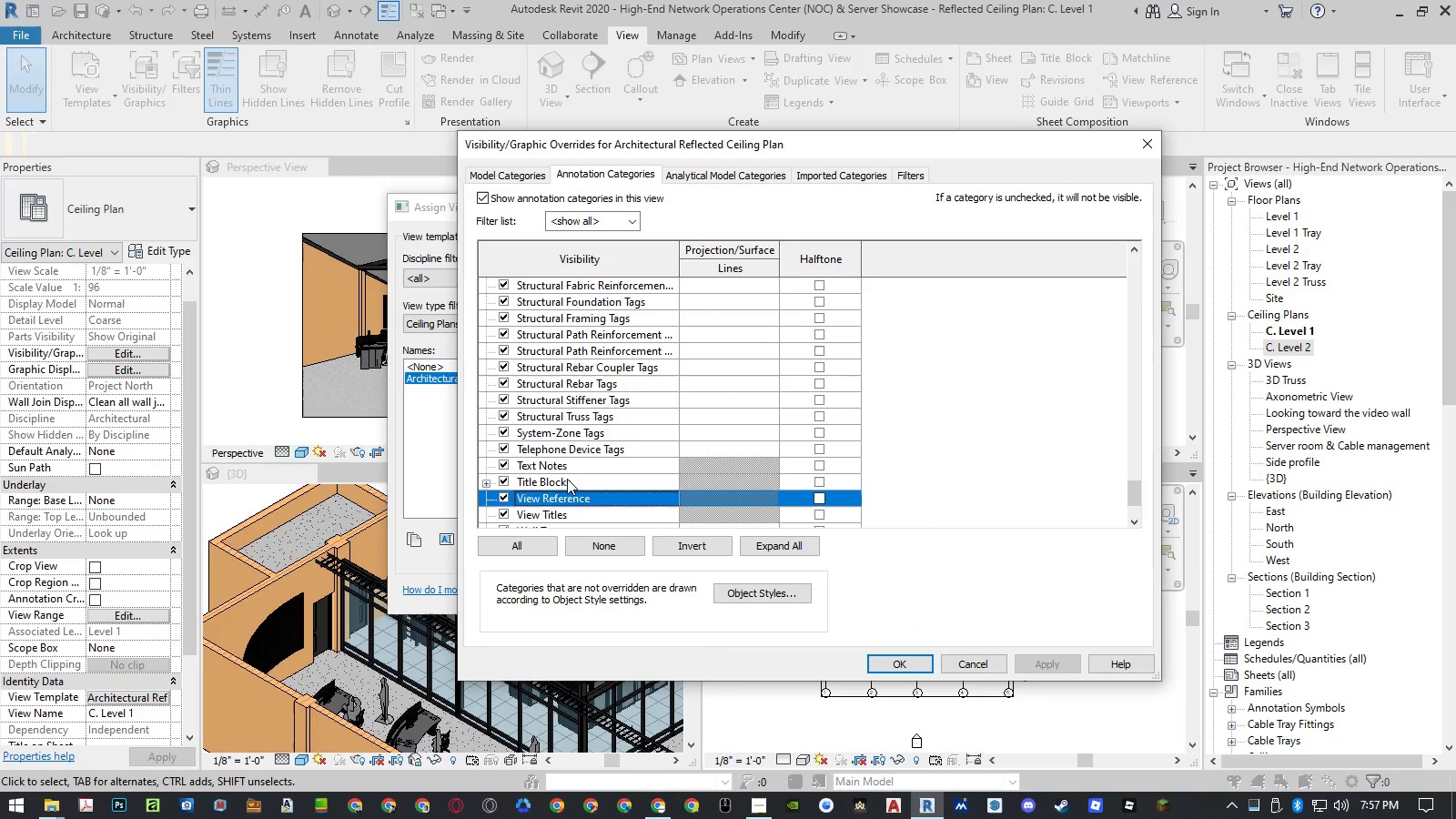 
scroll: coordinate [567, 479], scroll_direction: down, amount: 2.0
 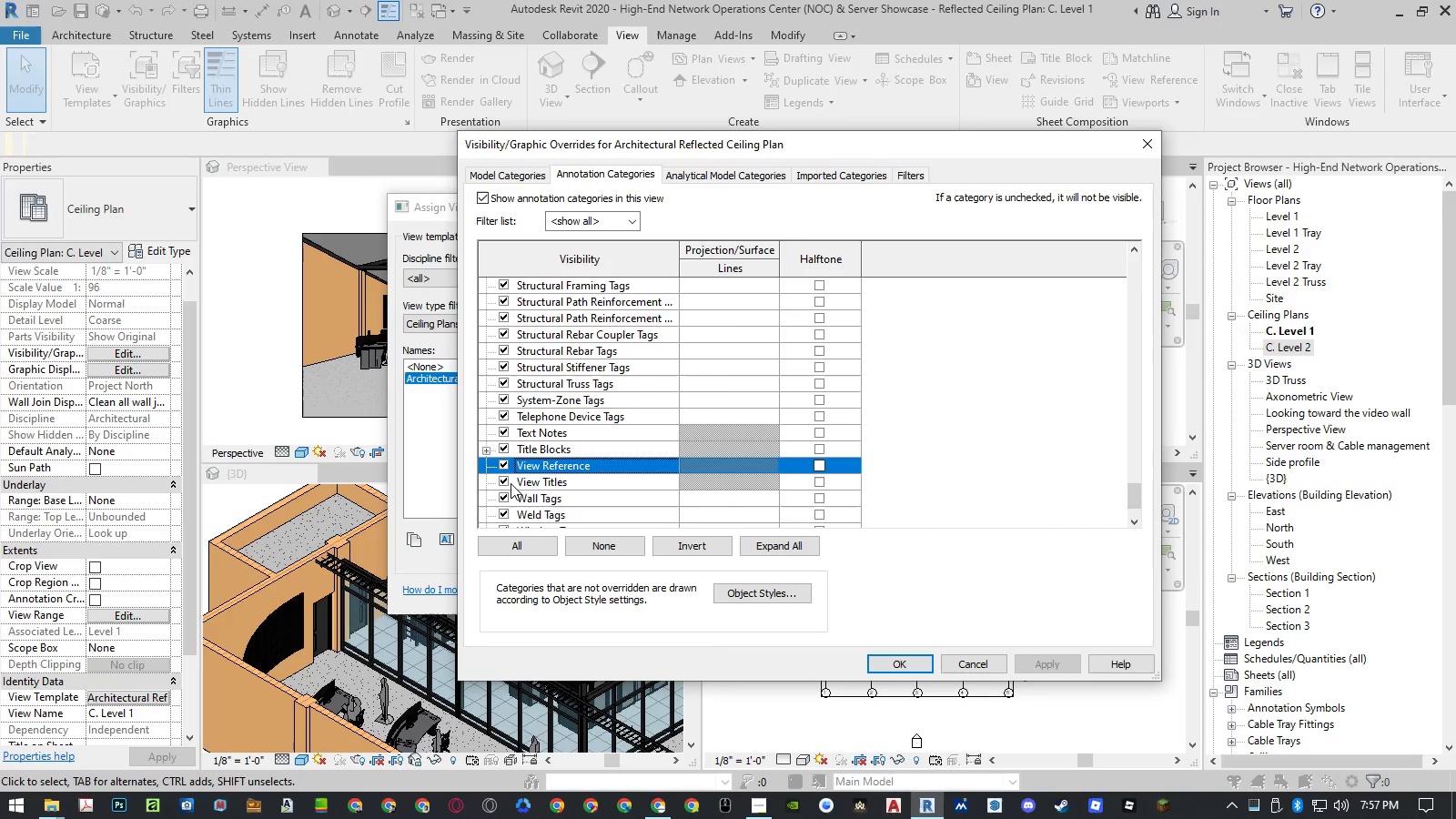 
left_click([507, 481])
 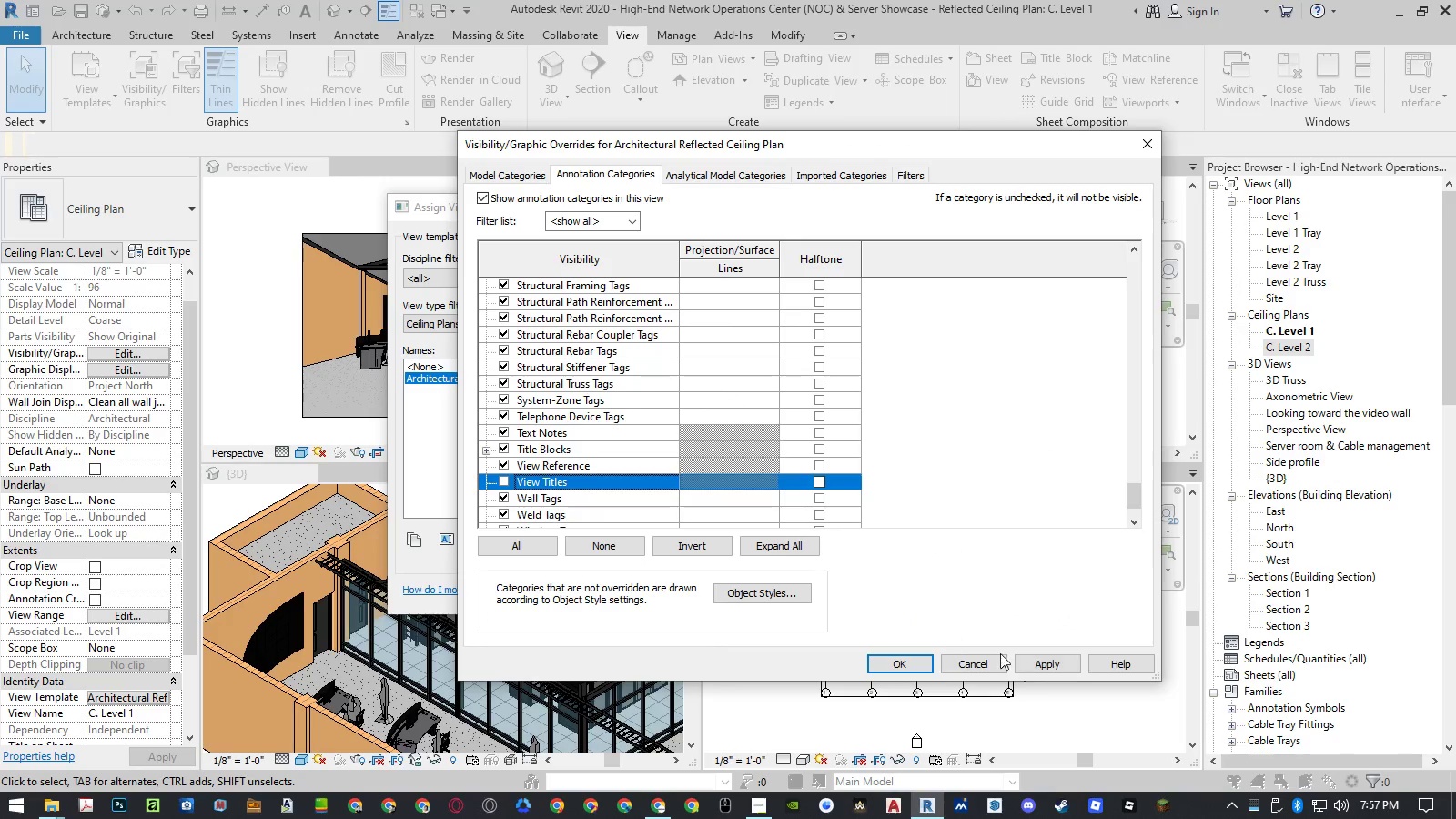 
left_click([1022, 659])
 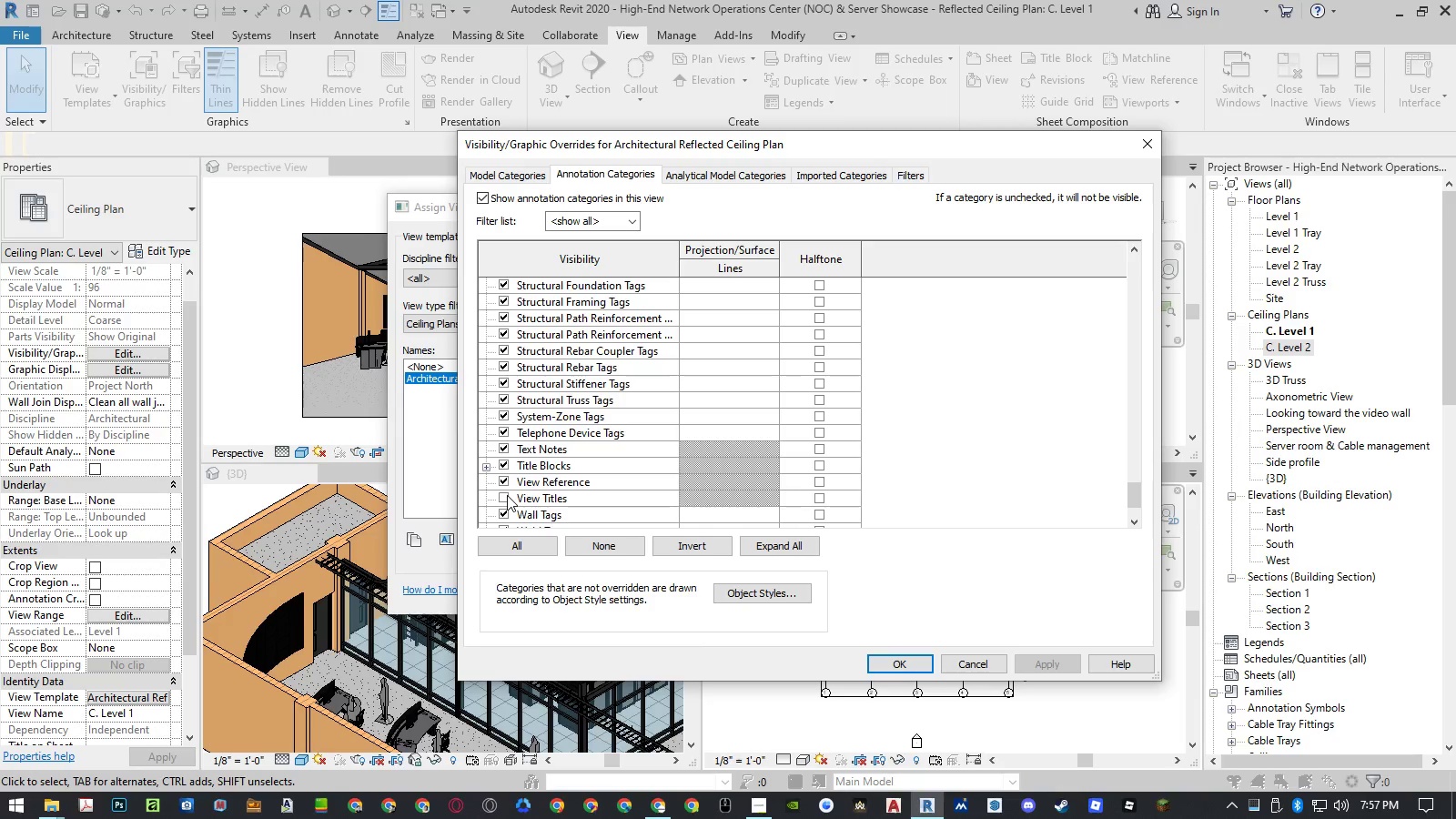 
double_click([503, 484])
 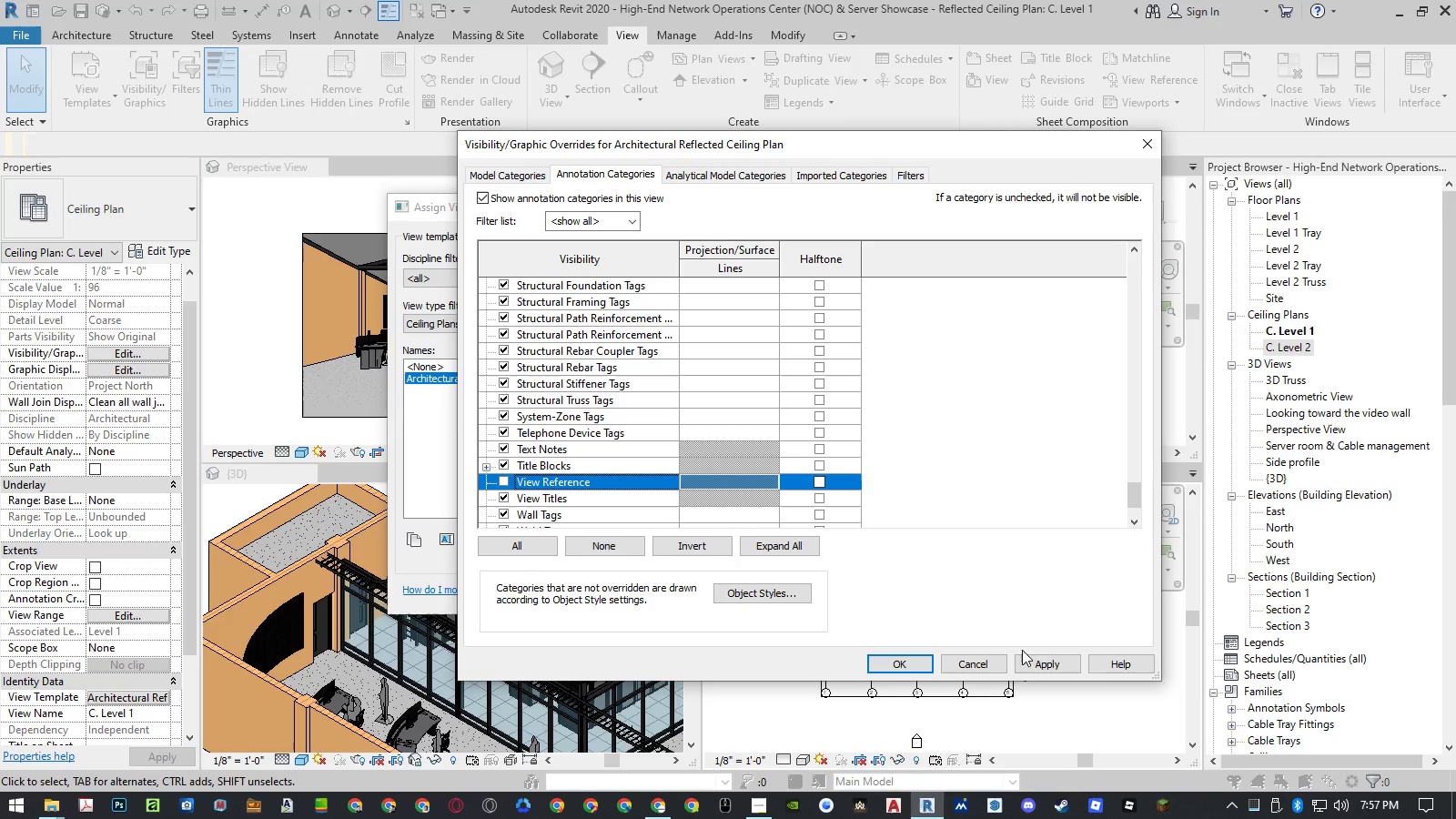 
left_click([1032, 663])
 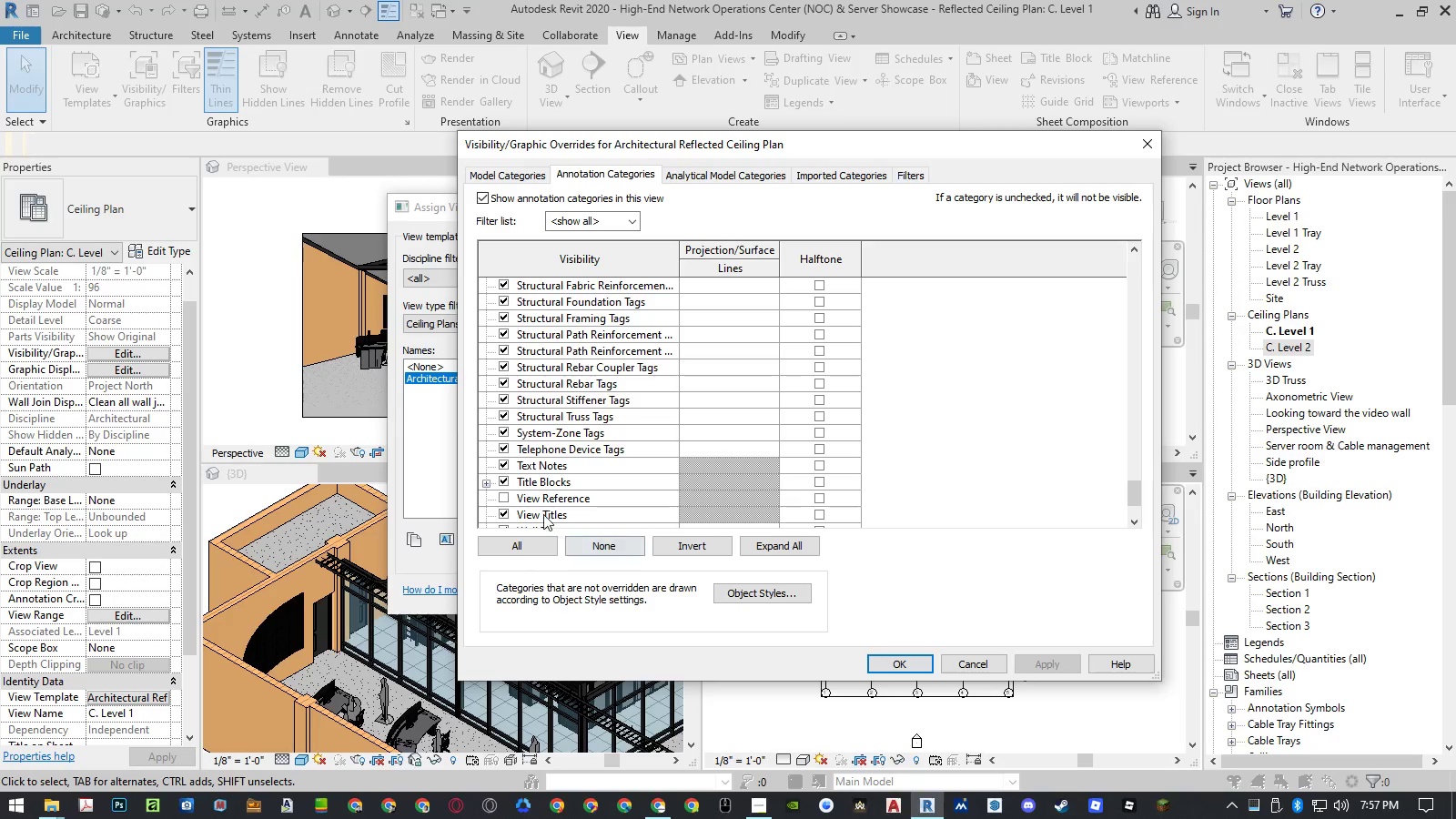 
left_click([505, 500])
 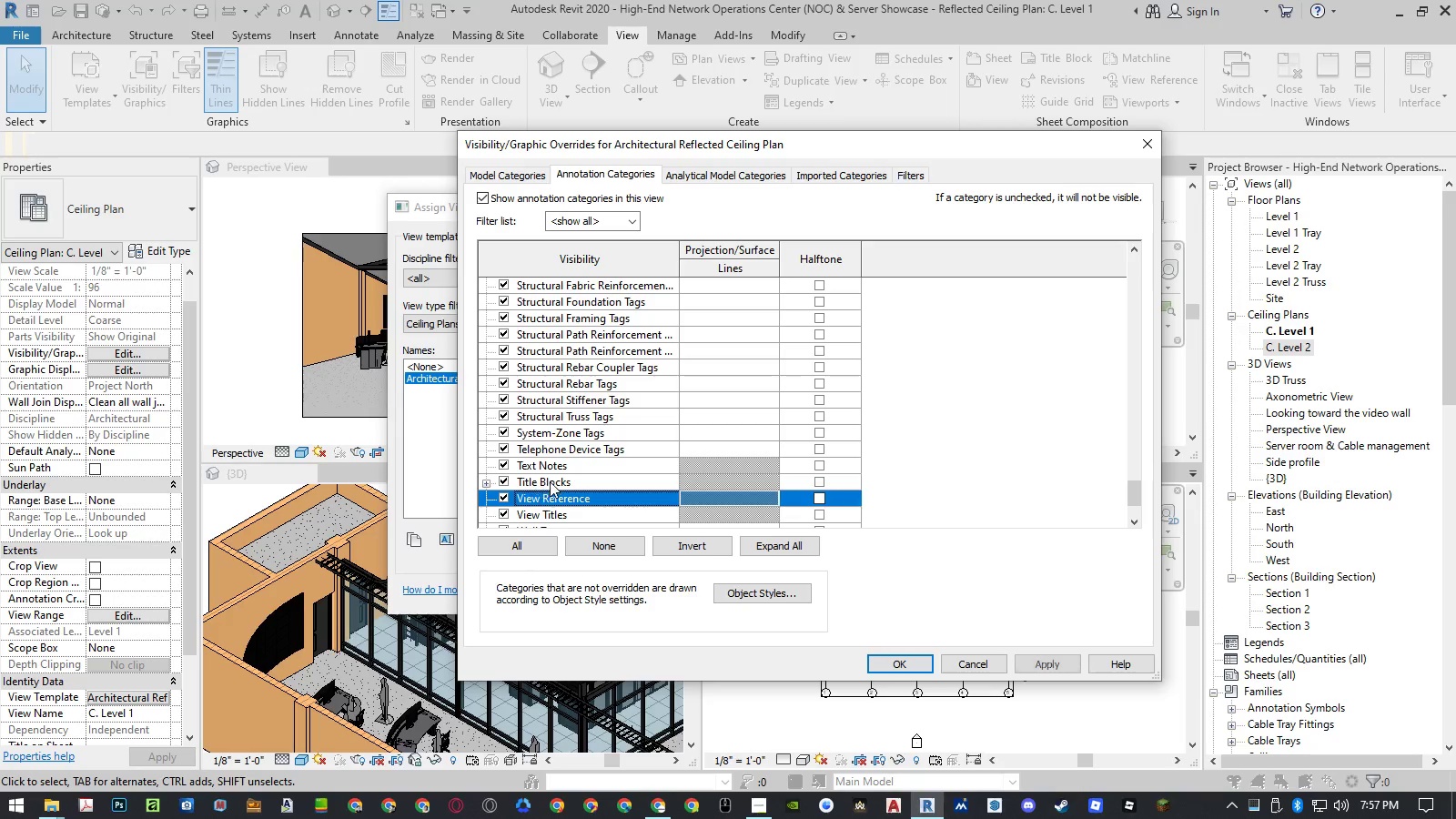 
scroll: coordinate [551, 480], scroll_direction: down, amount: 2.0
 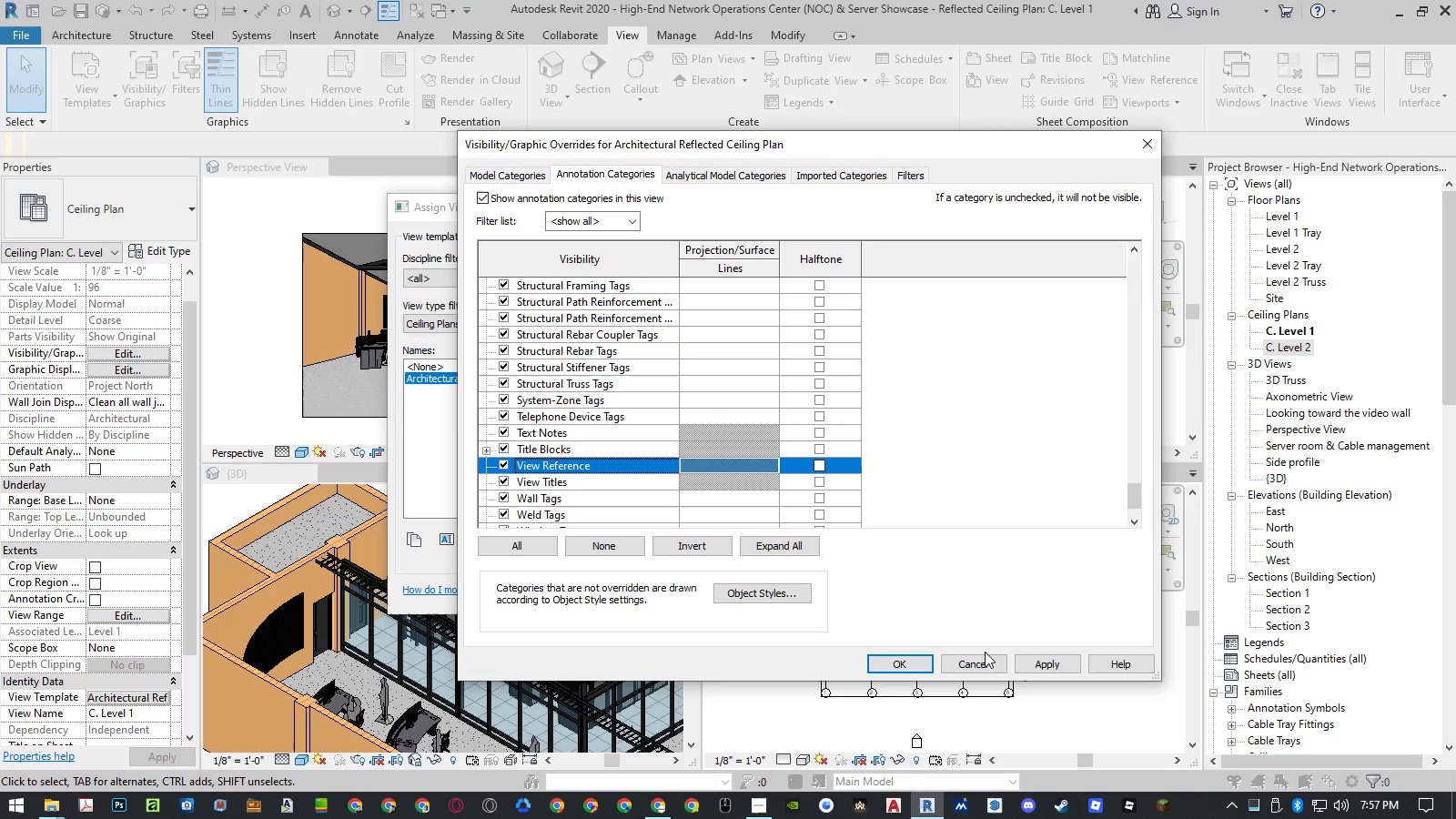 
left_click([1031, 665])
 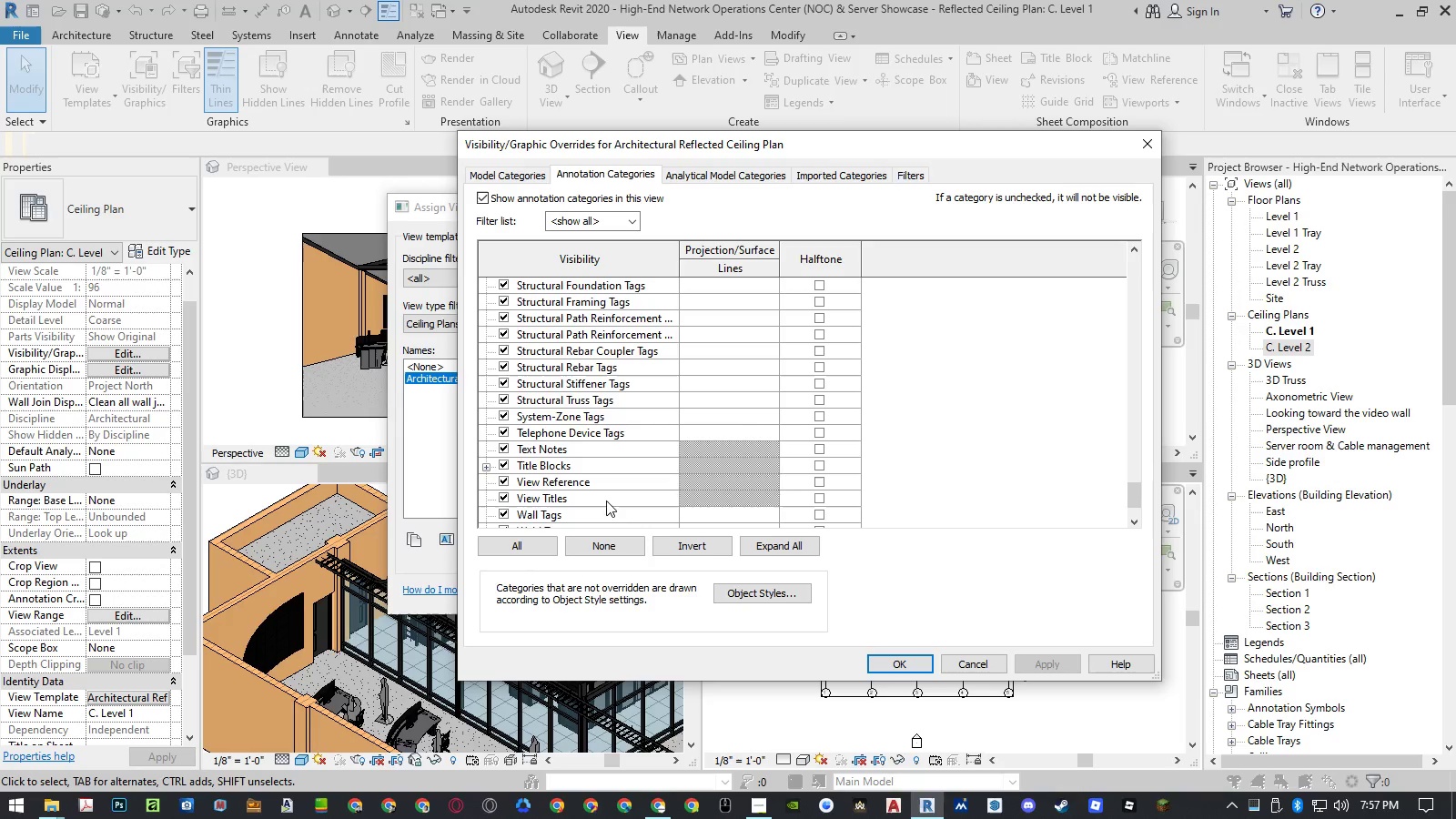 
scroll: coordinate [597, 465], scroll_direction: up, amount: 12.0
 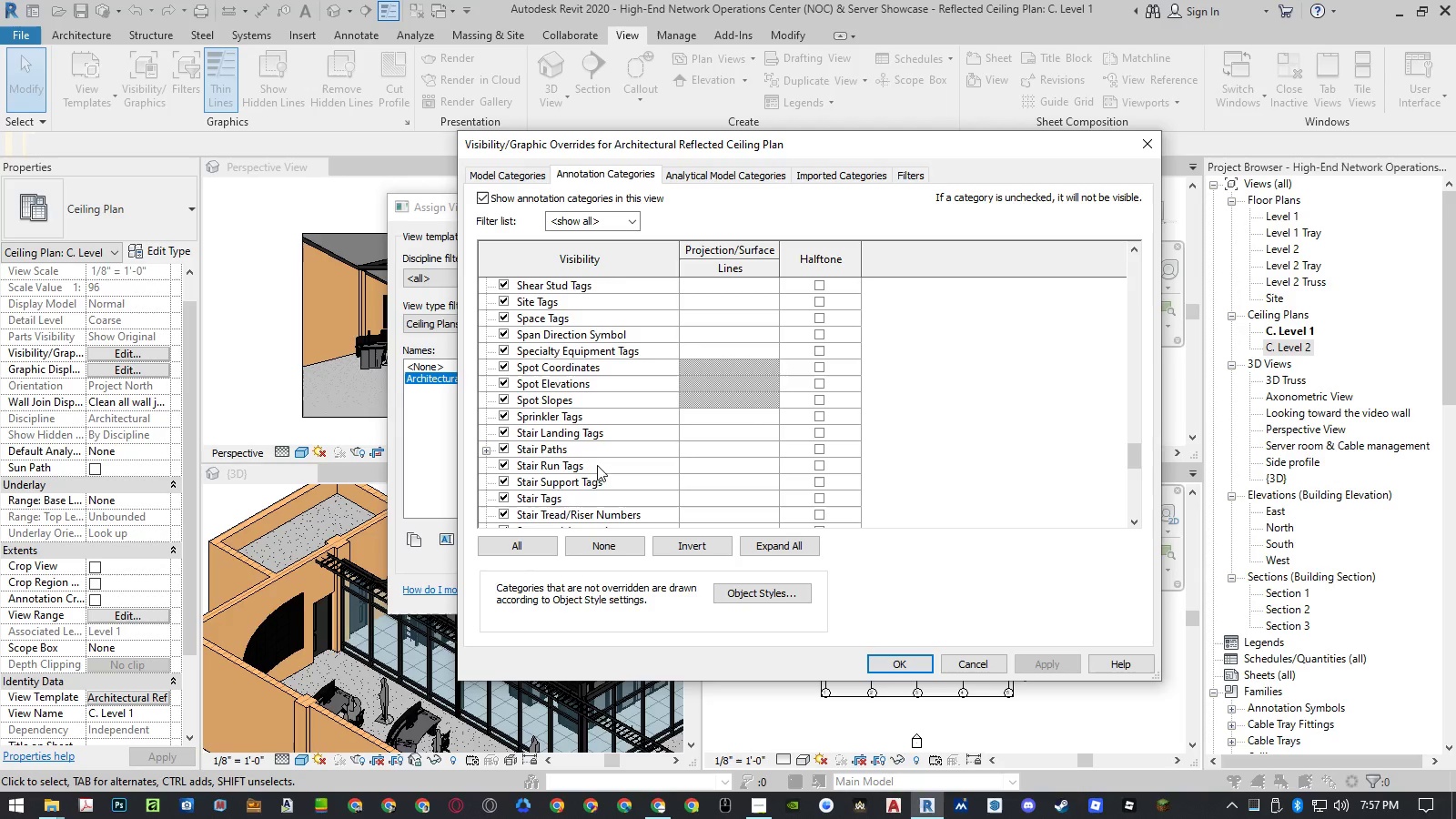 
left_click([601, 470])
 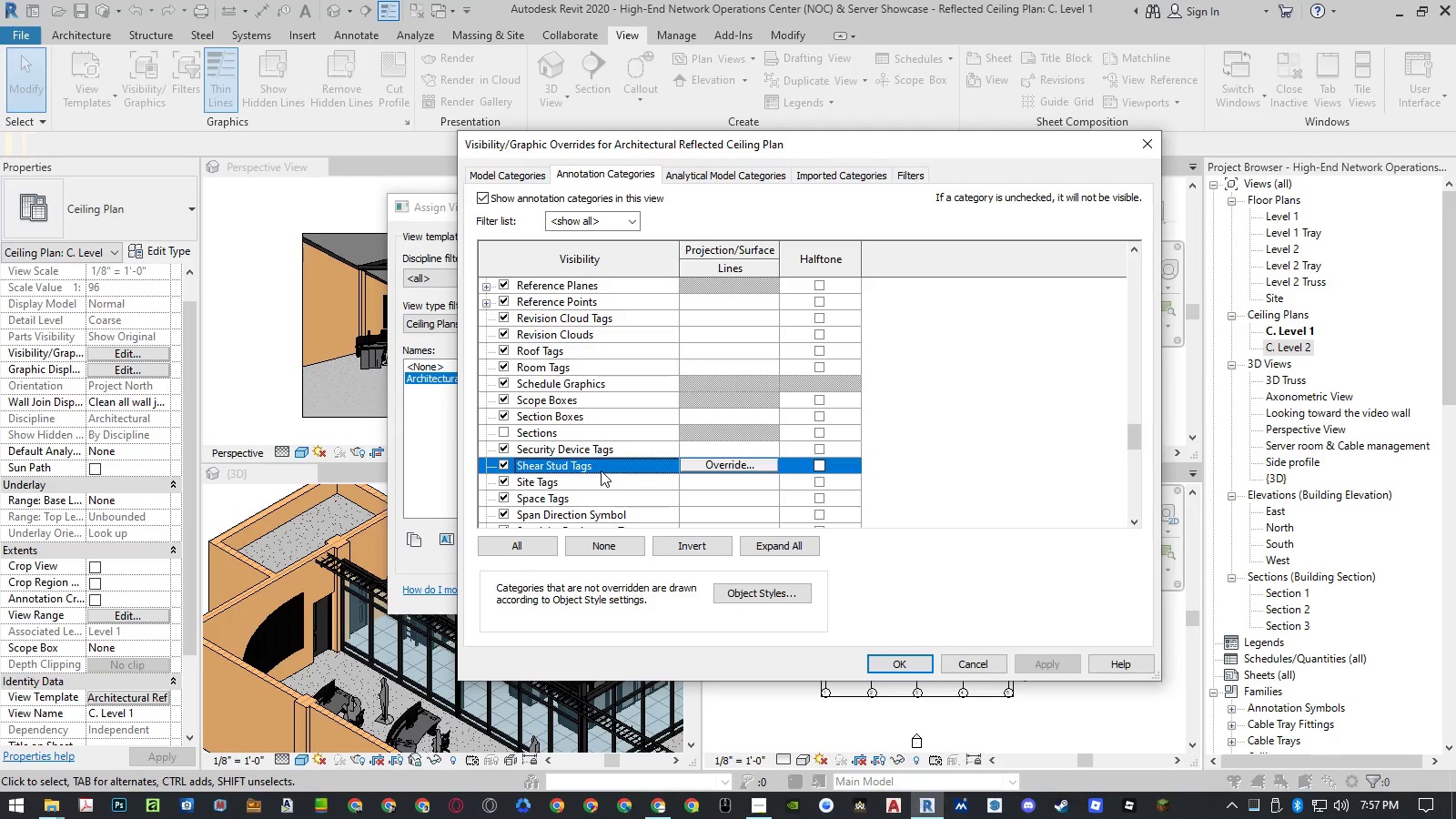 
key(E)
 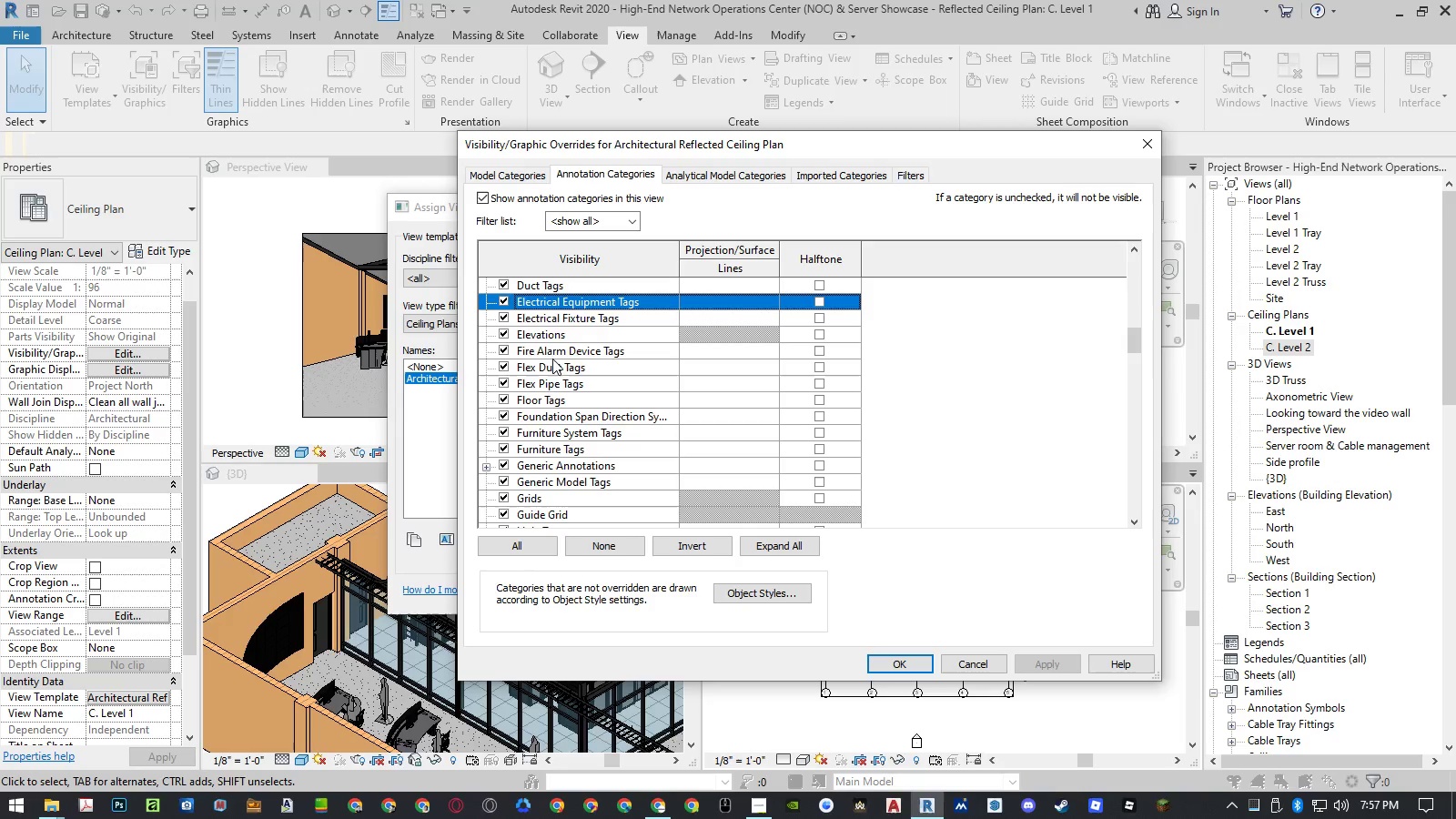 
scroll: coordinate [601, 470], scroll_direction: up, amount: 11.0
 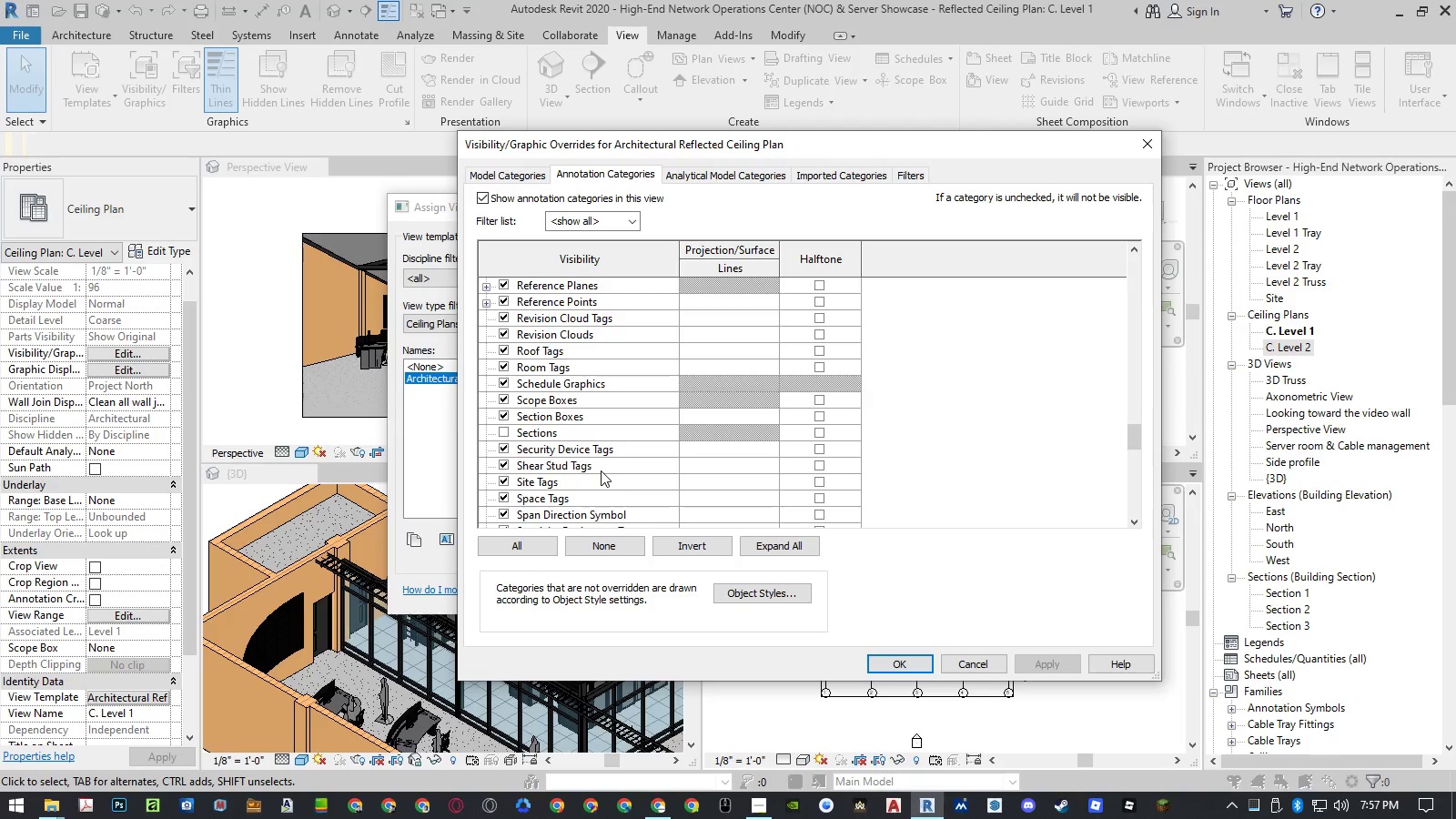 
left_click([504, 333])
 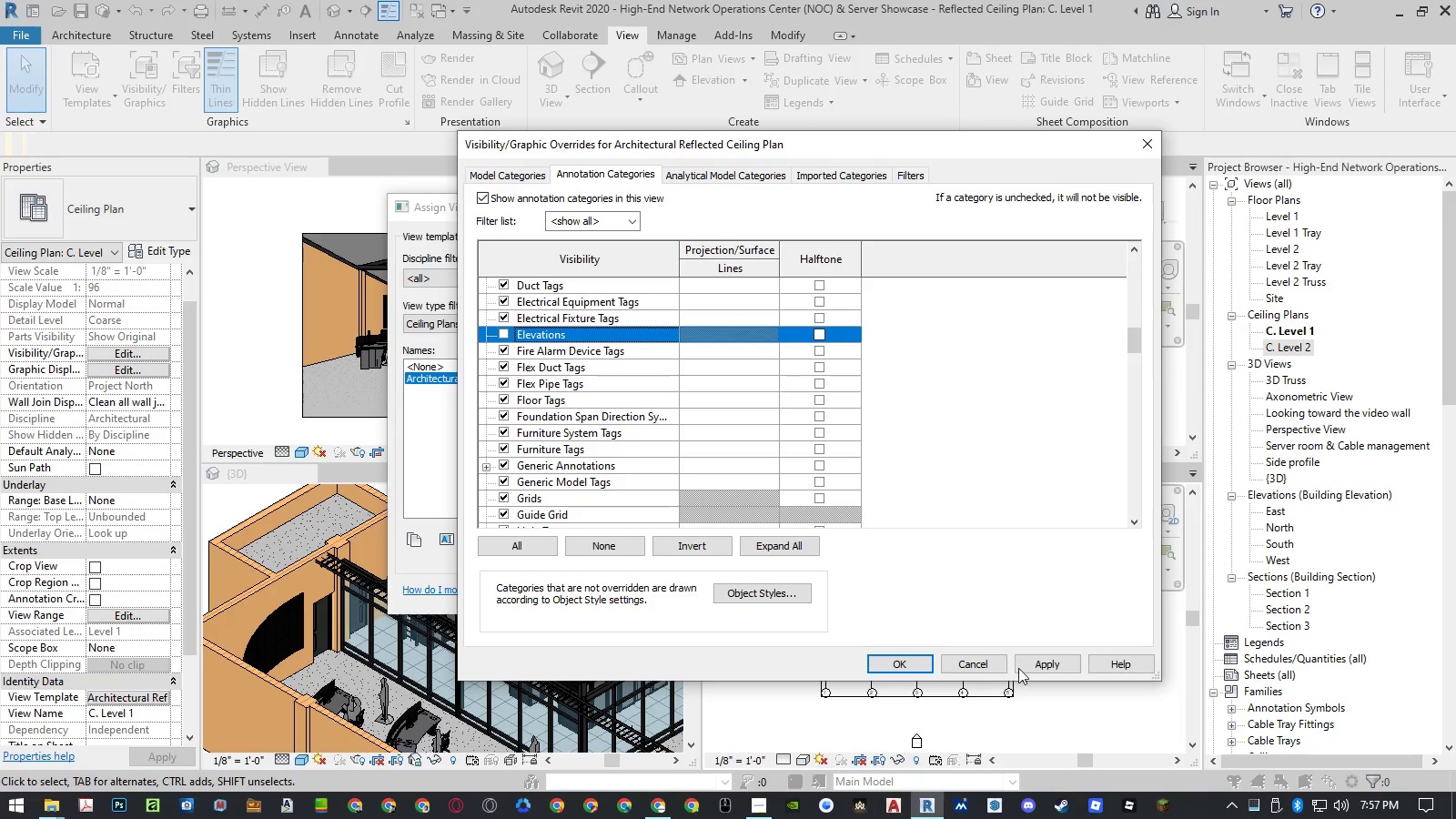 
left_click([1028, 662])
 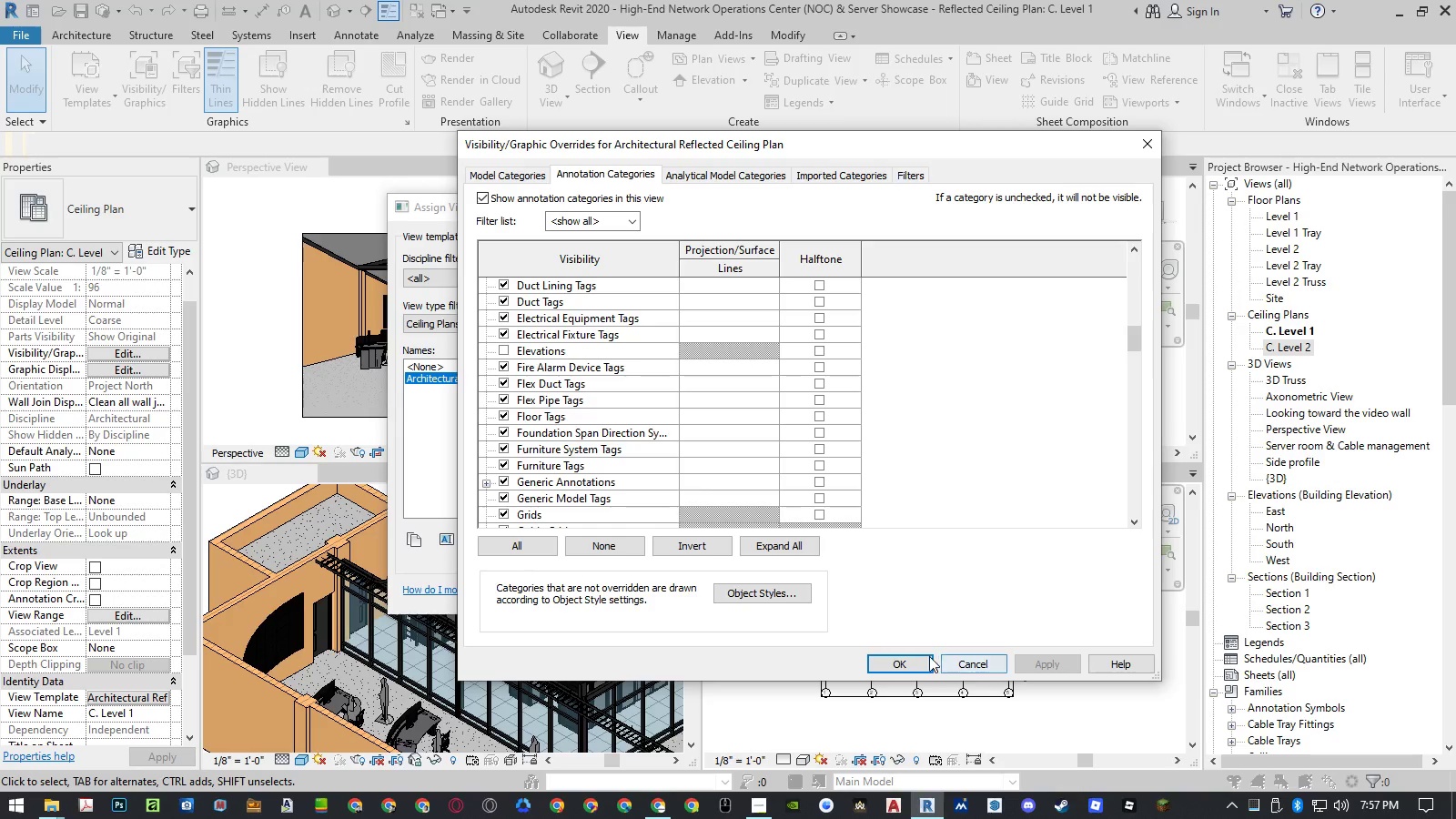 
left_click([897, 662])
 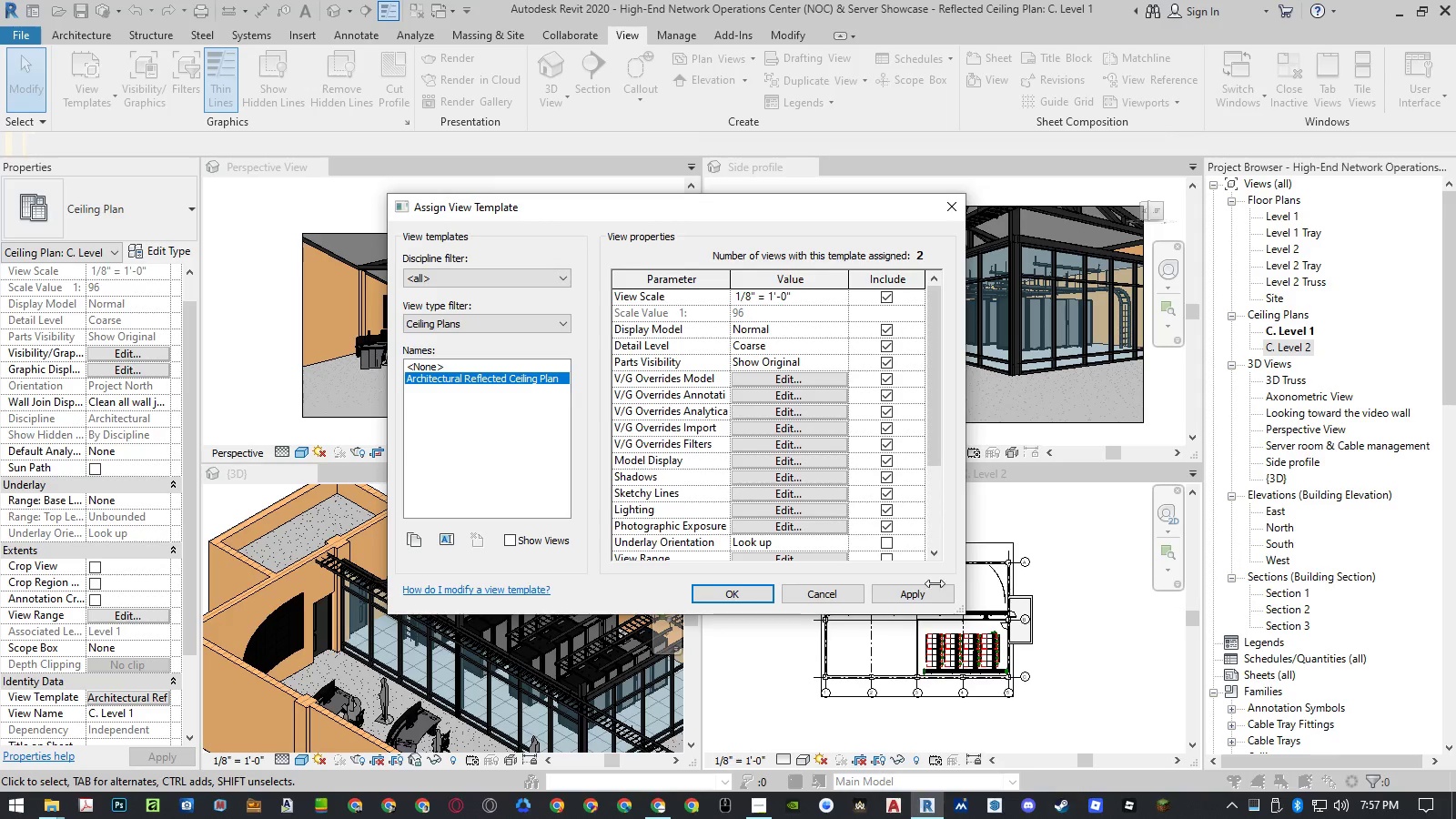 
left_click([715, 586])
 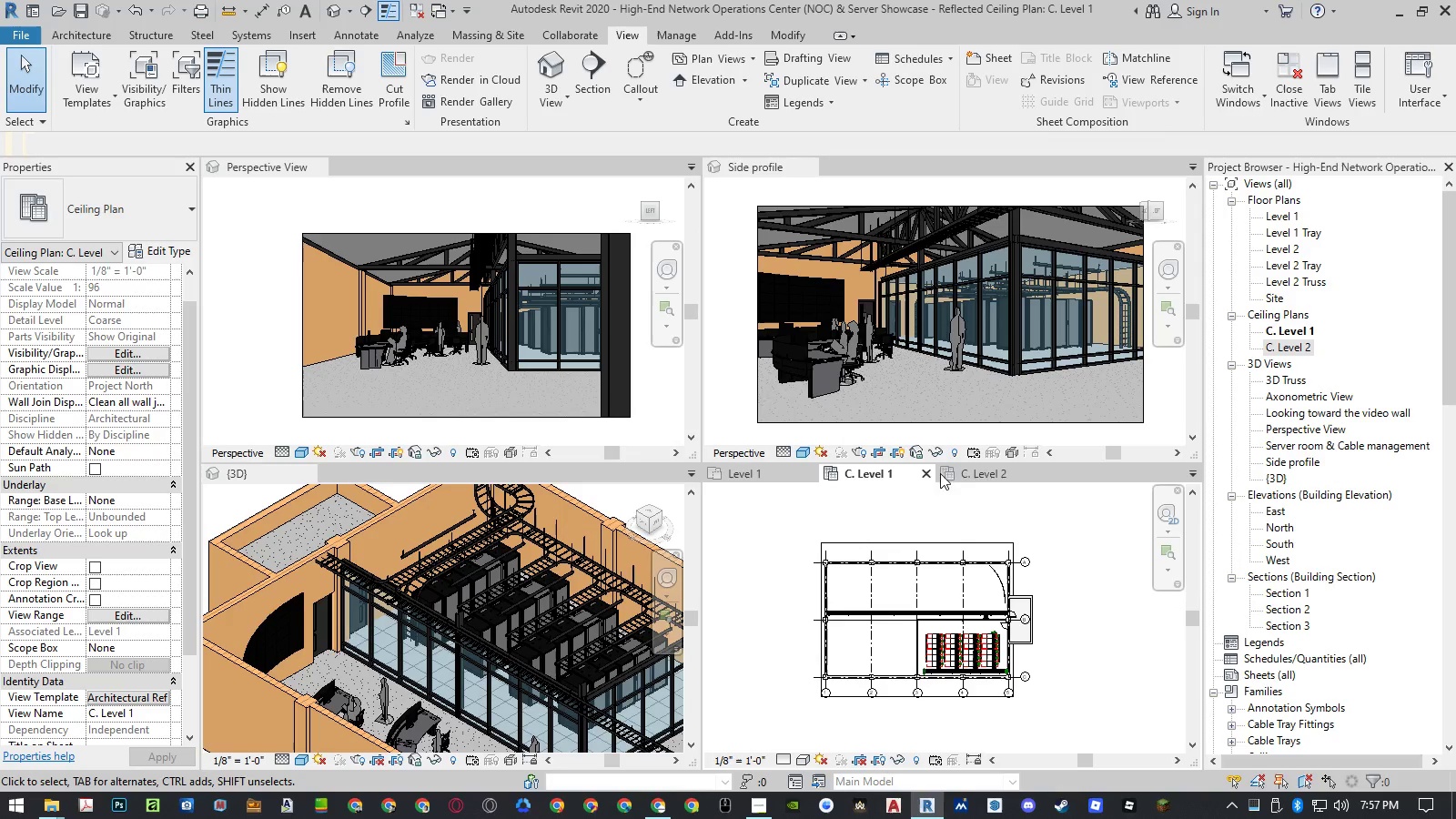 
left_click([978, 471])
 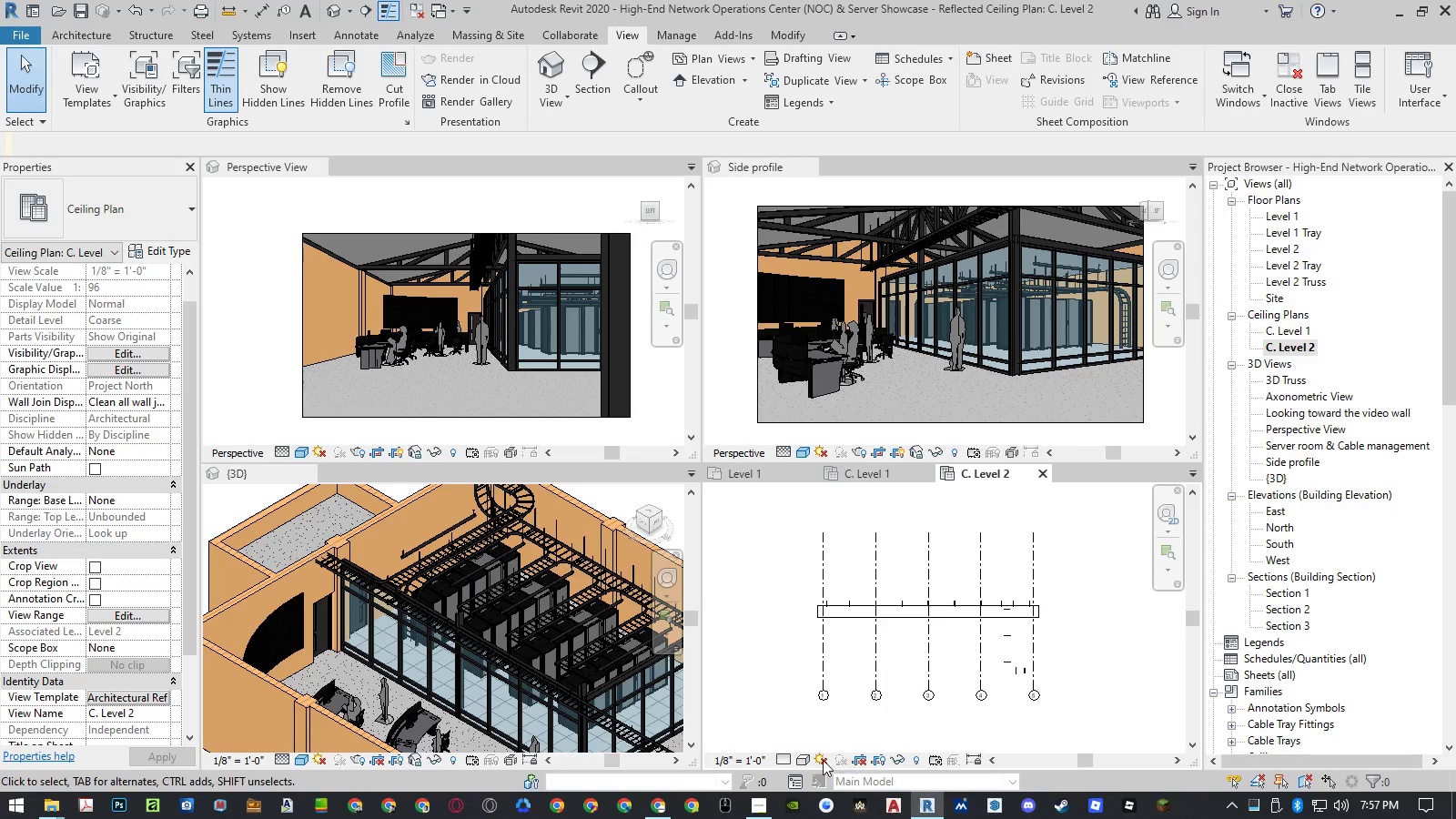 
wait(5.22)
 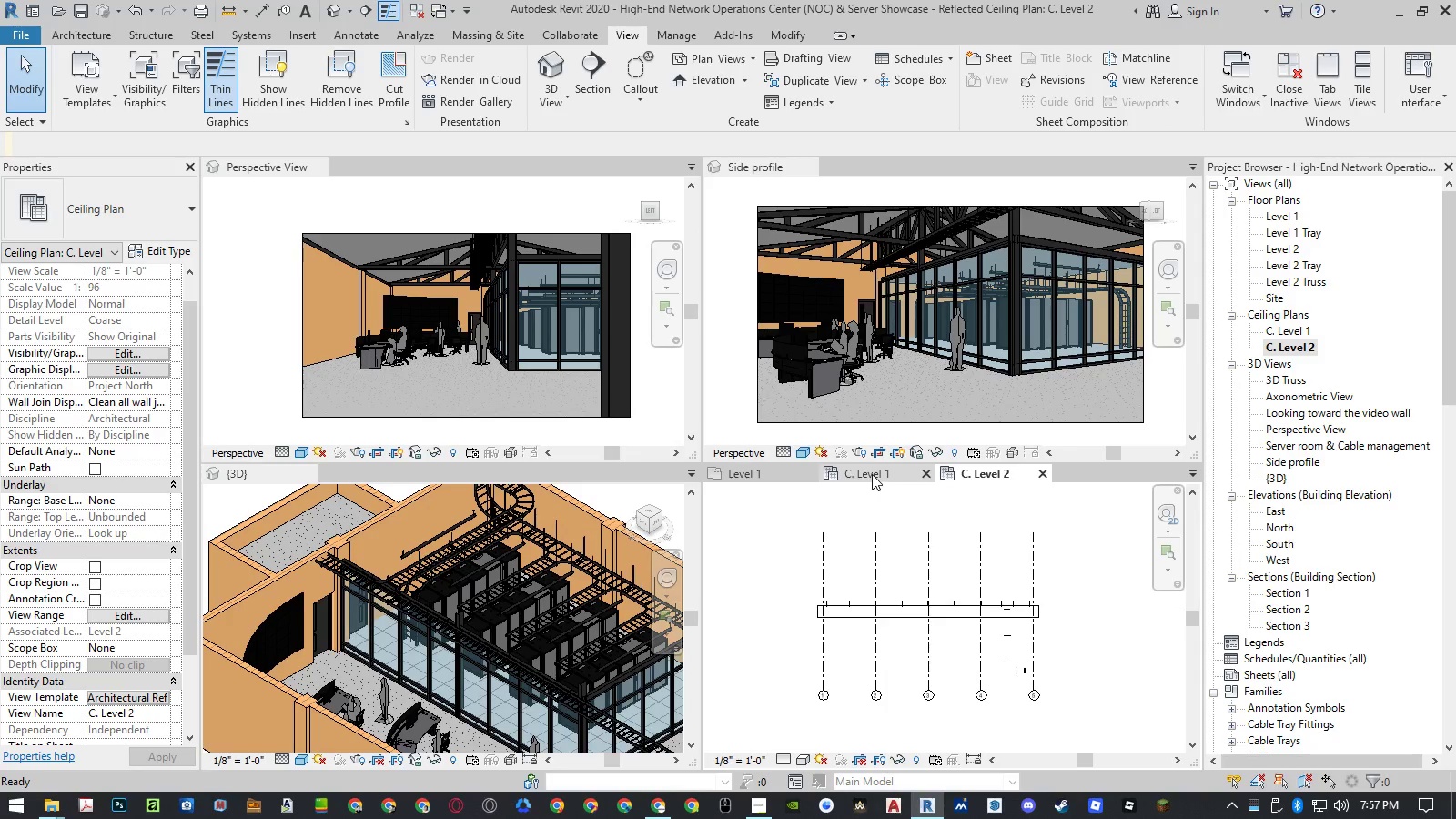 
left_click([912, 762])
 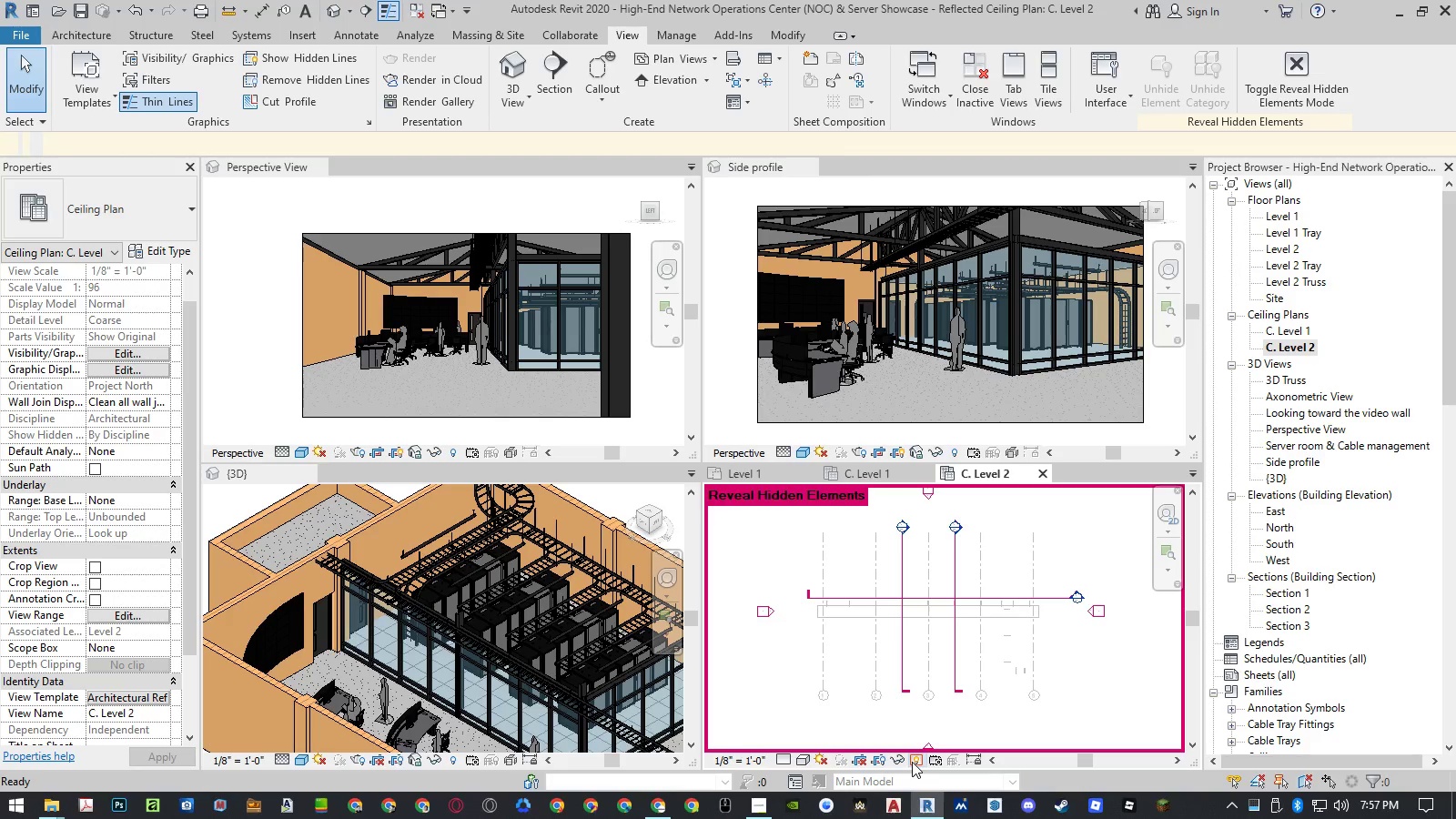 
left_click([912, 762])
 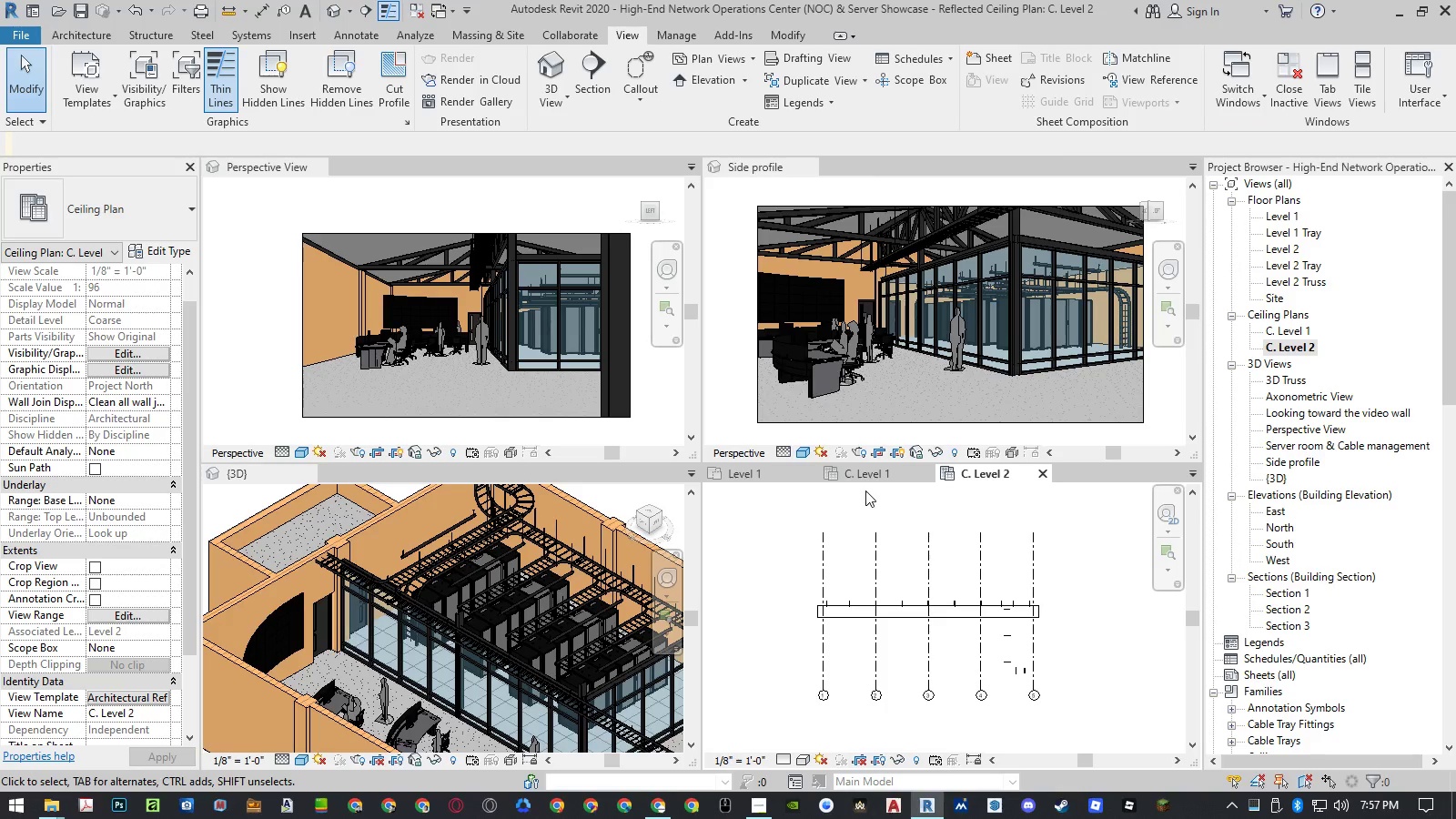 
left_click([865, 480])
 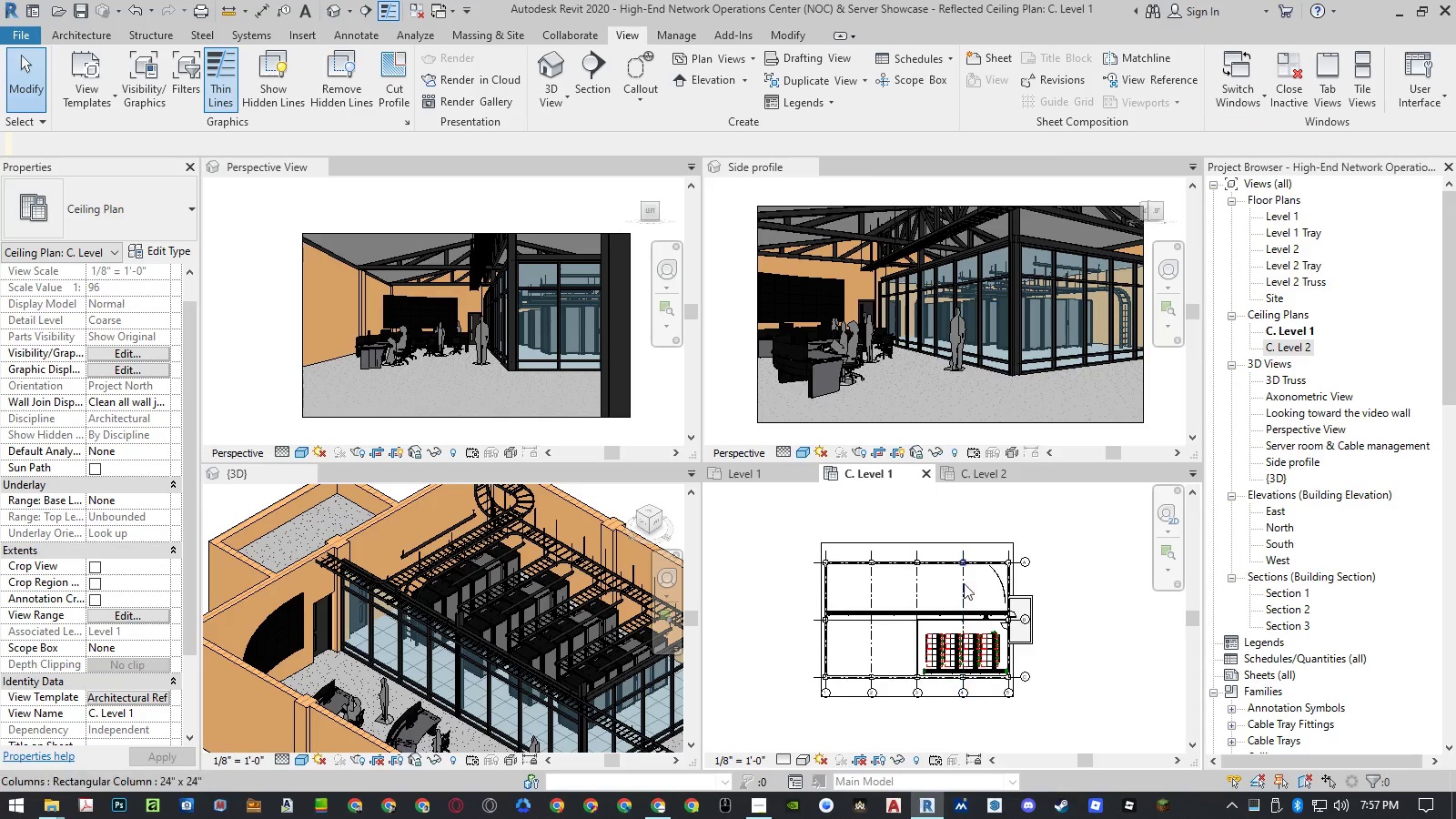 
scroll: coordinate [972, 647], scroll_direction: up, amount: 6.0
 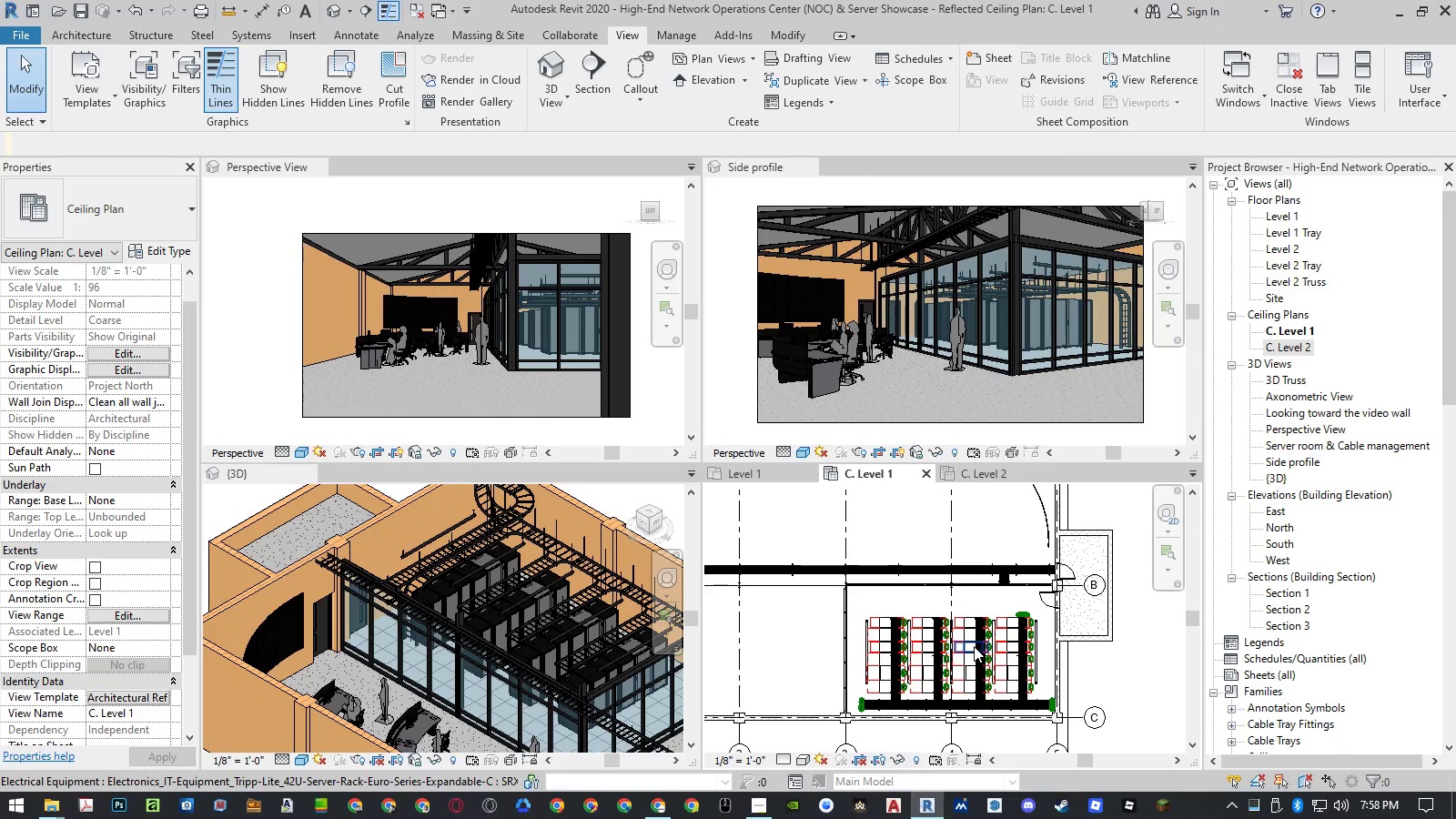 
scroll: coordinate [975, 645], scroll_direction: down, amount: 3.0
 